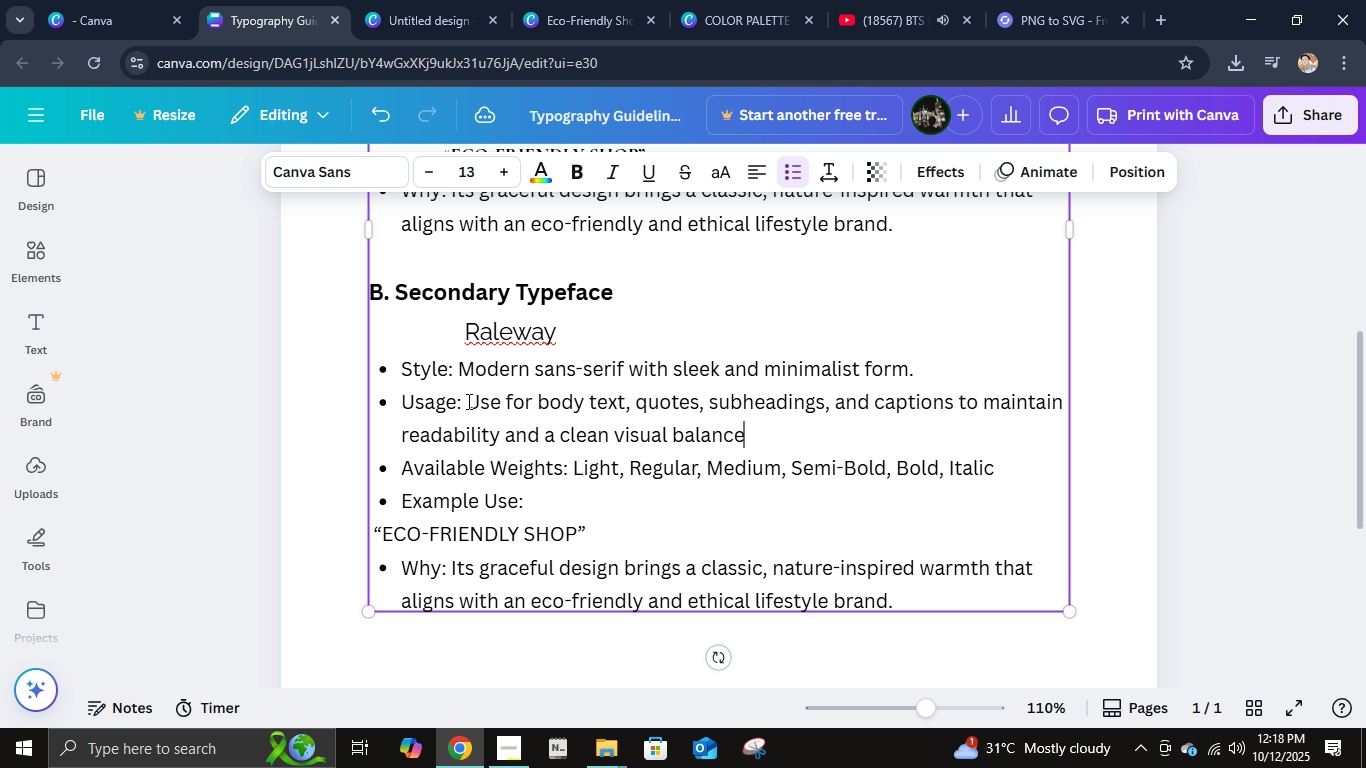 
hold_key(key=ArrowRight, duration=0.82)
 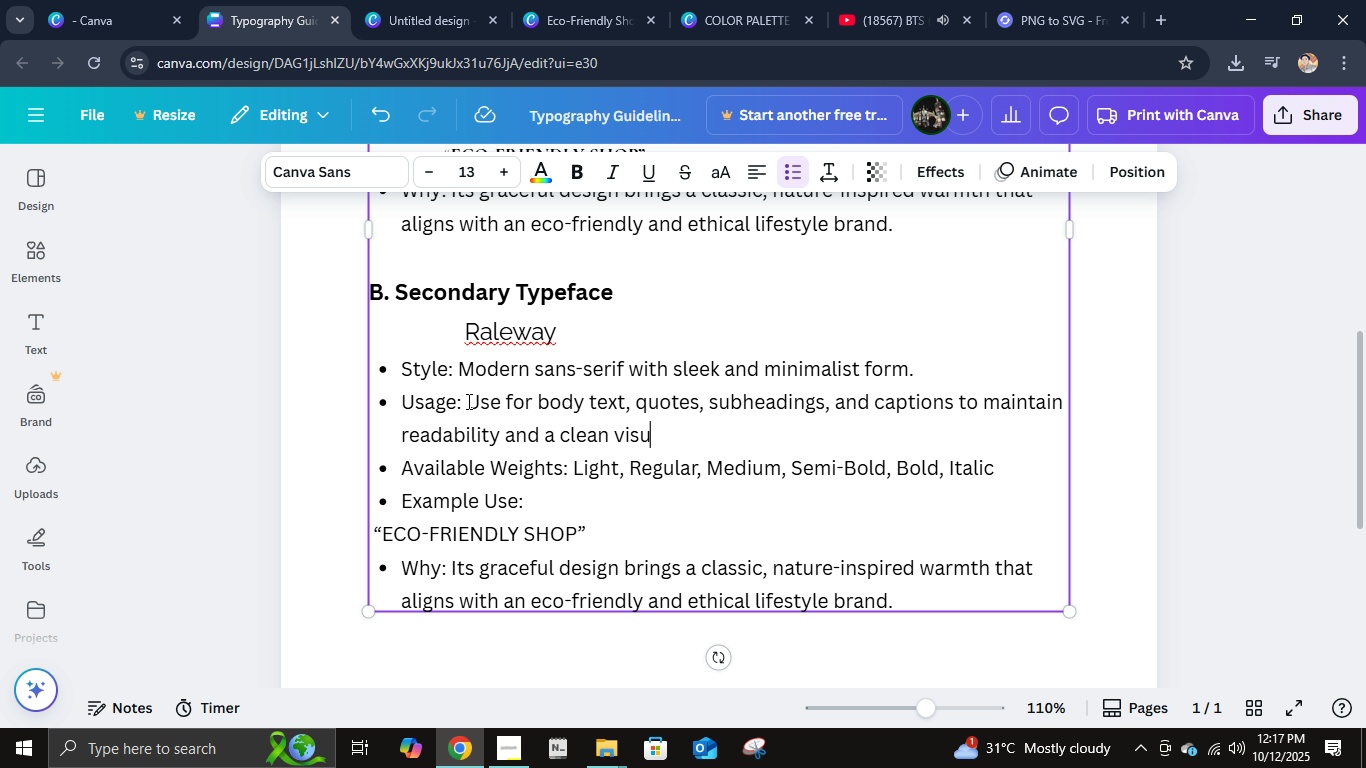 
double_click([530, 498])
 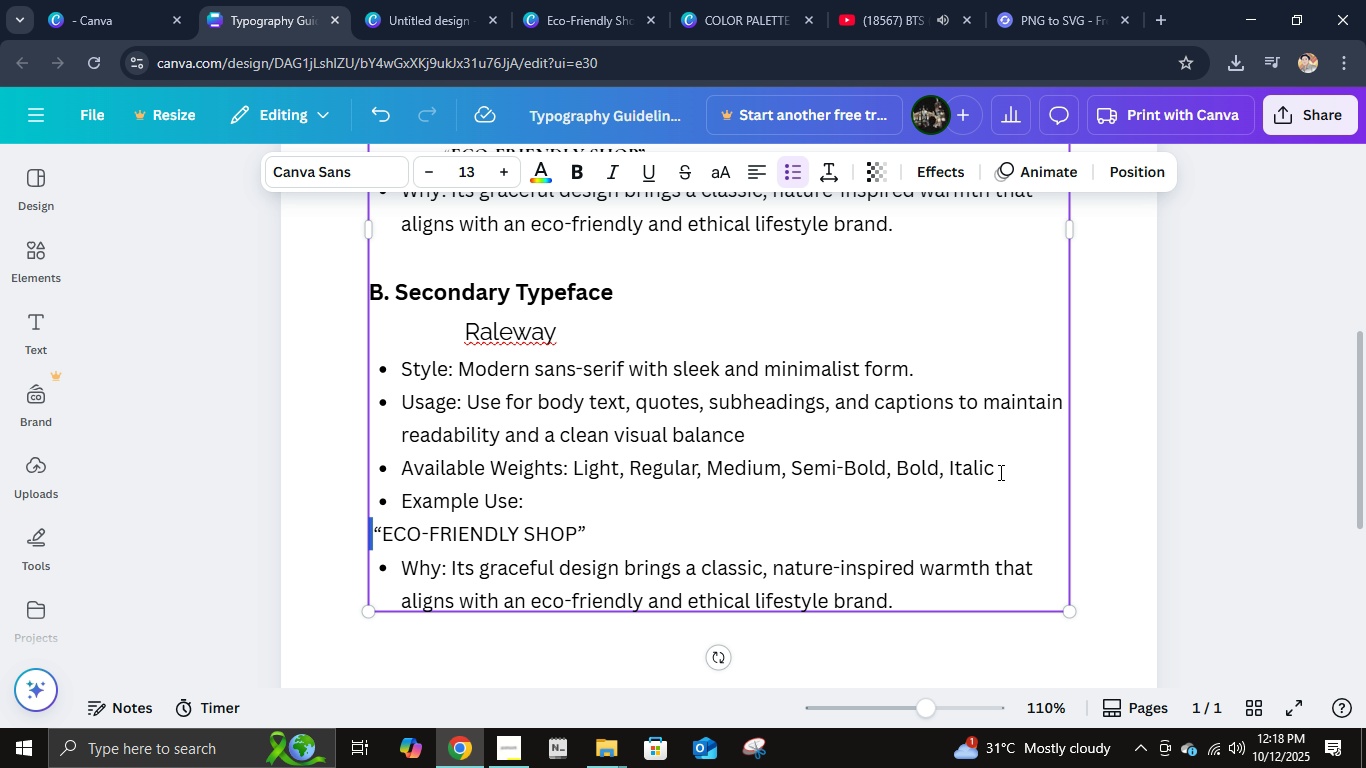 
left_click([999, 472])
 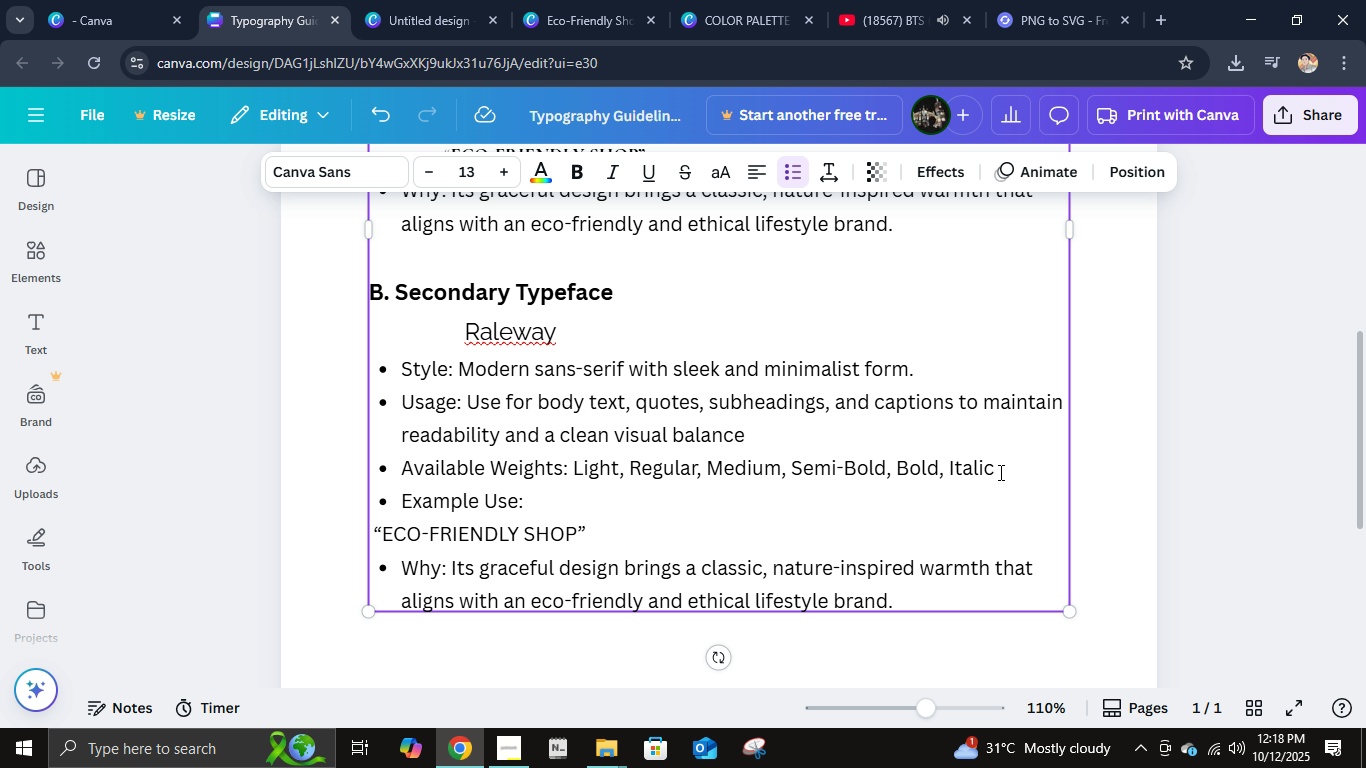 
hold_key(key=ShiftLeft, duration=2.03)
 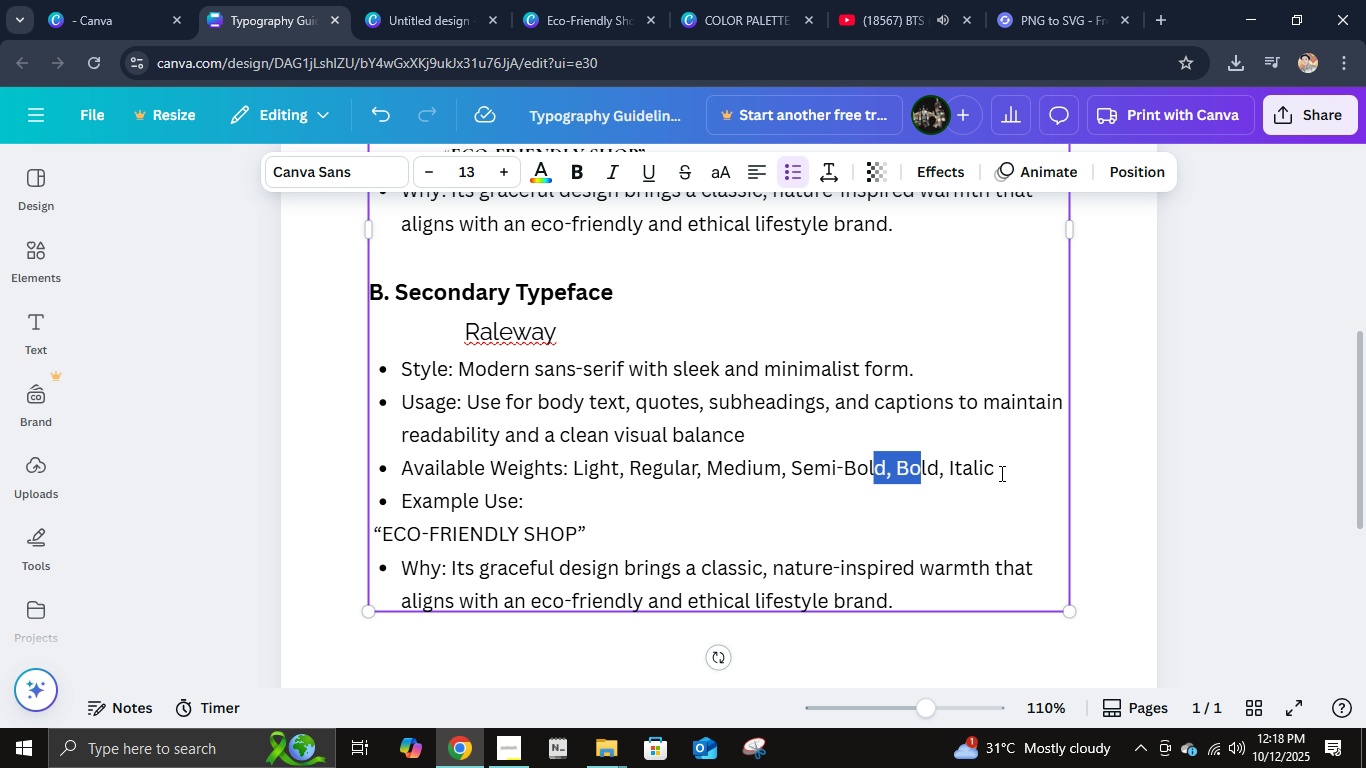 
hold_key(key=ArrowLeft, duration=1.34)
 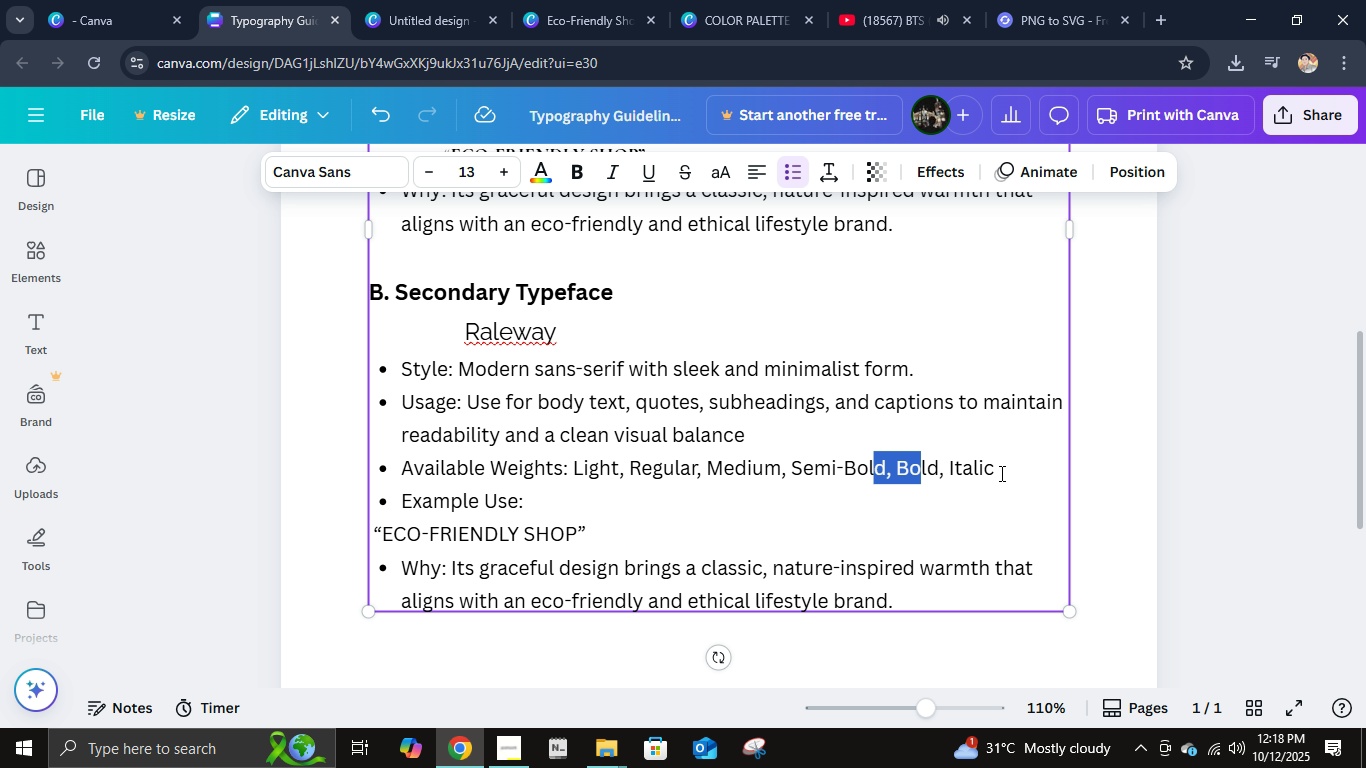 
double_click([1009, 468])
 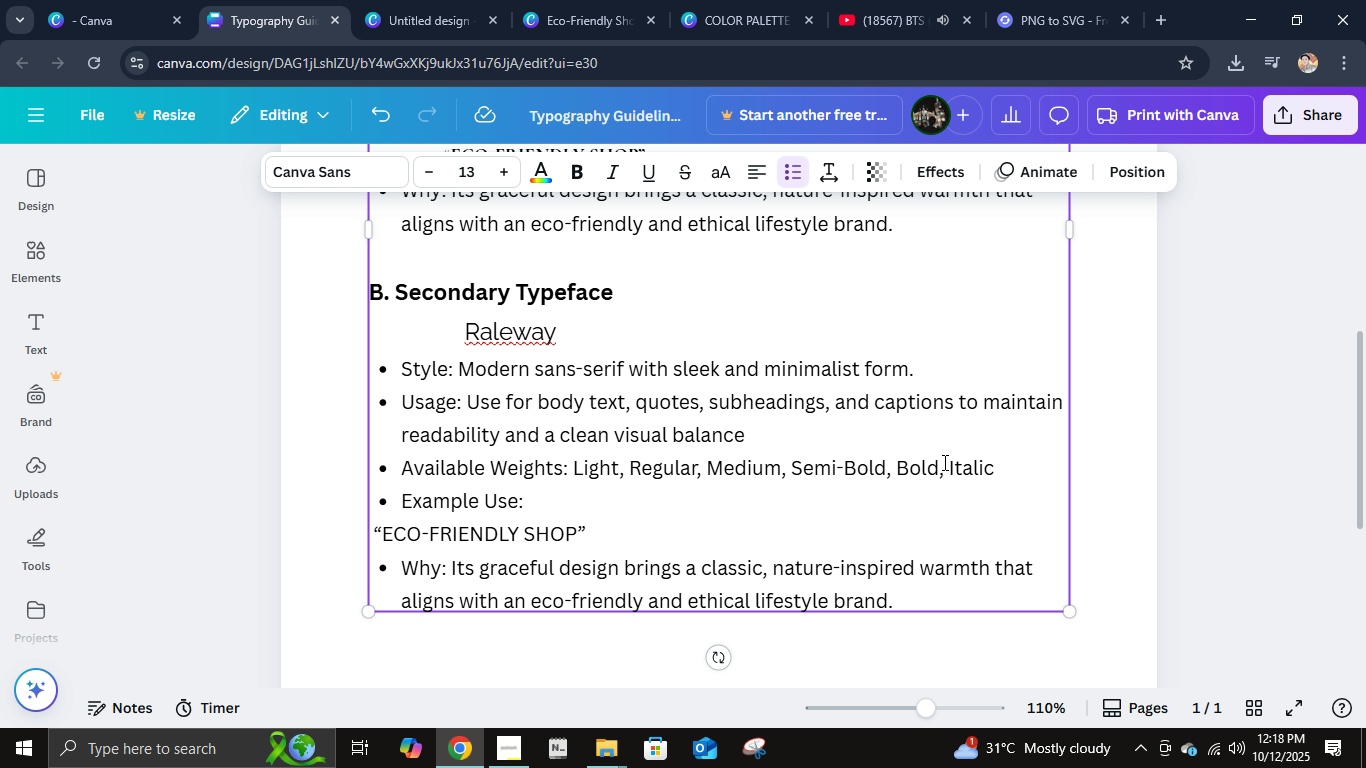 
hold_key(key=ShiftLeft, duration=1.07)
left_click([572, 469])
 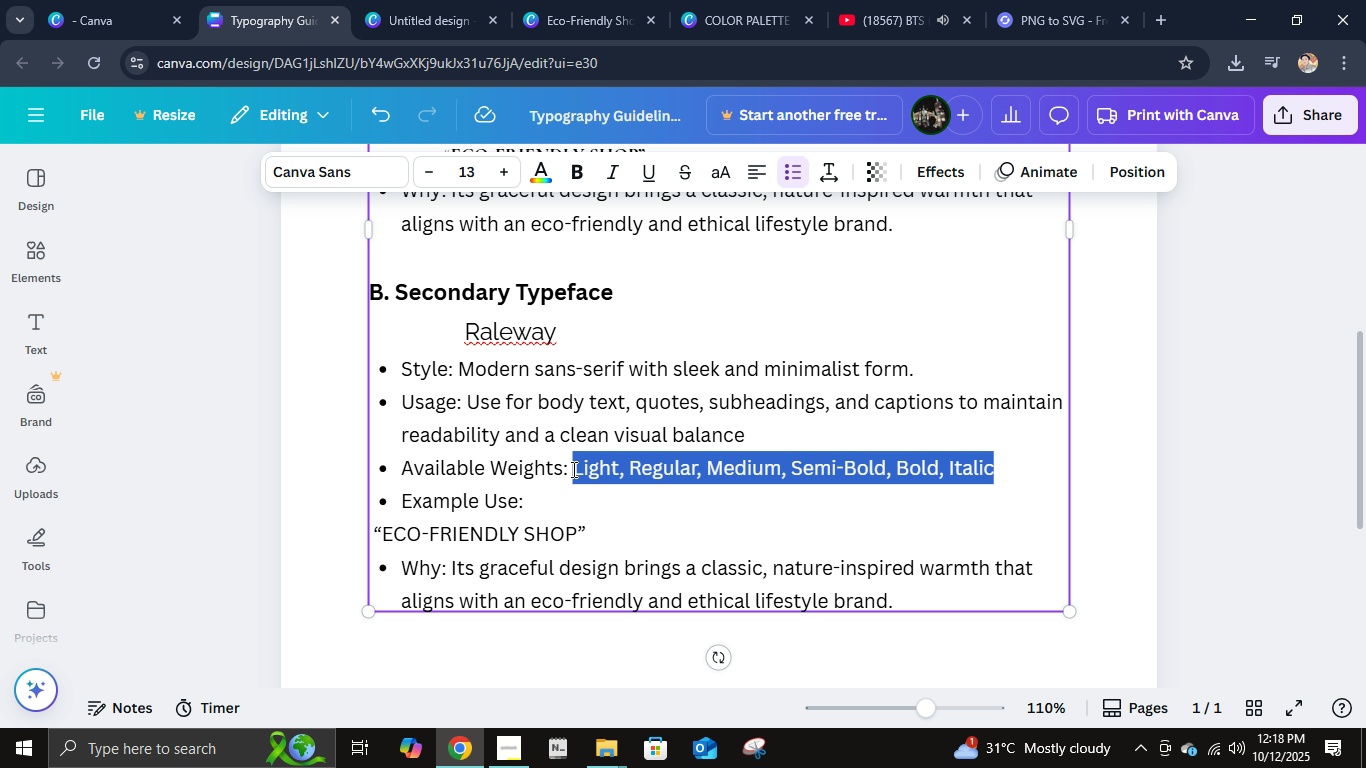 
double_click([572, 469])
 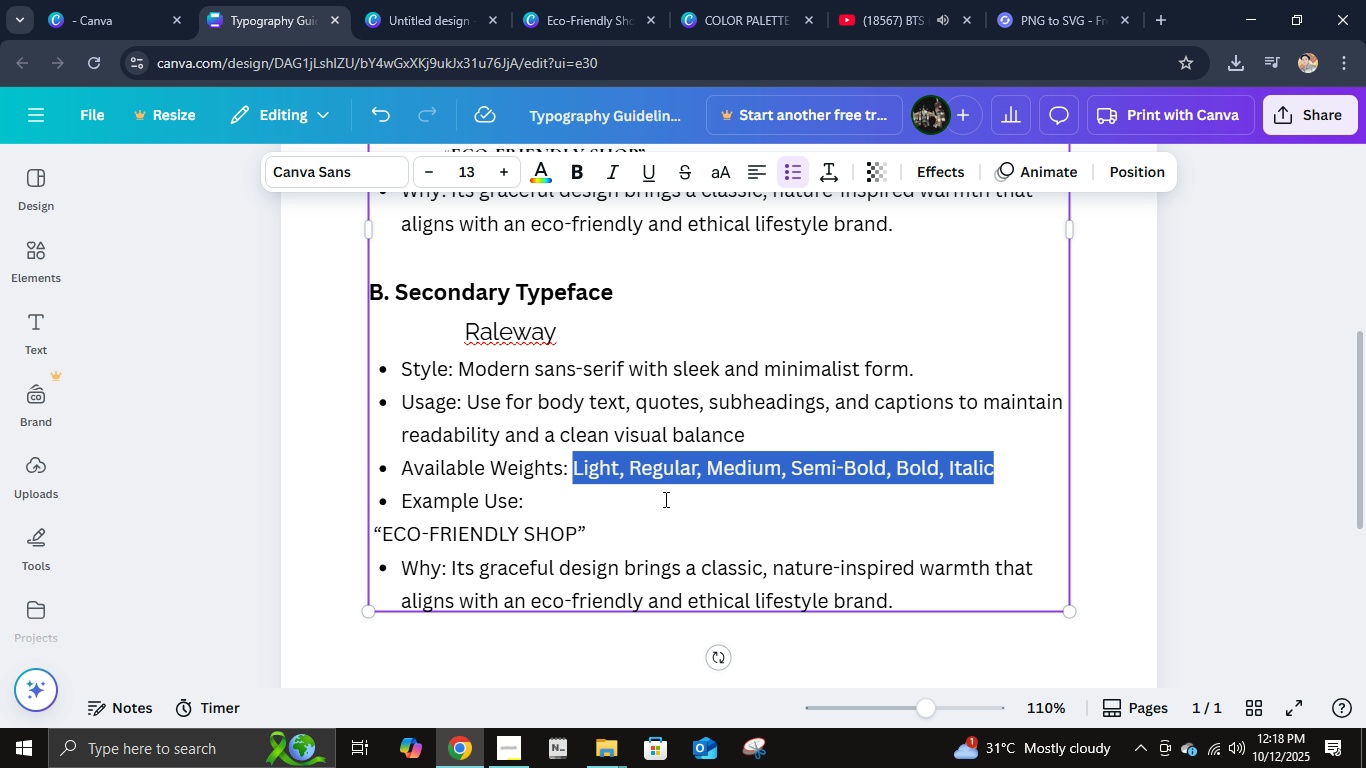 
type(Thin, Light, Regular, Medium a)
key(Backspace)
key(Backspace)
type(, Semi-Bold, BOld)
key(Backspace)
key(Backspace)
key(Backspace)
type(old)
 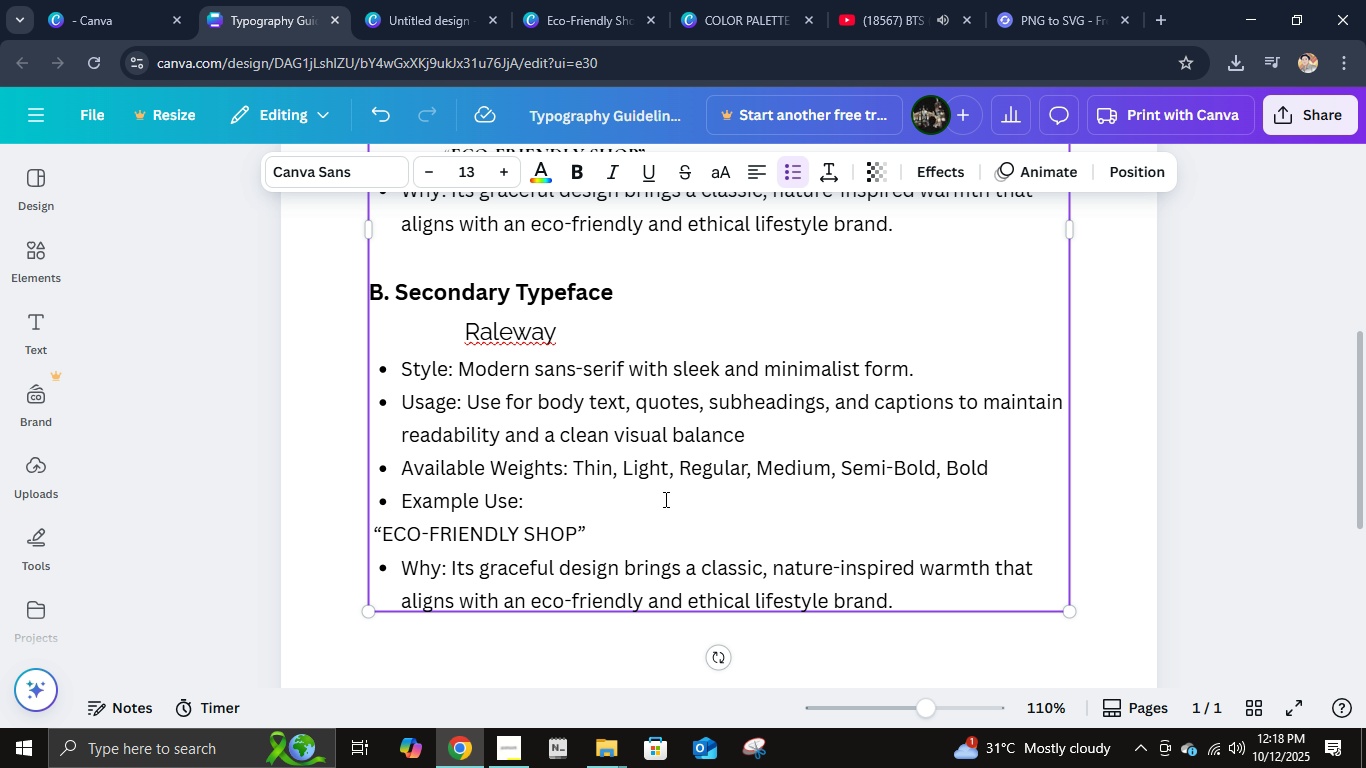 
scroll: coordinate [664, 499], scroll_direction: up, amount: 3.0
 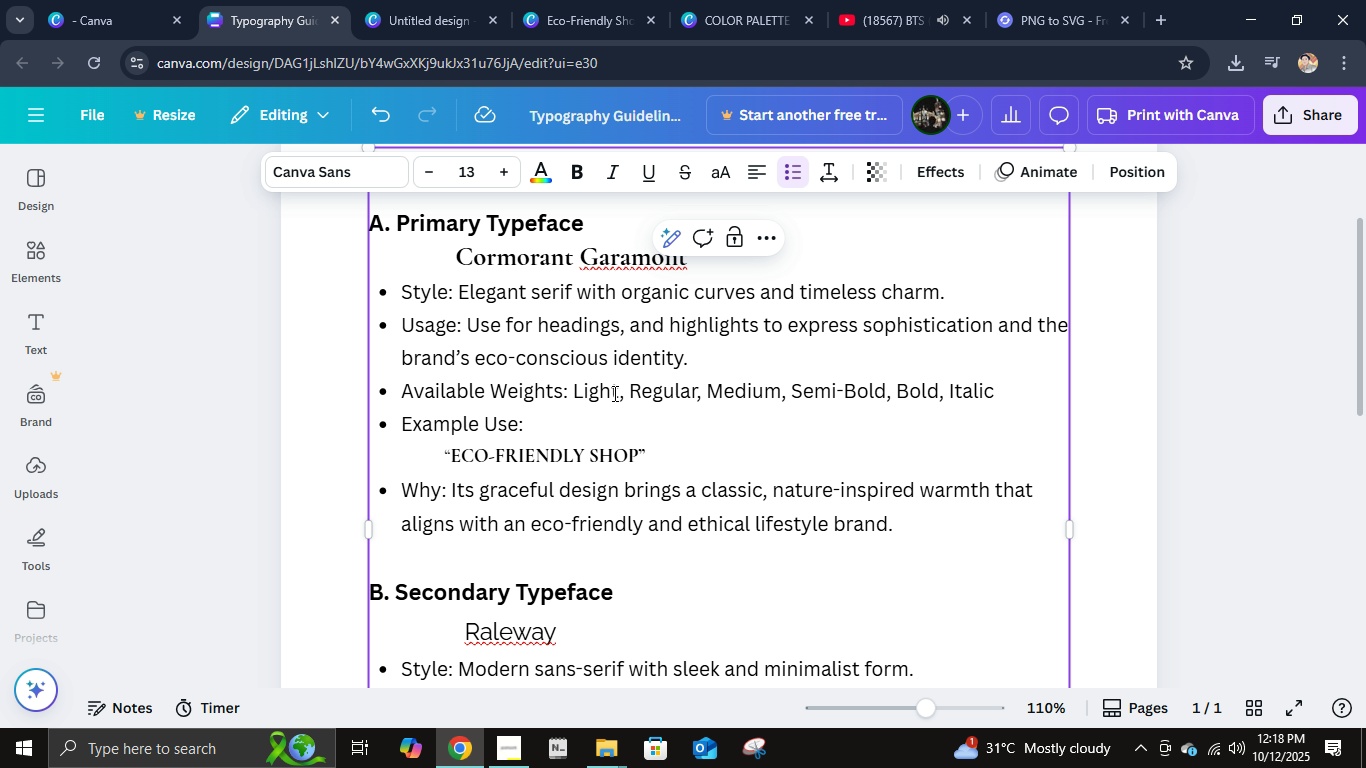 
left_click([616, 393])
 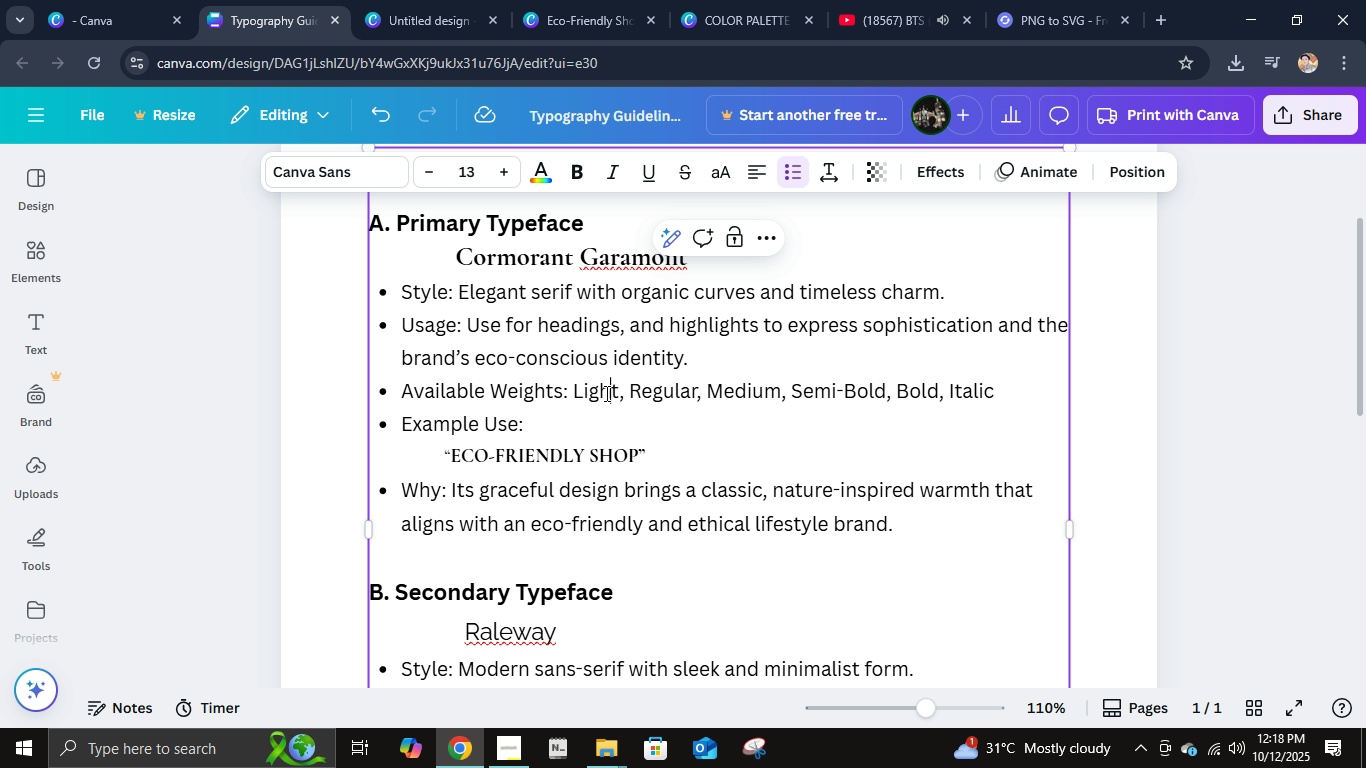 
double_click([605, 393])
 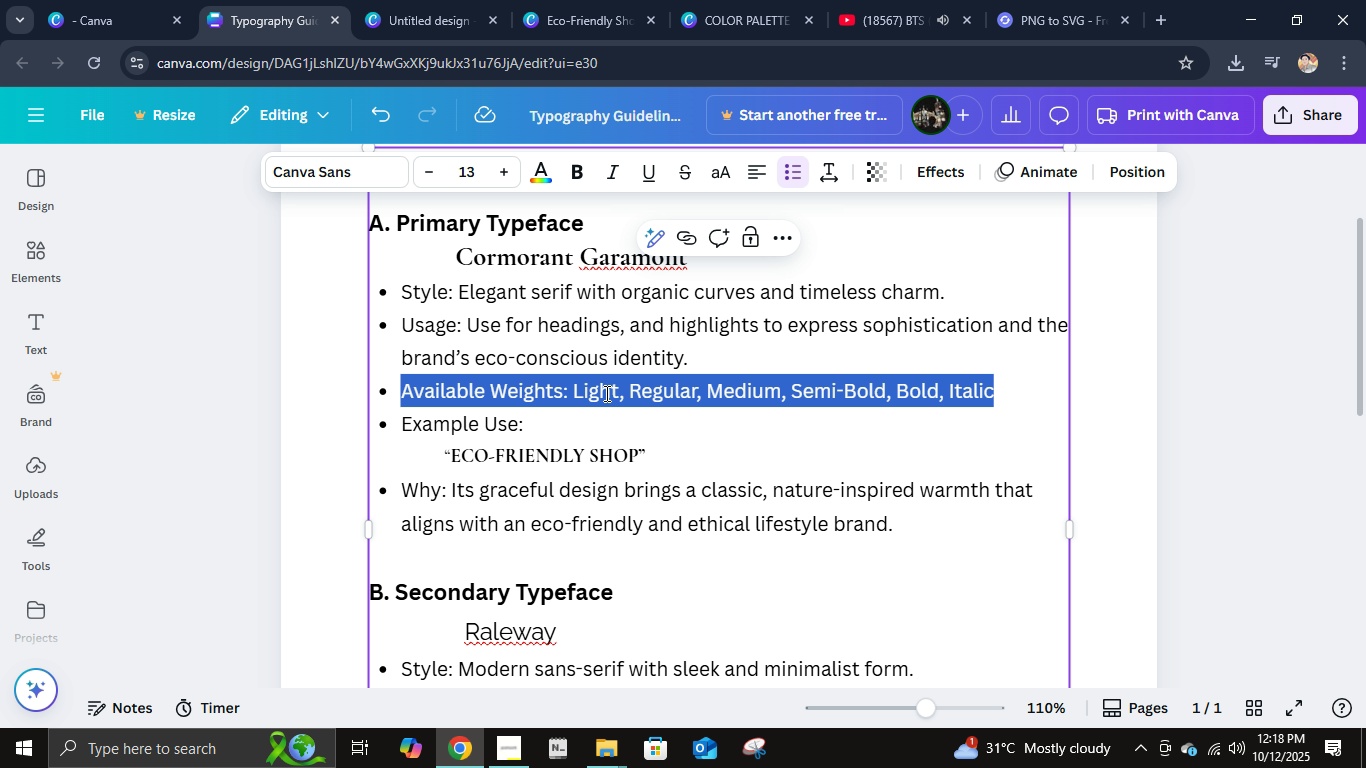 
triple_click([605, 393])
 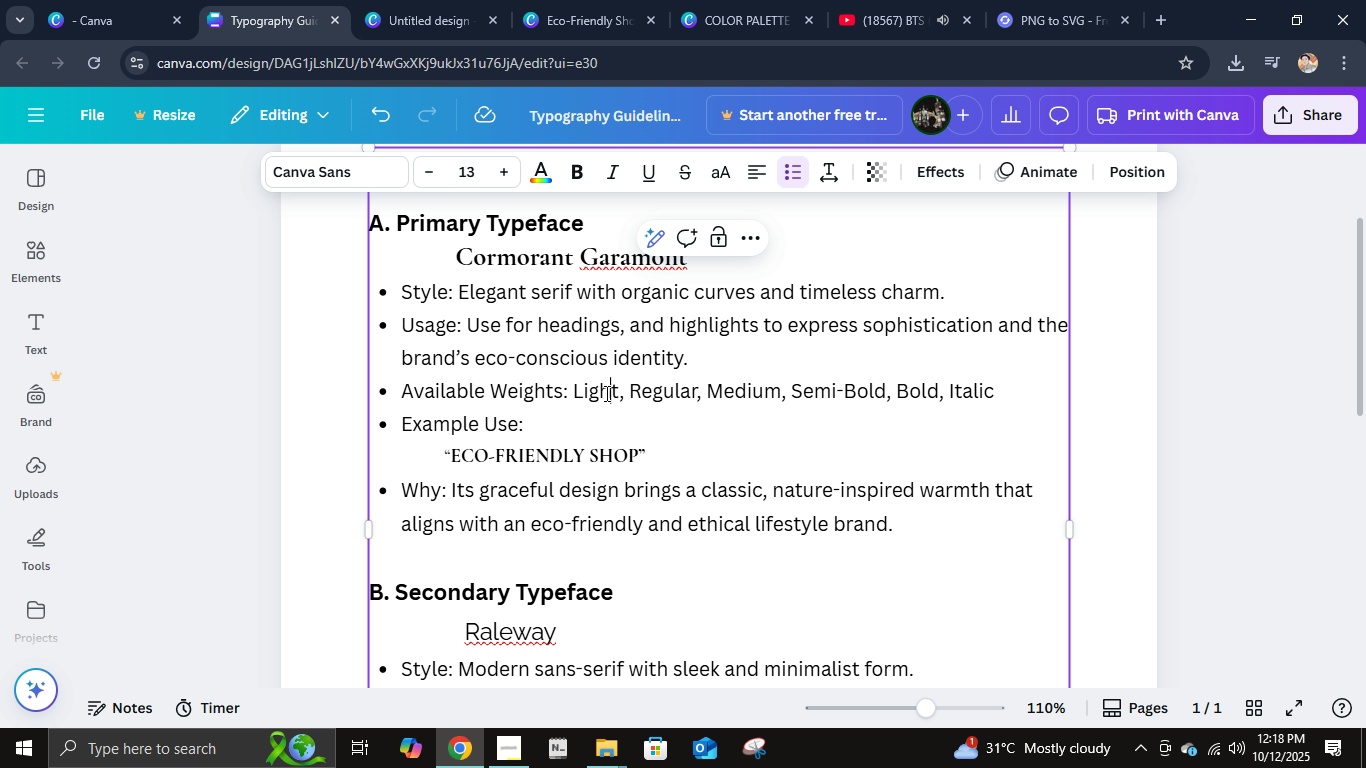 
left_click([605, 393])
 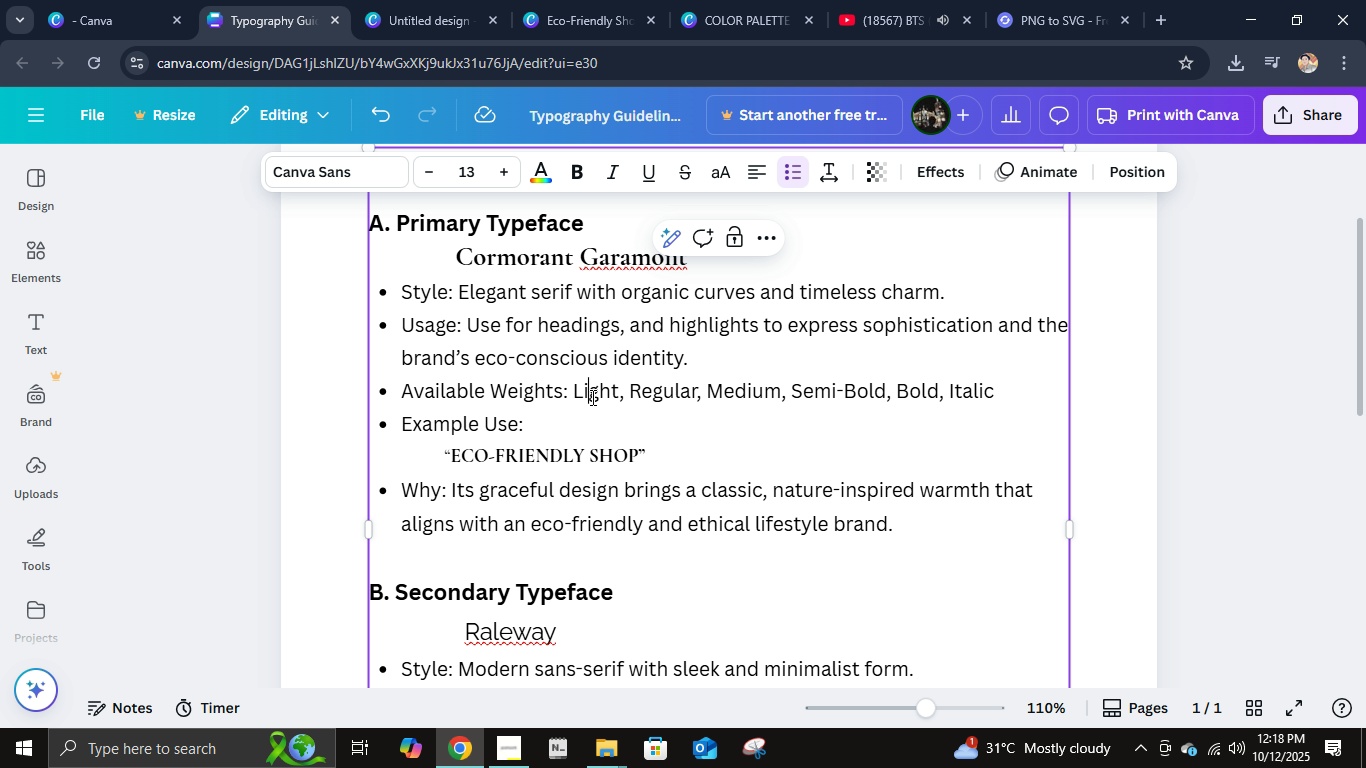 
double_click([591, 397])
 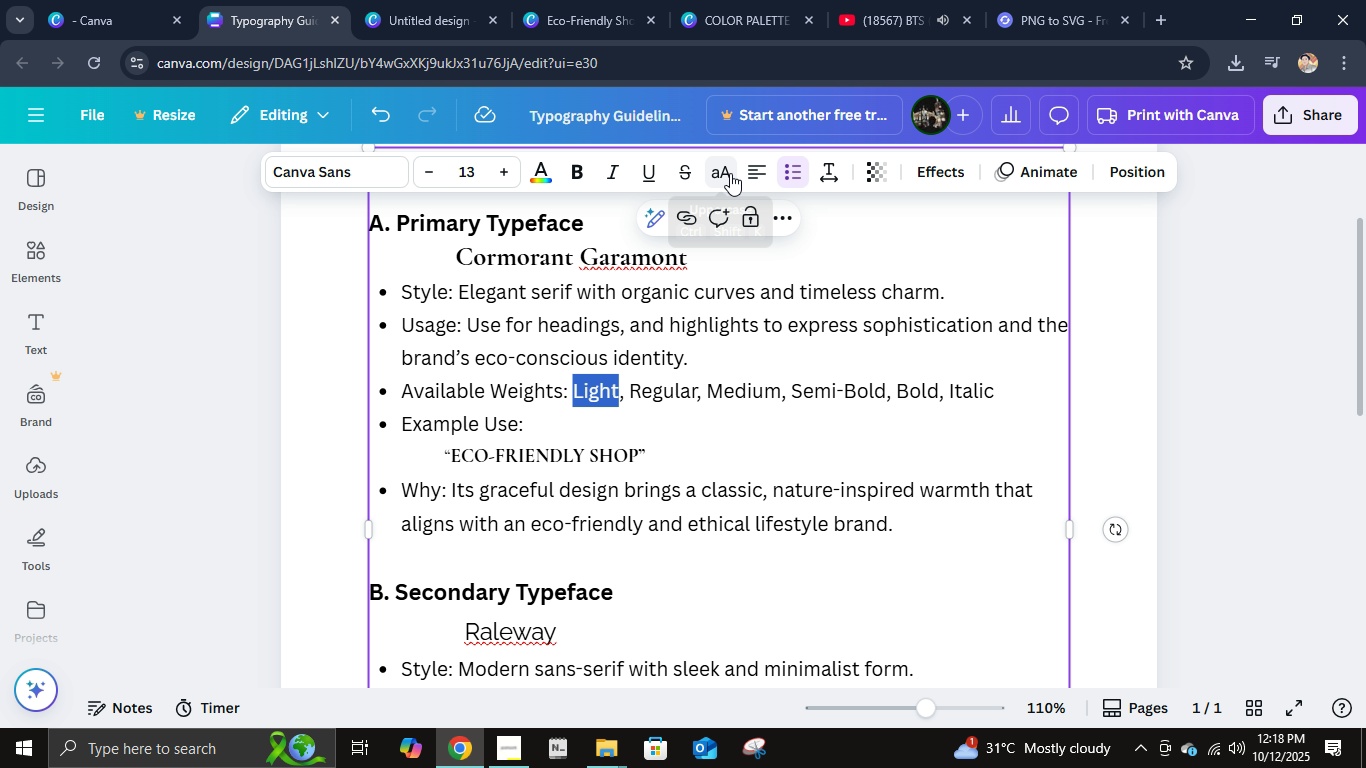 
wait(5.23)
 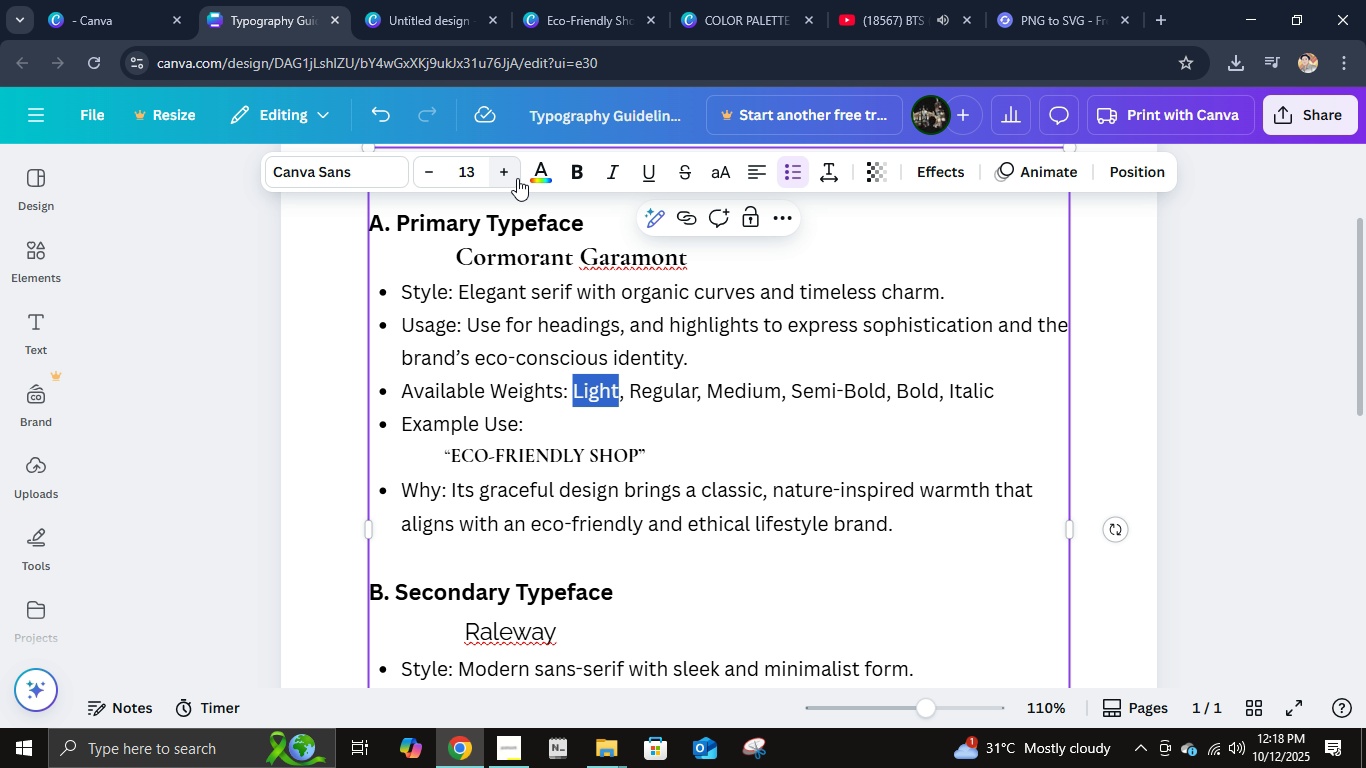 
left_click([1147, 340])
 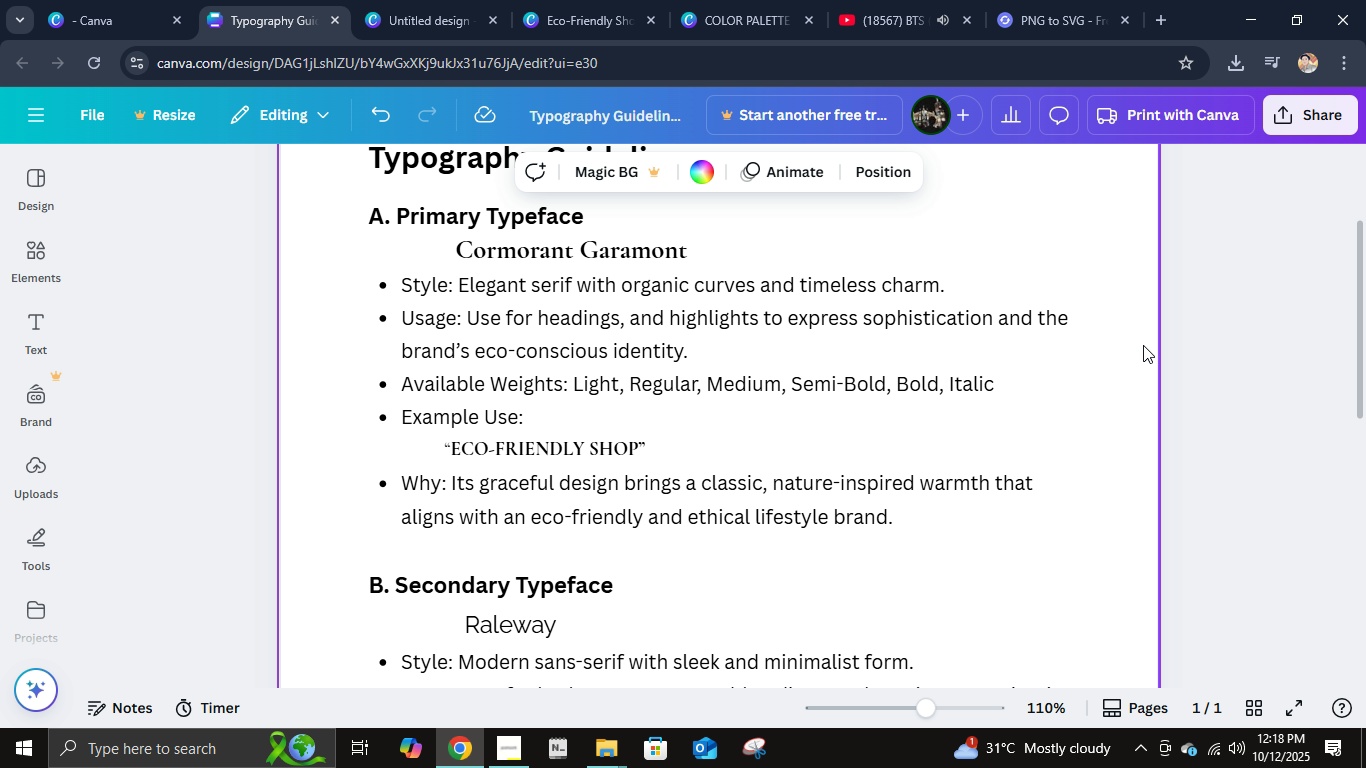 
scroll: coordinate [1107, 355], scroll_direction: down, amount: 3.0
 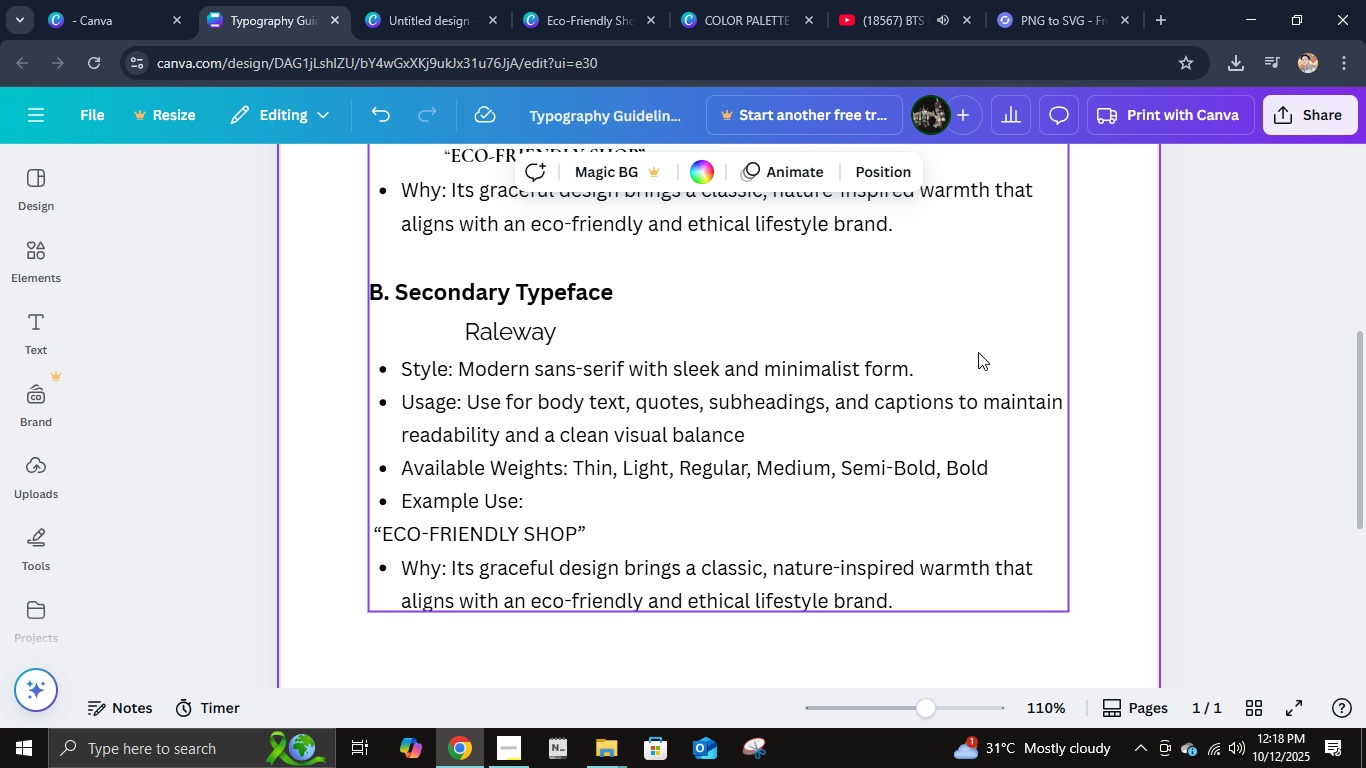 
scroll: coordinate [978, 352], scroll_direction: up, amount: 5.0
 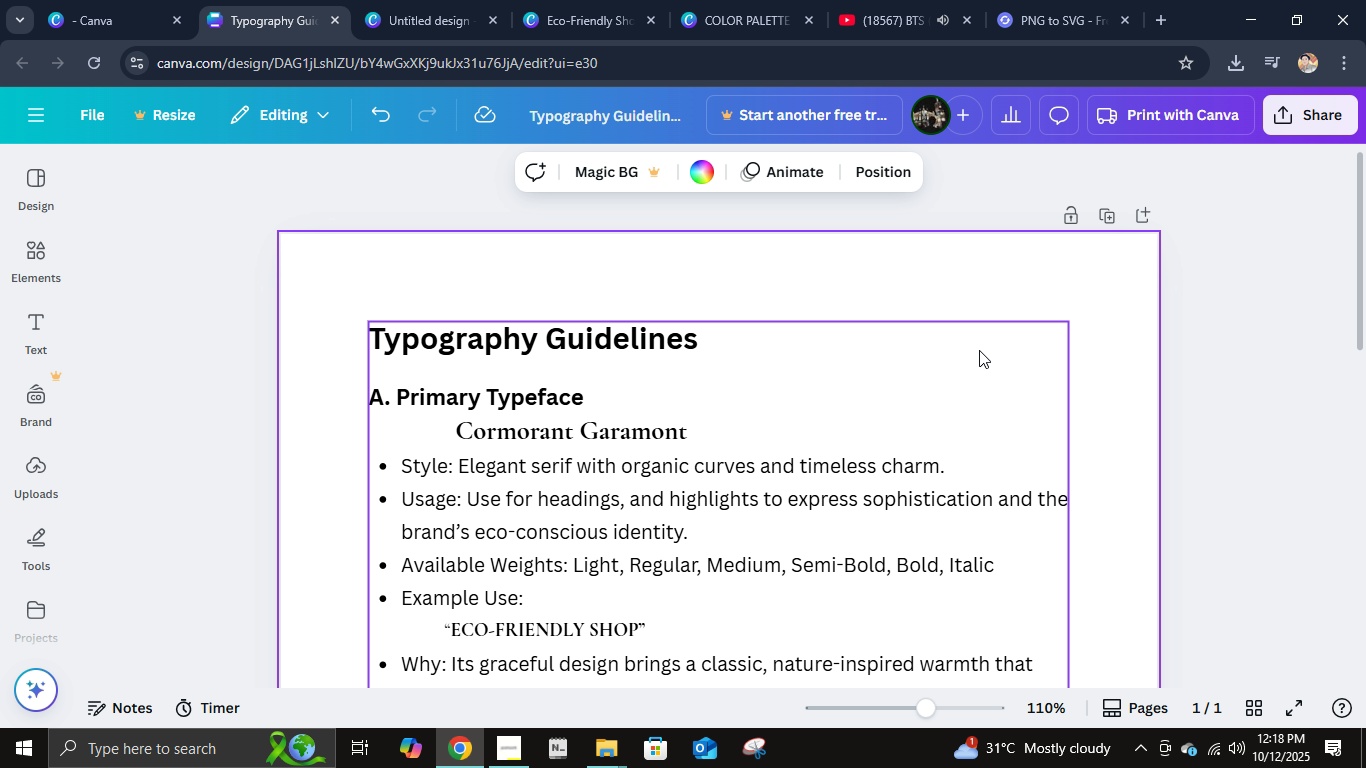 
scroll: coordinate [979, 350], scroll_direction: down, amount: 5.0
 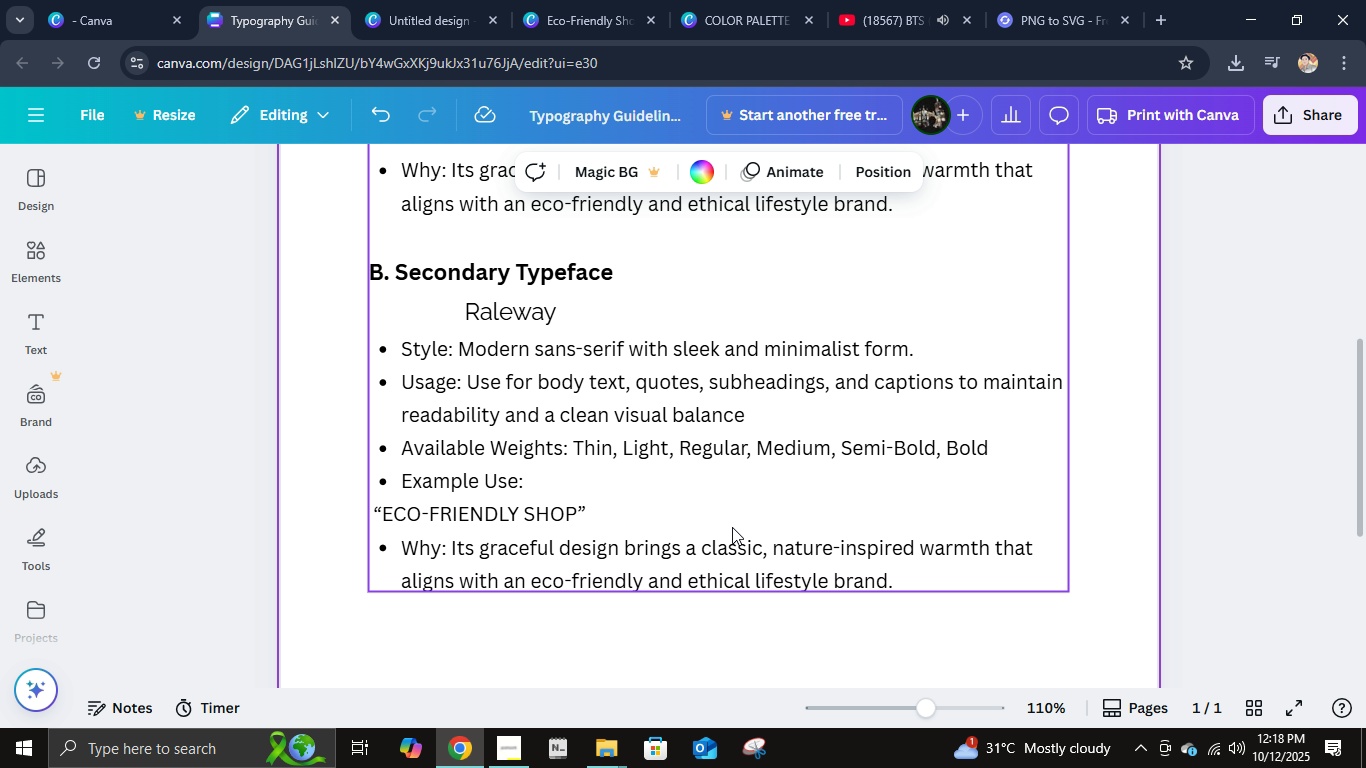 
scroll: coordinate [696, 527], scroll_direction: up, amount: 6.0
 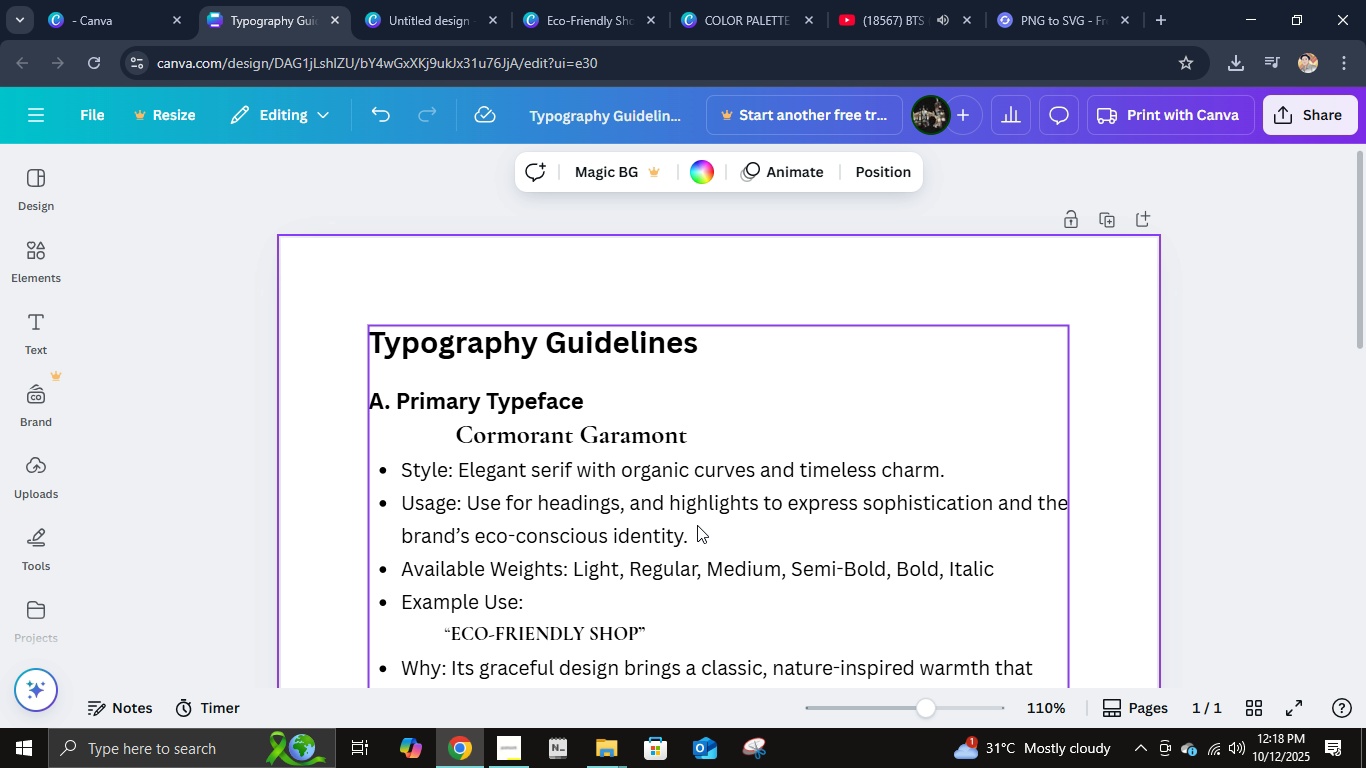 
scroll: coordinate [662, 559], scroll_direction: down, amount: 5.0
 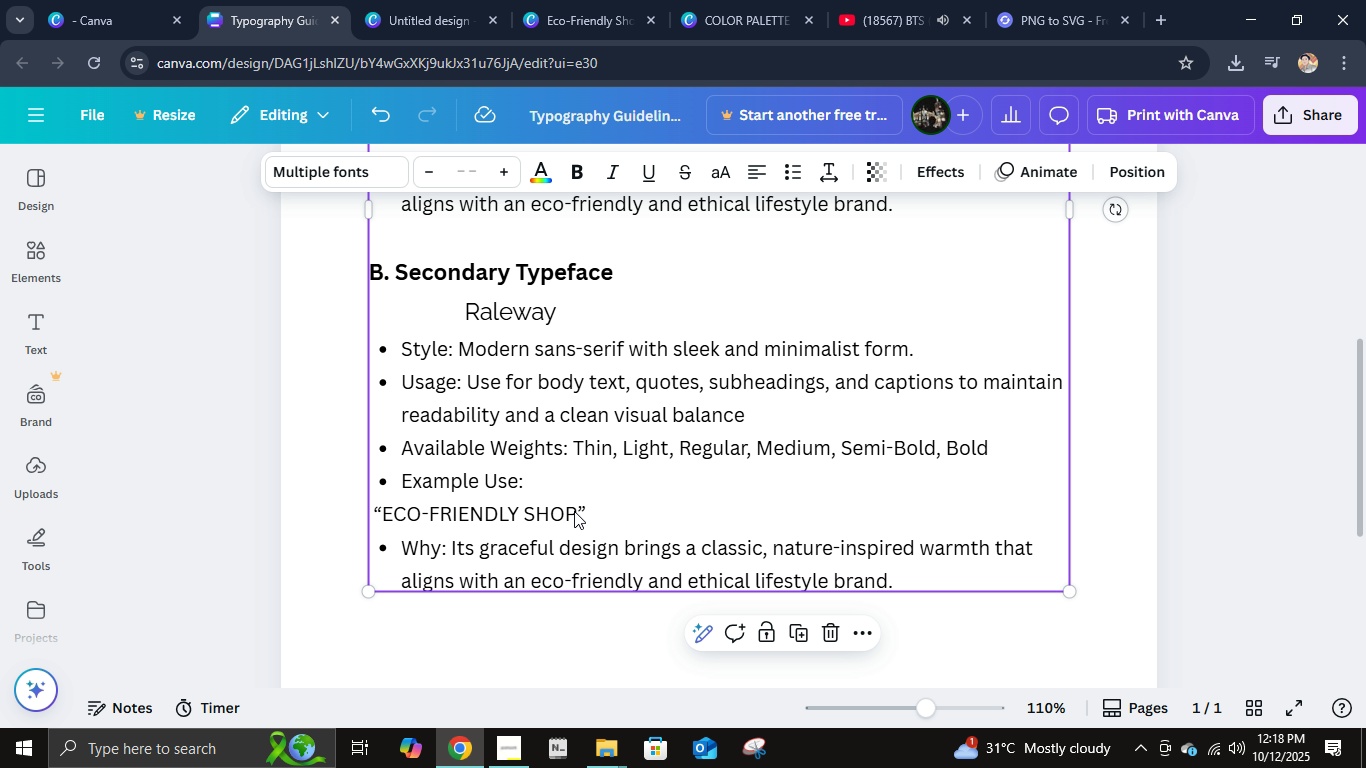 
double_click([574, 511])
 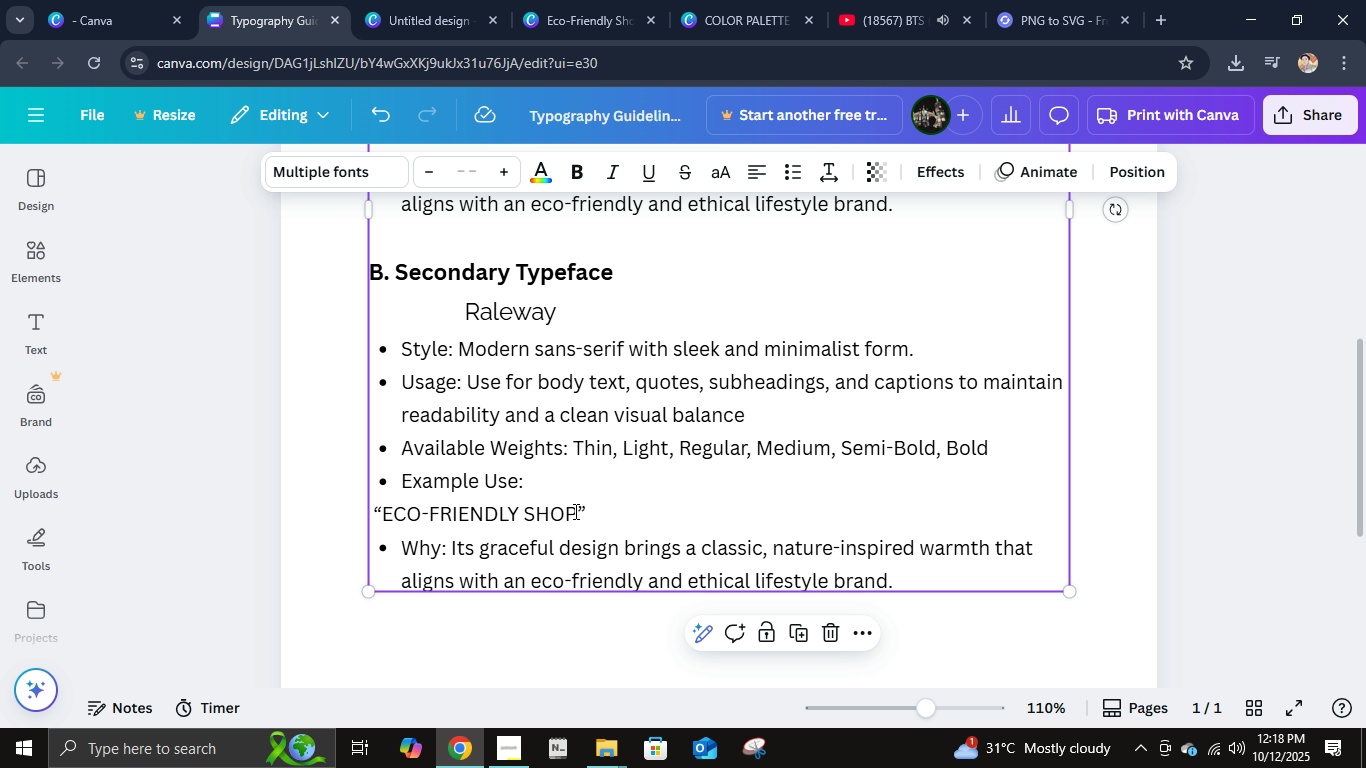 
triple_click([574, 511])
 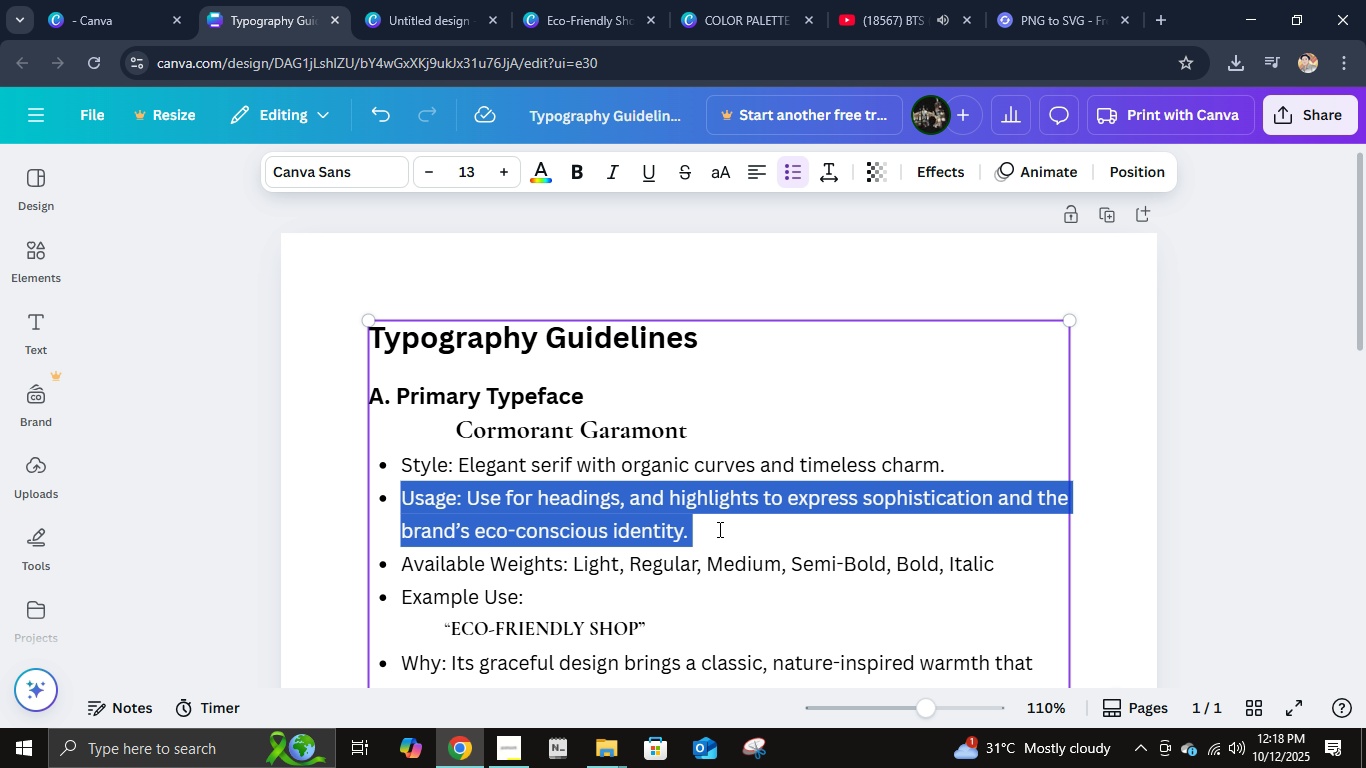 
scroll: coordinate [629, 487], scroll_direction: down, amount: 8.0
 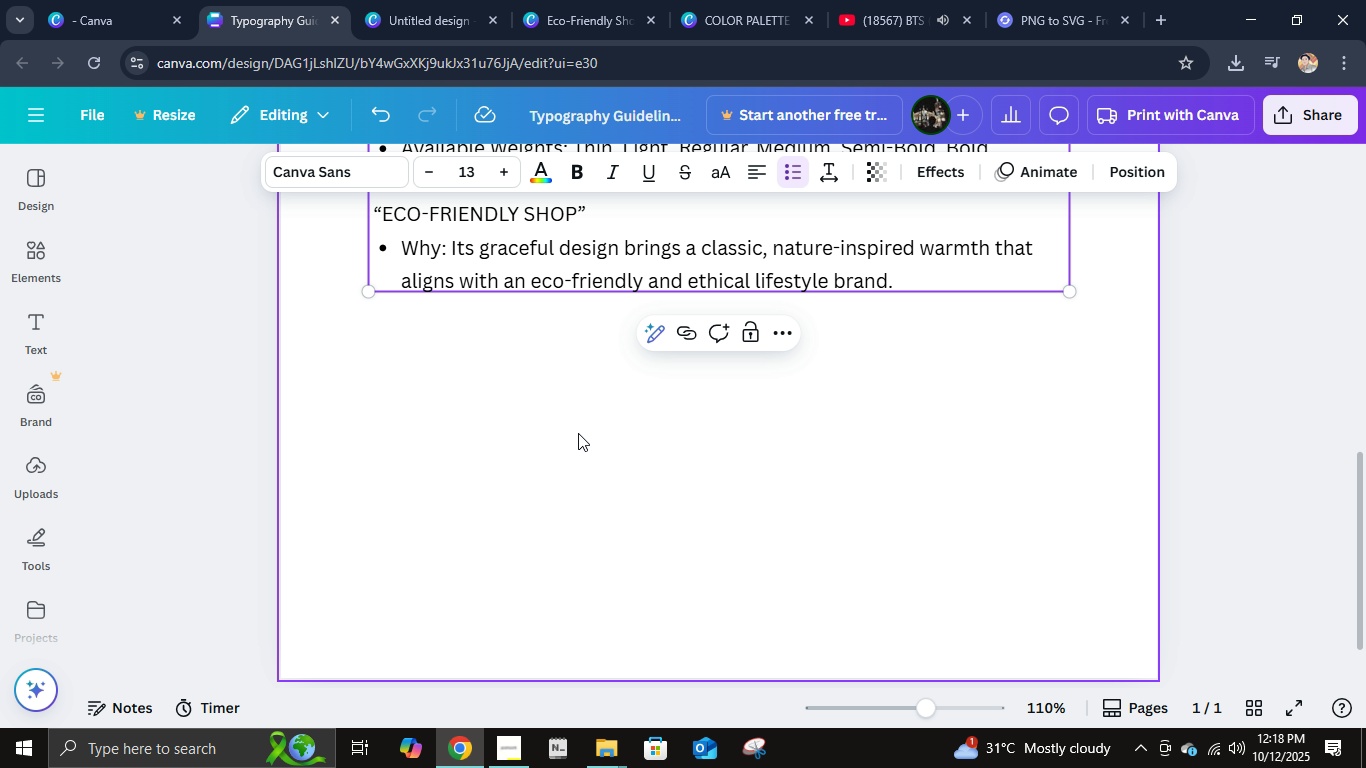 
scroll: coordinate [580, 436], scroll_direction: up, amount: 3.0
 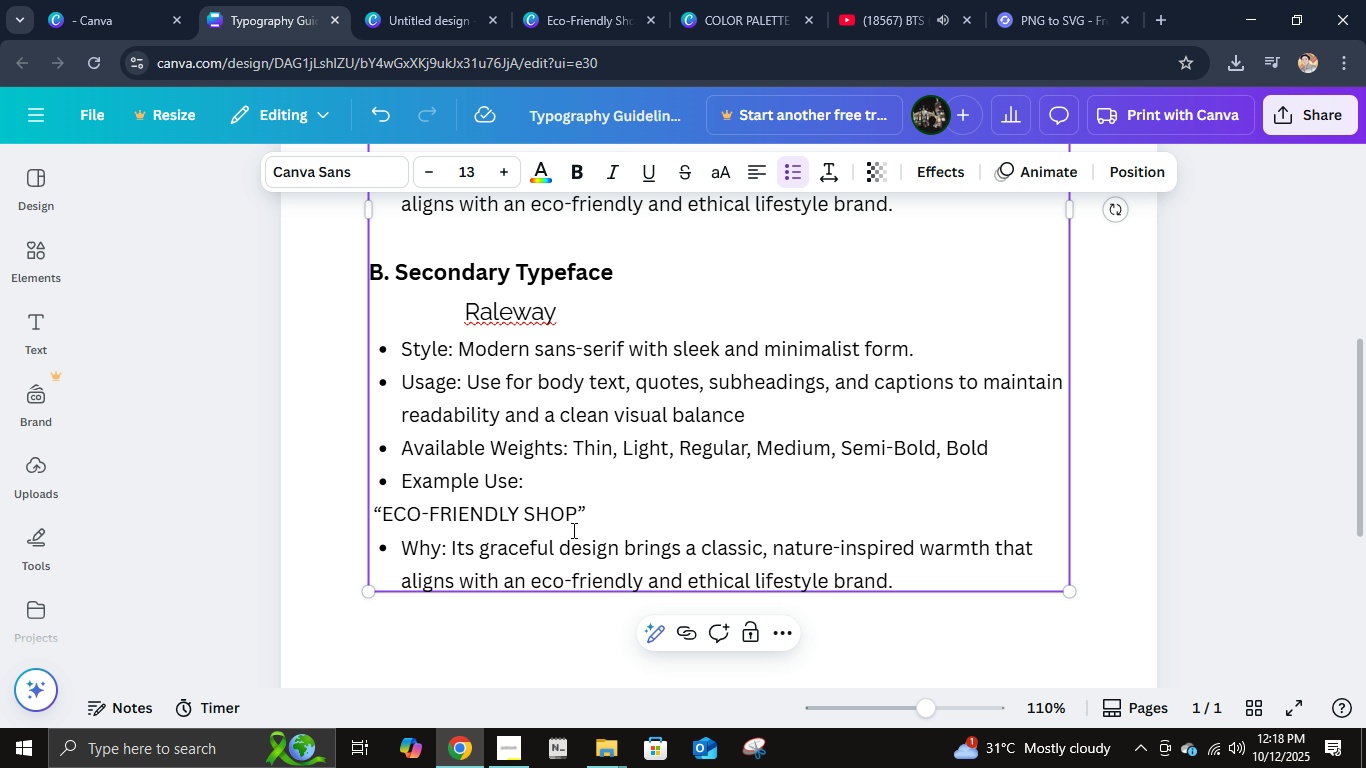 
left_click([570, 528])
 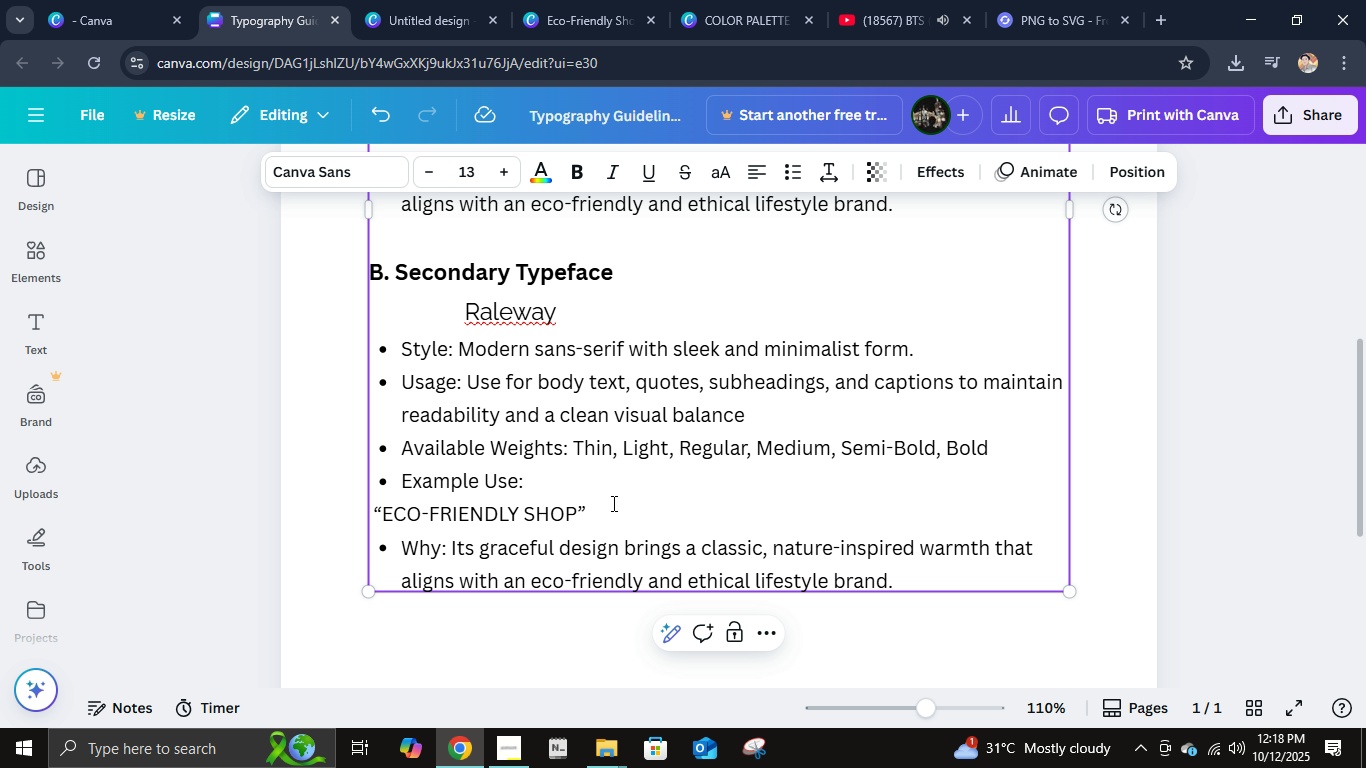 
scroll: coordinate [616, 505], scroll_direction: up, amount: 4.0
 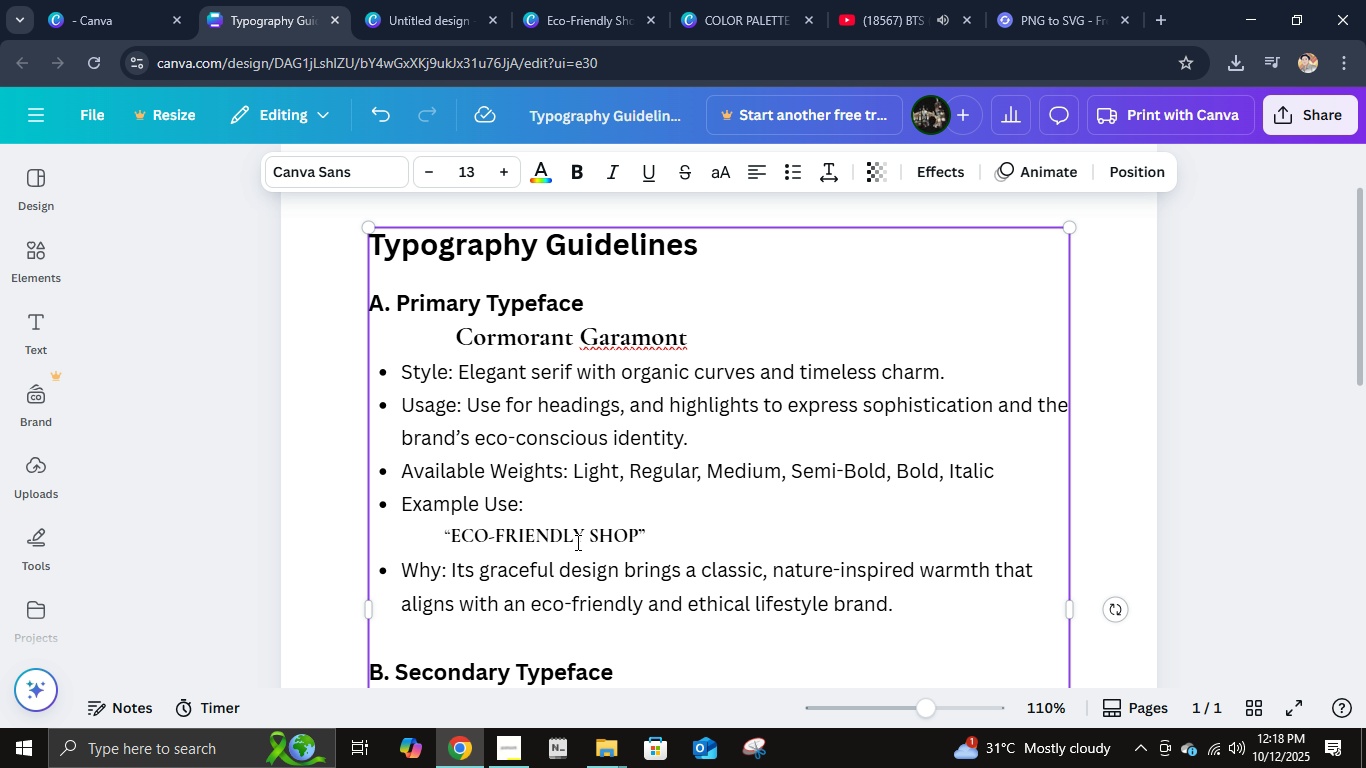 
left_click([575, 538])
 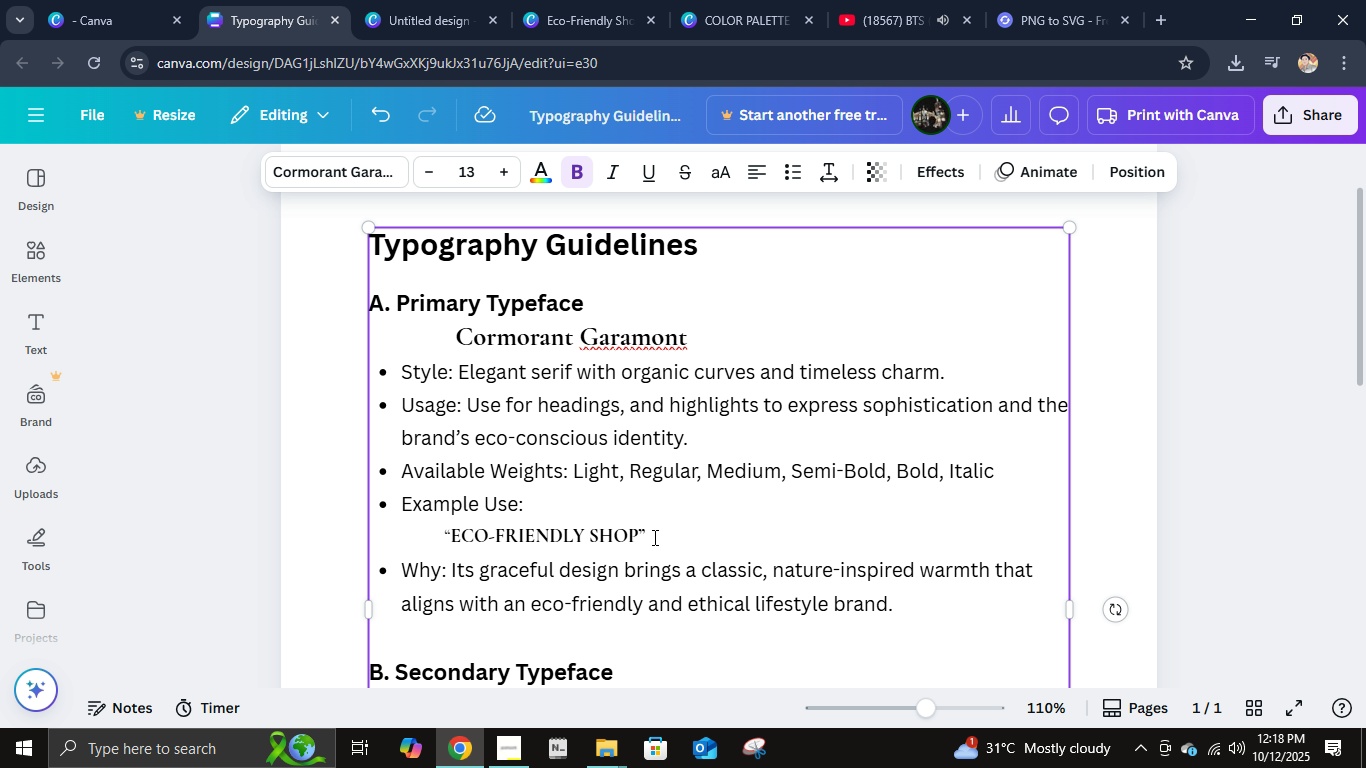 
double_click([653, 537])
 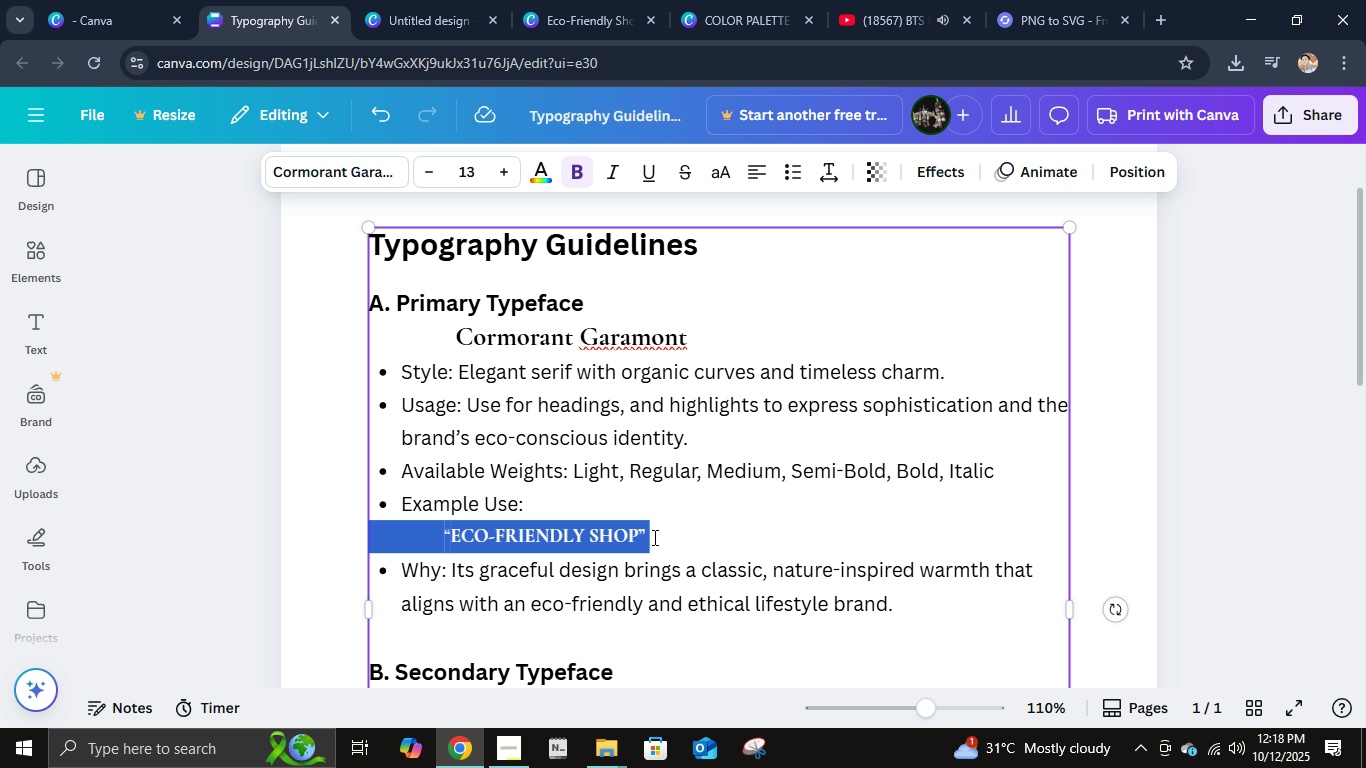 
triple_click([653, 537])
 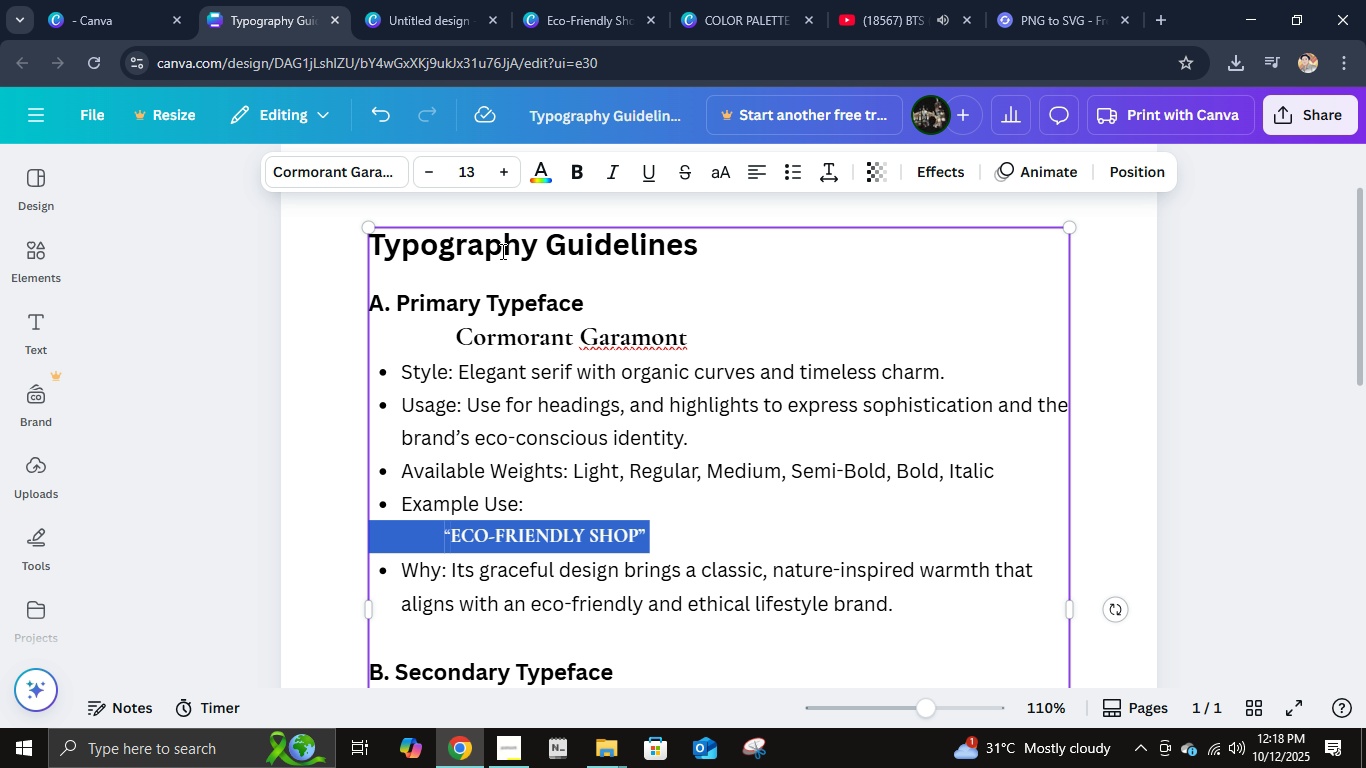 
left_click([496, 166])
 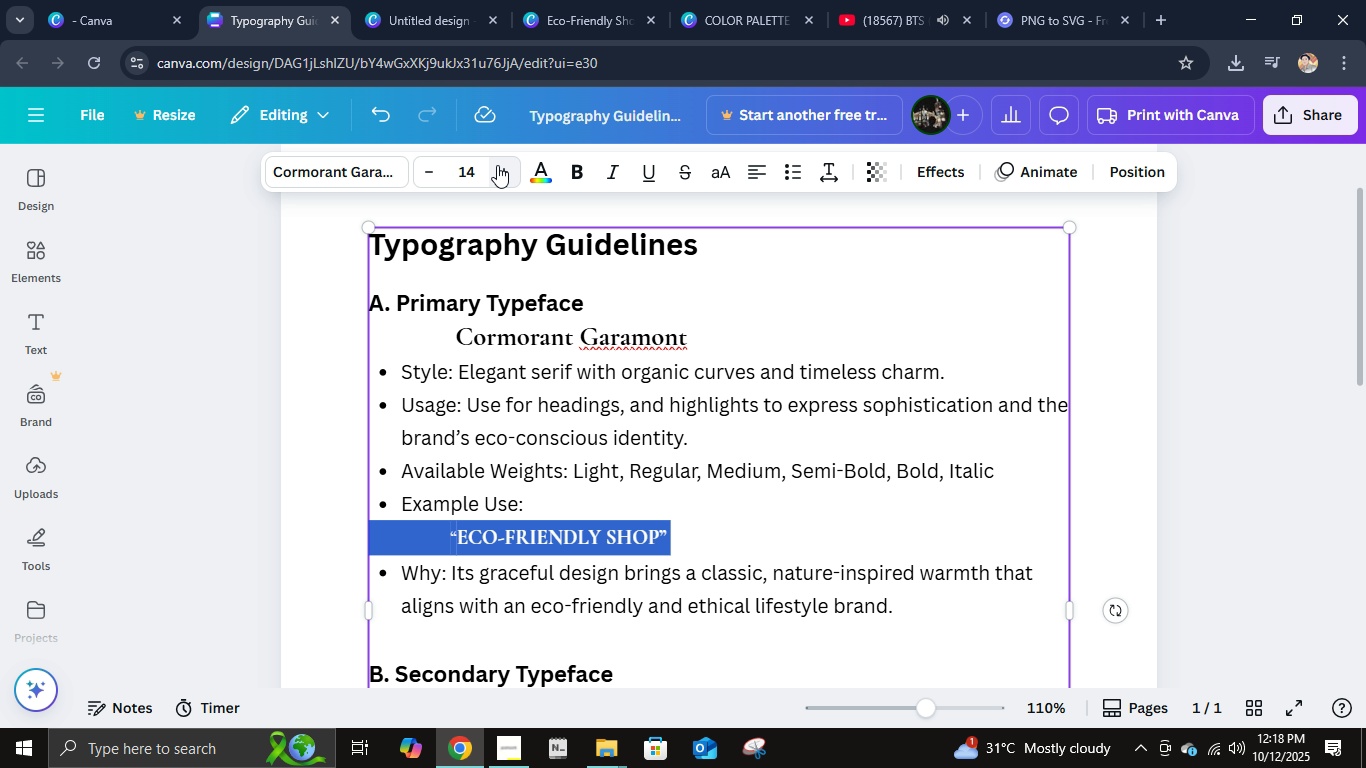 
left_click([497, 165])
 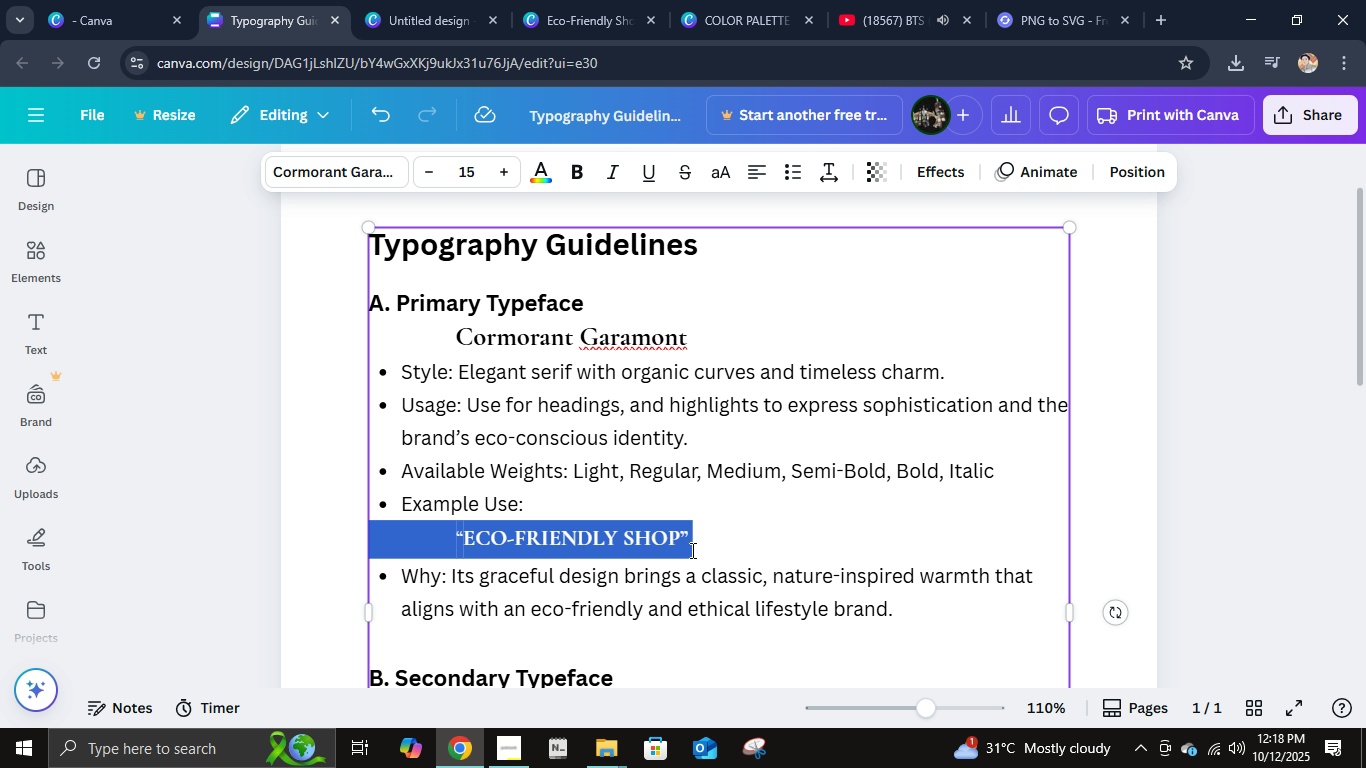 
left_click([733, 550])
 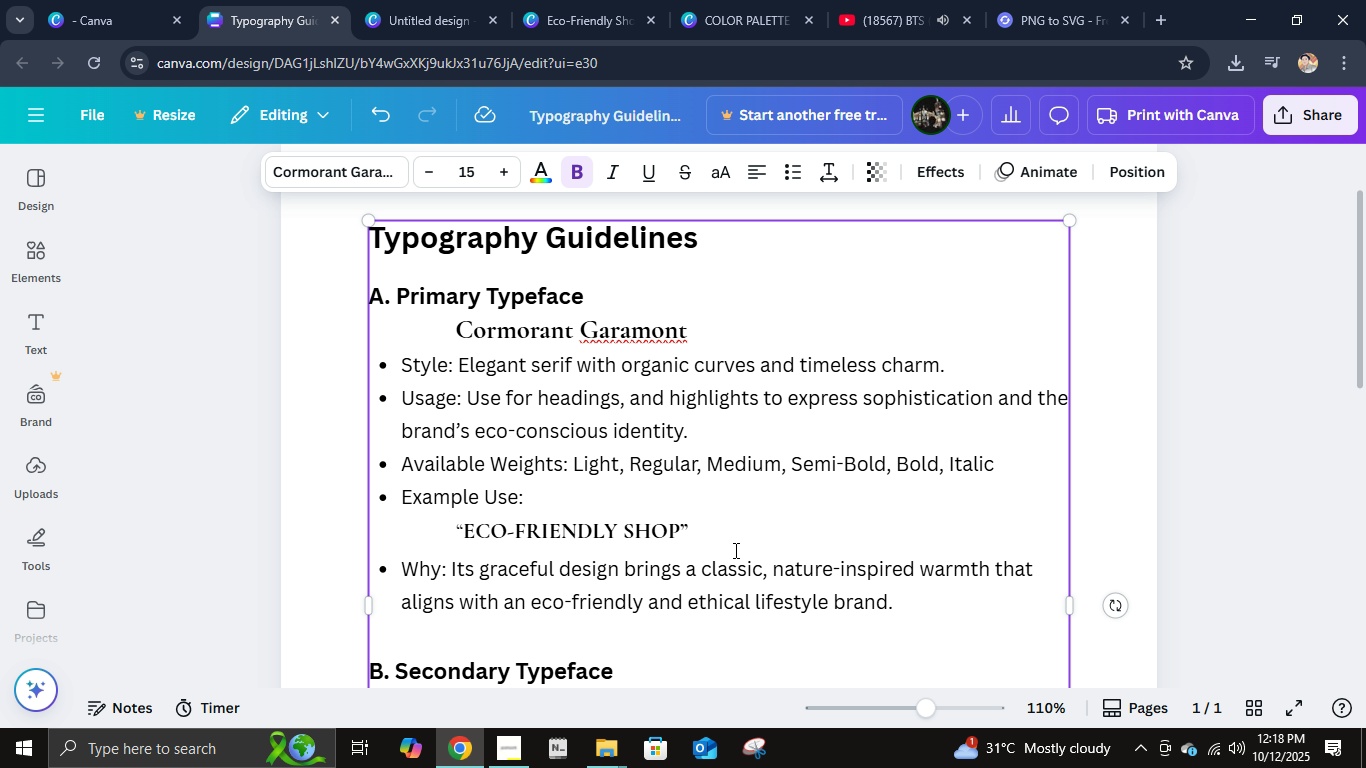 
scroll: coordinate [733, 550], scroll_direction: down, amount: 6.0
 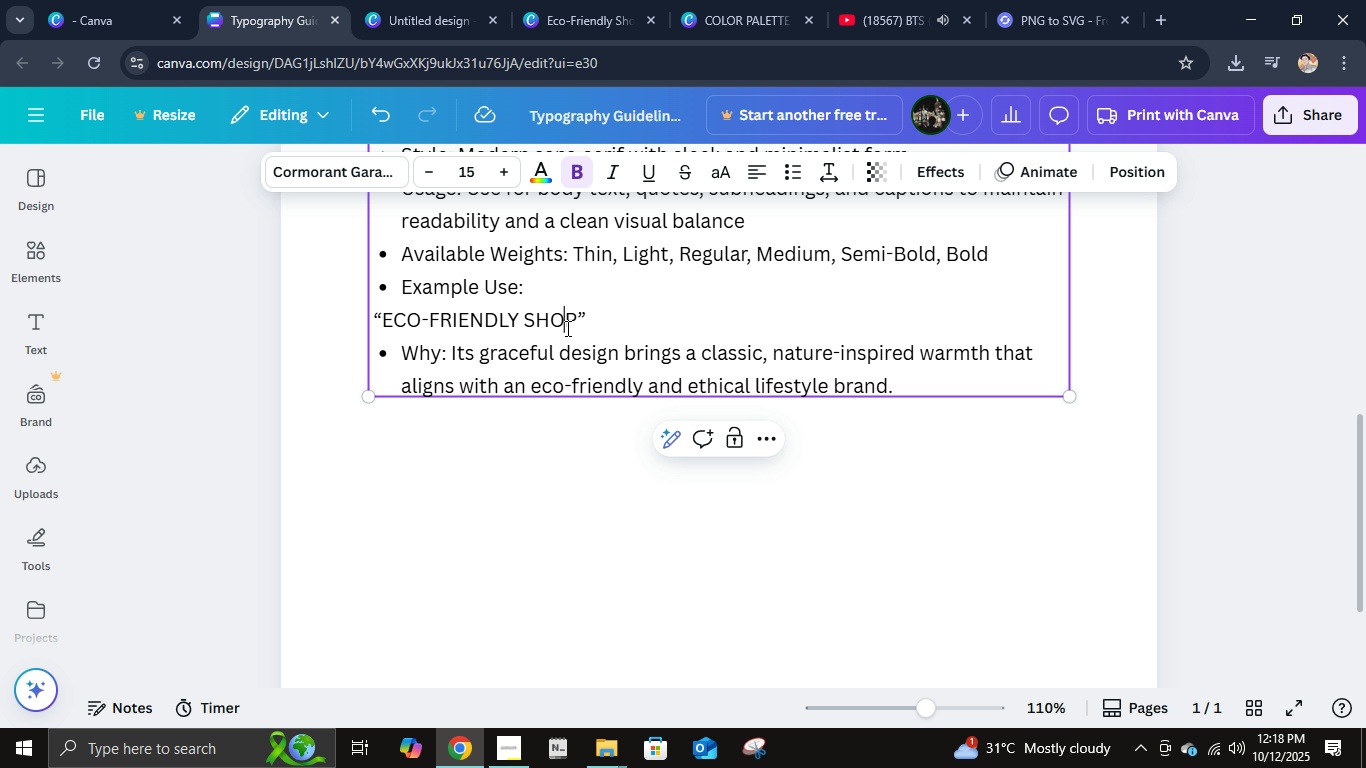 
double_click([566, 328])
 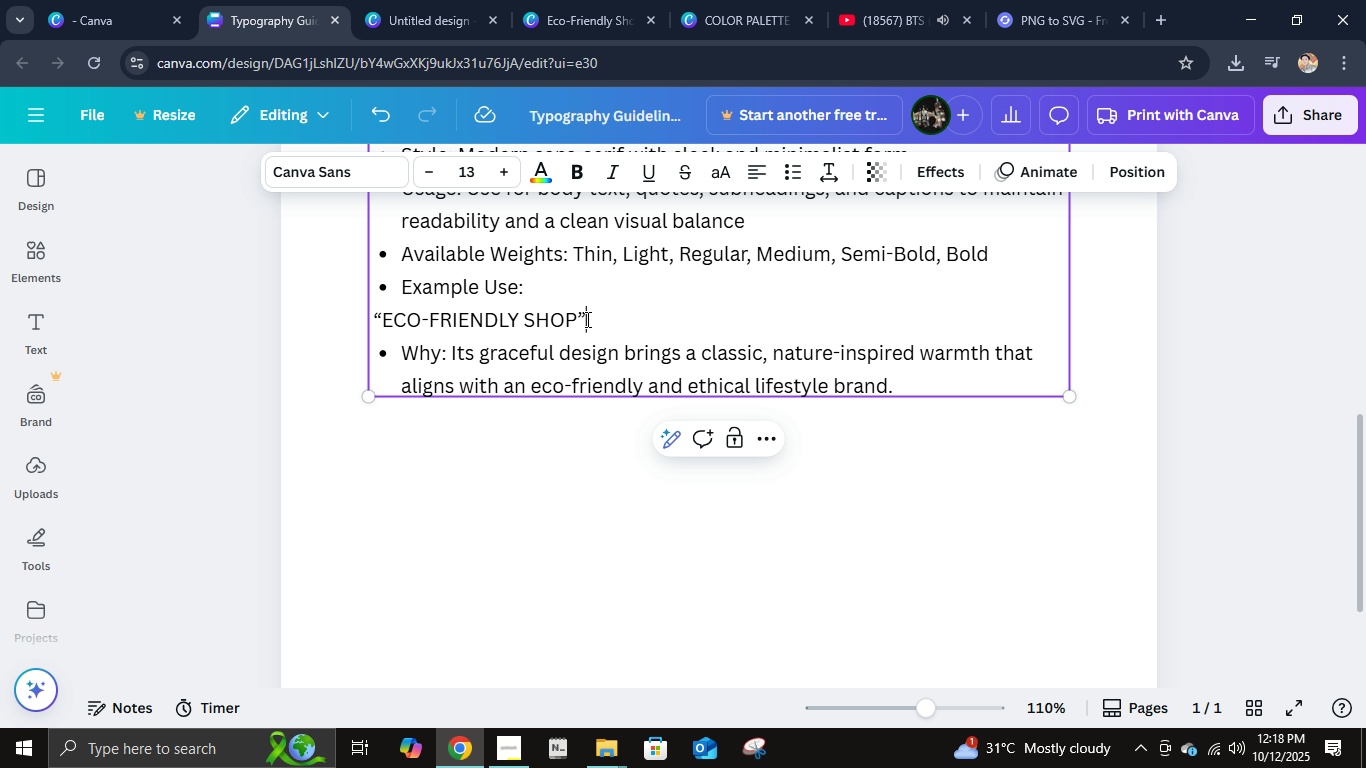 
double_click([586, 319])
 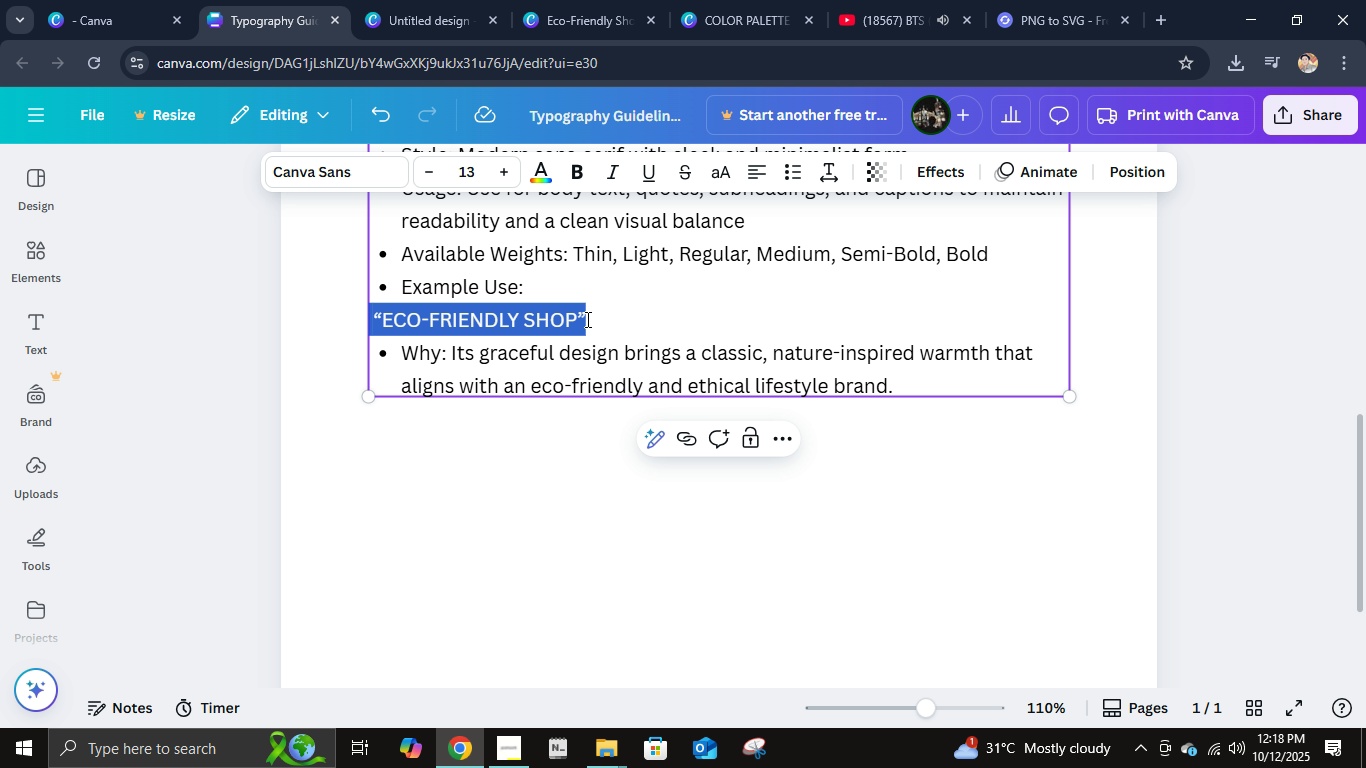 
triple_click([586, 319])
 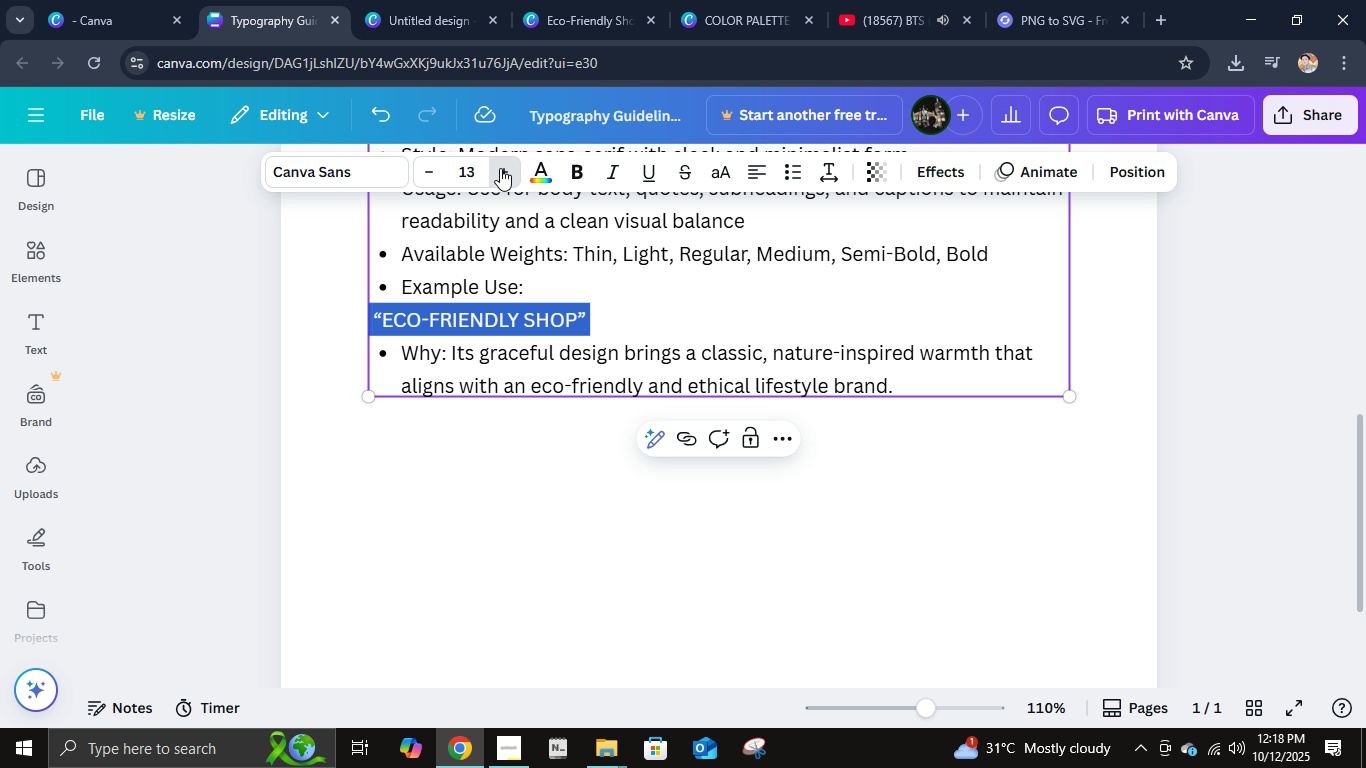 
double_click([500, 168])
 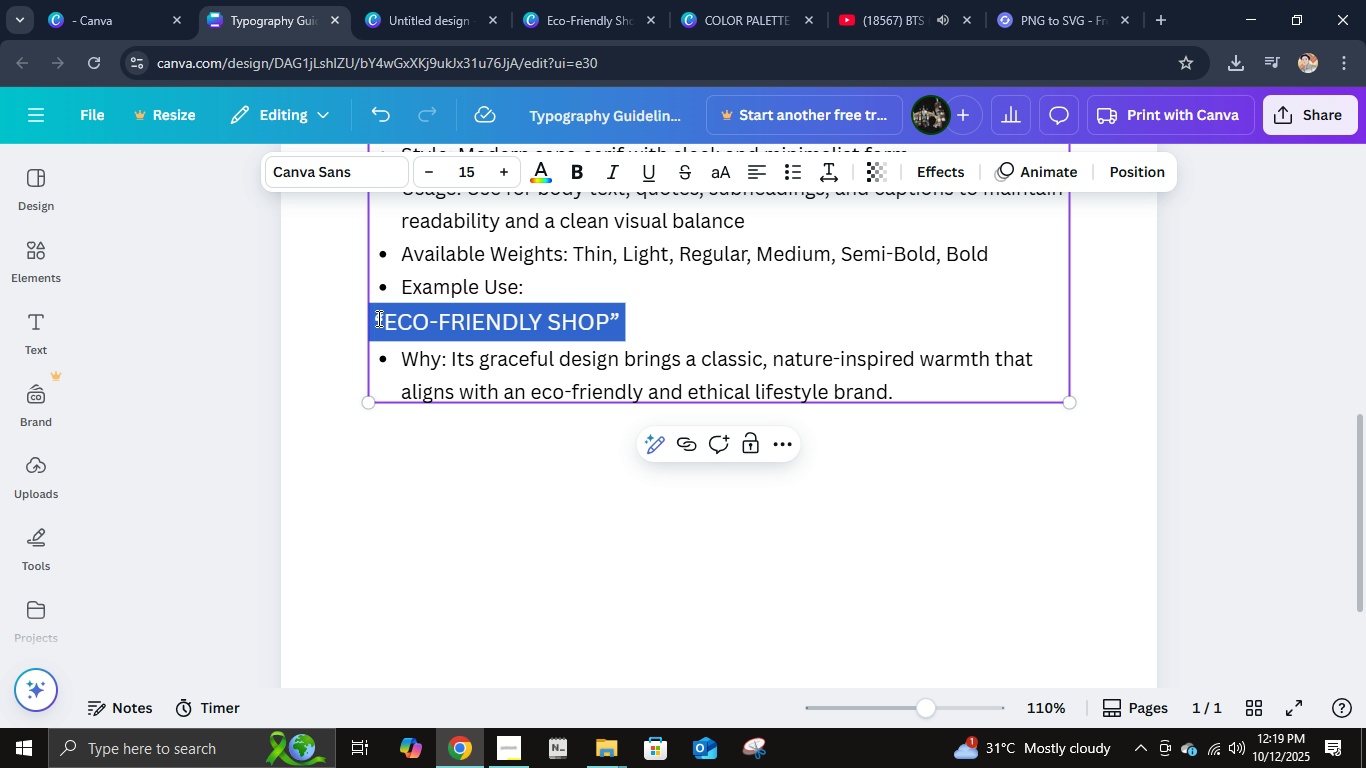 
left_click([377, 318])
 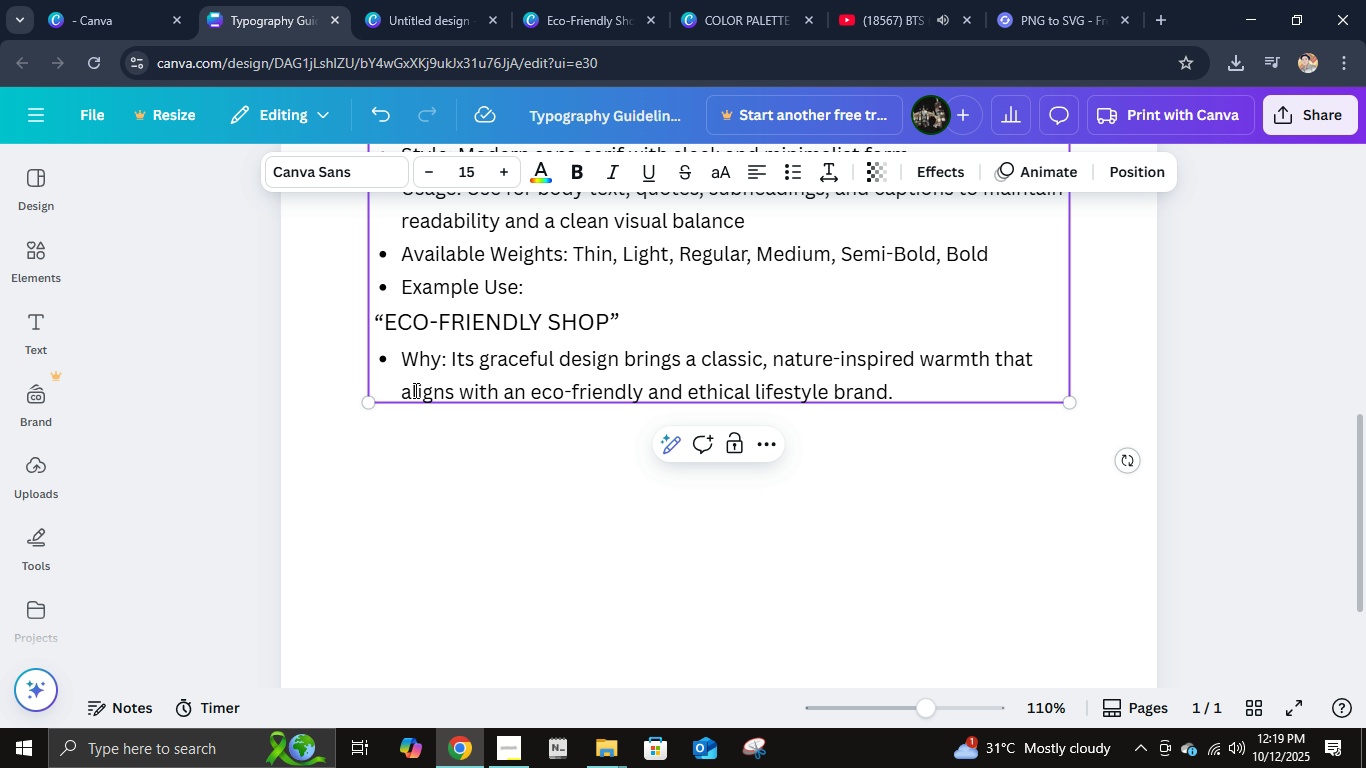 
key(Space)
 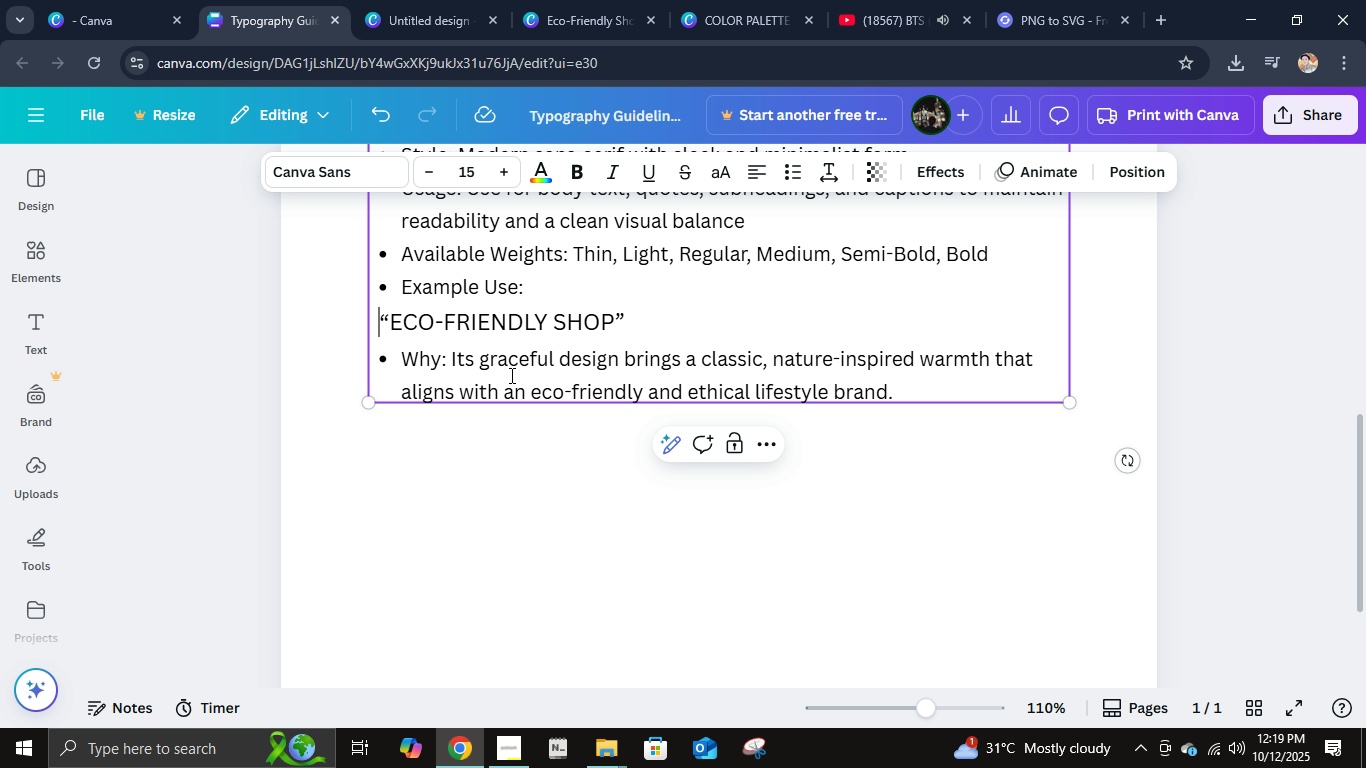 
key(Space)
 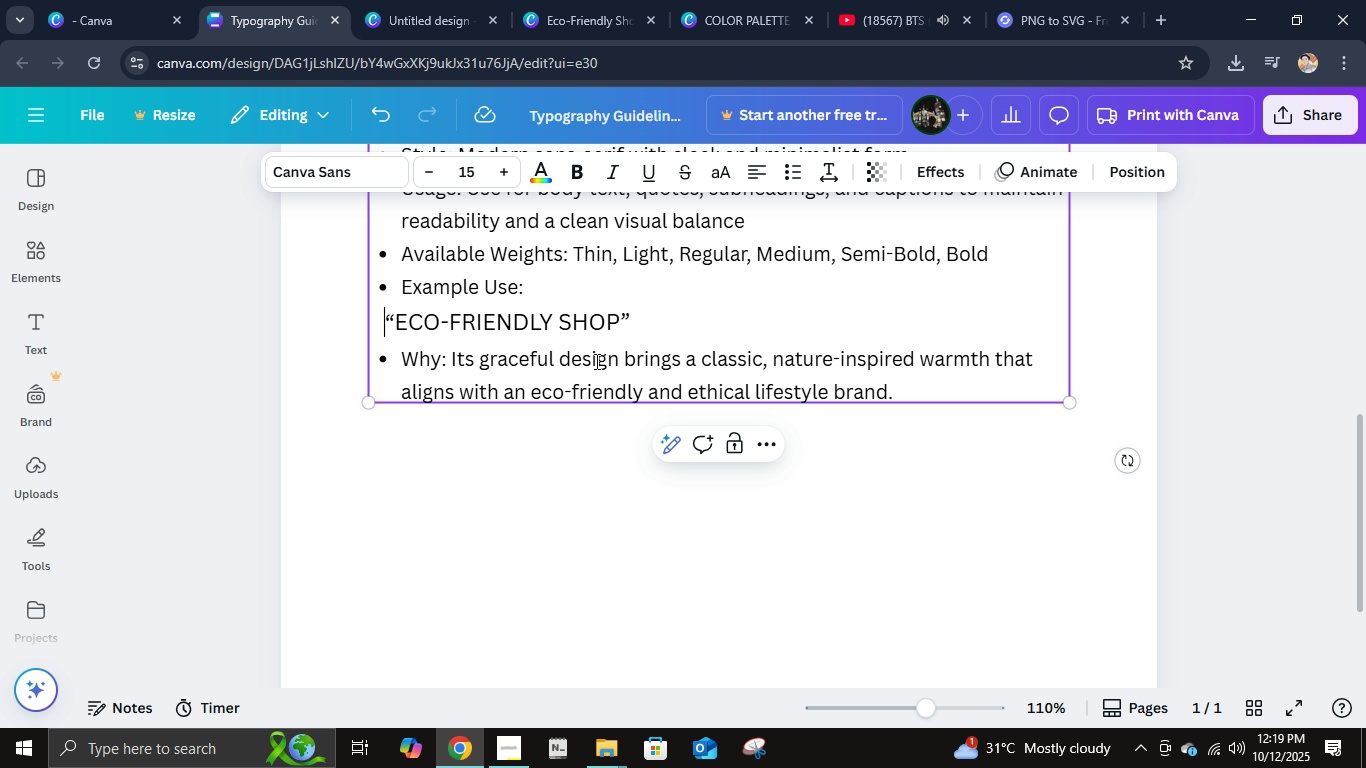 
hold_key(key=Space, duration=0.83)
 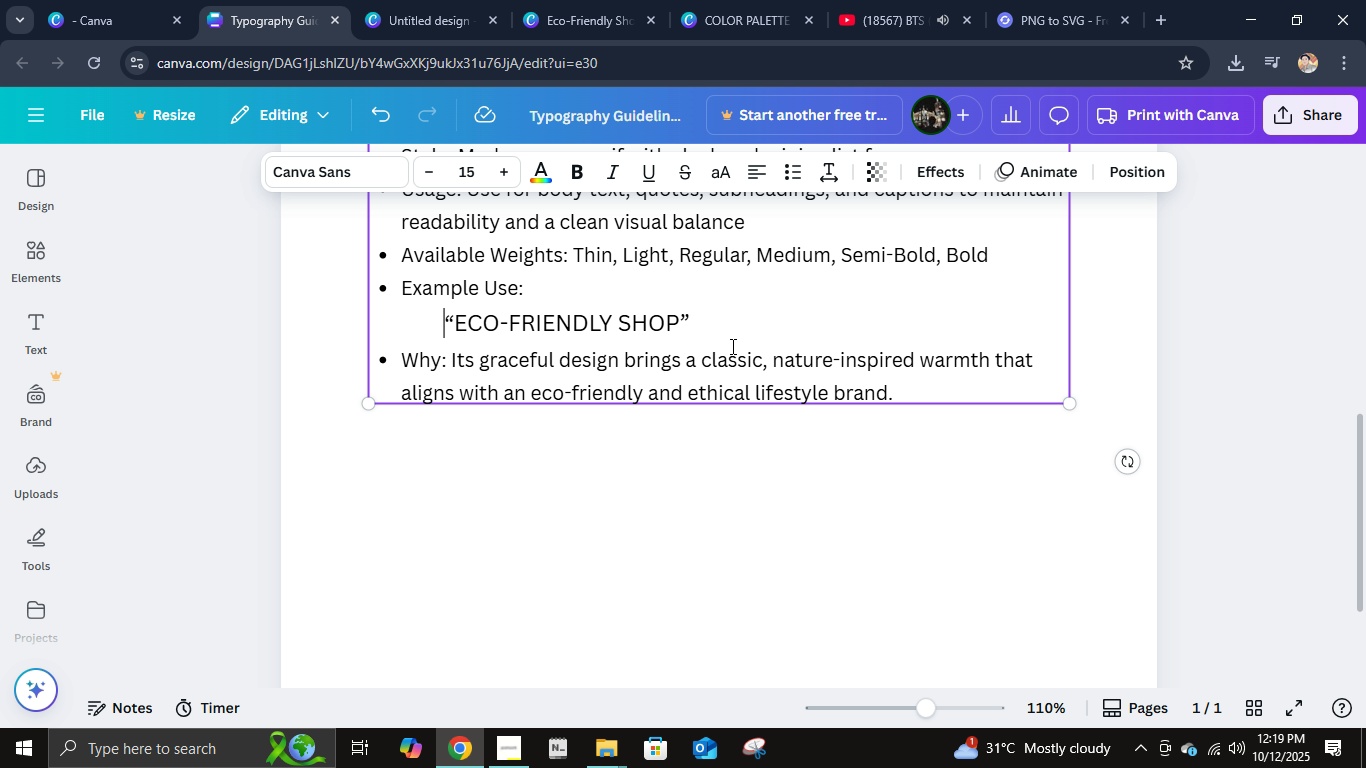 
scroll: coordinate [731, 346], scroll_direction: up, amount: 4.0
 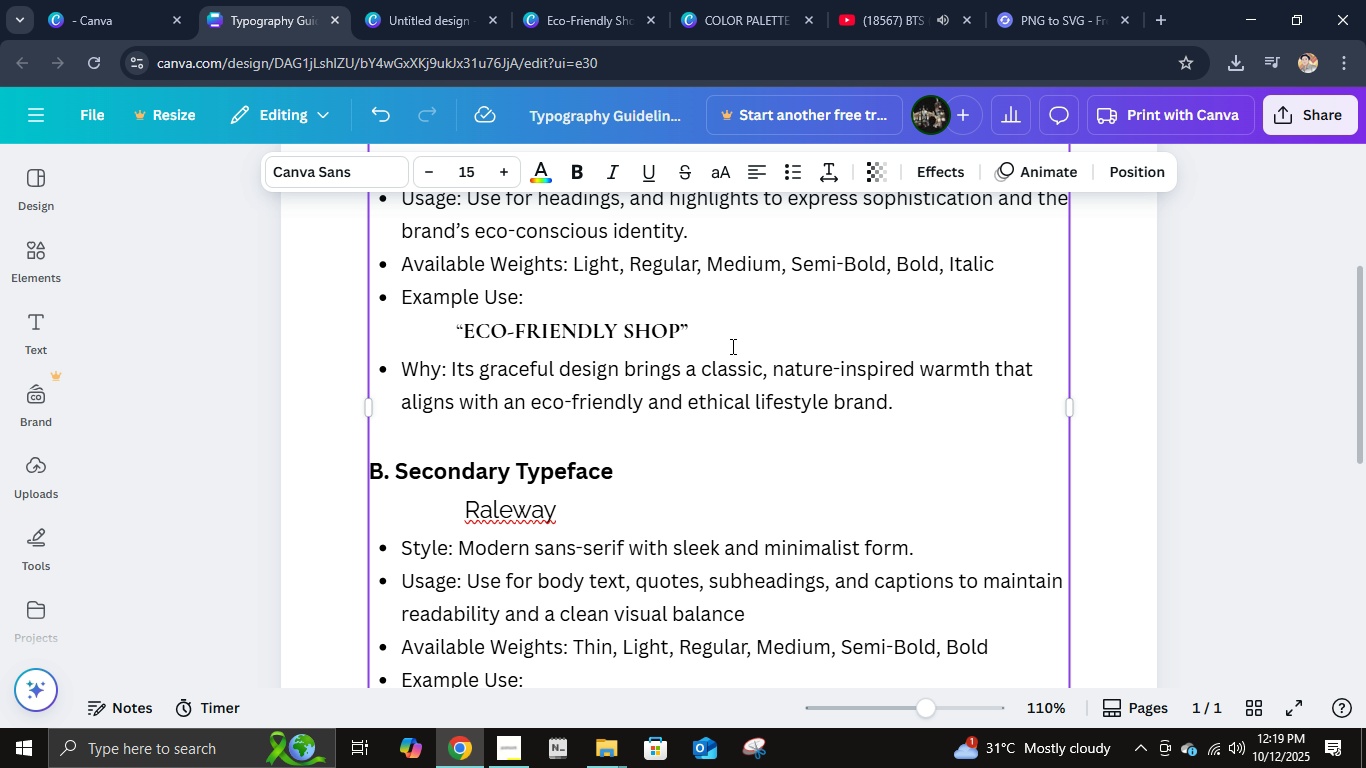 
scroll: coordinate [731, 346], scroll_direction: none, amount: 0.0
 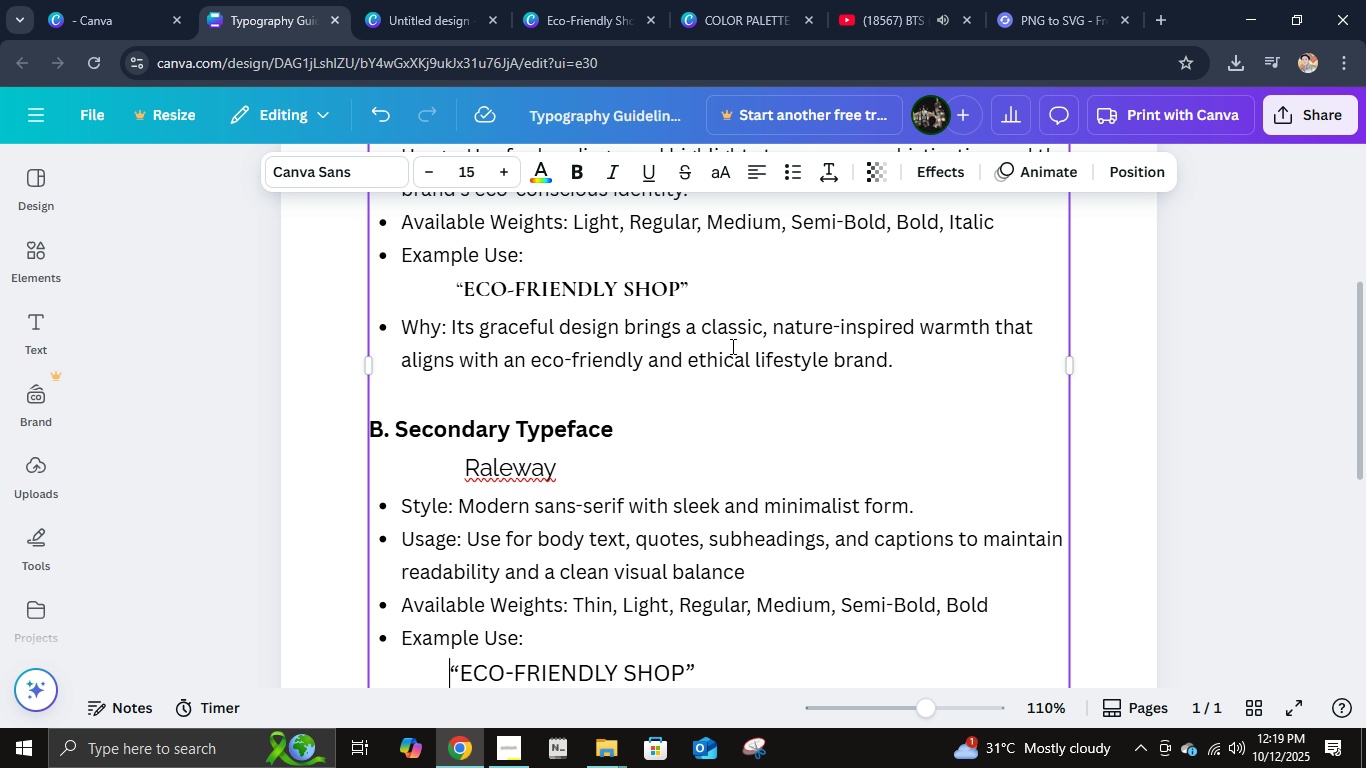 
key(Space)
 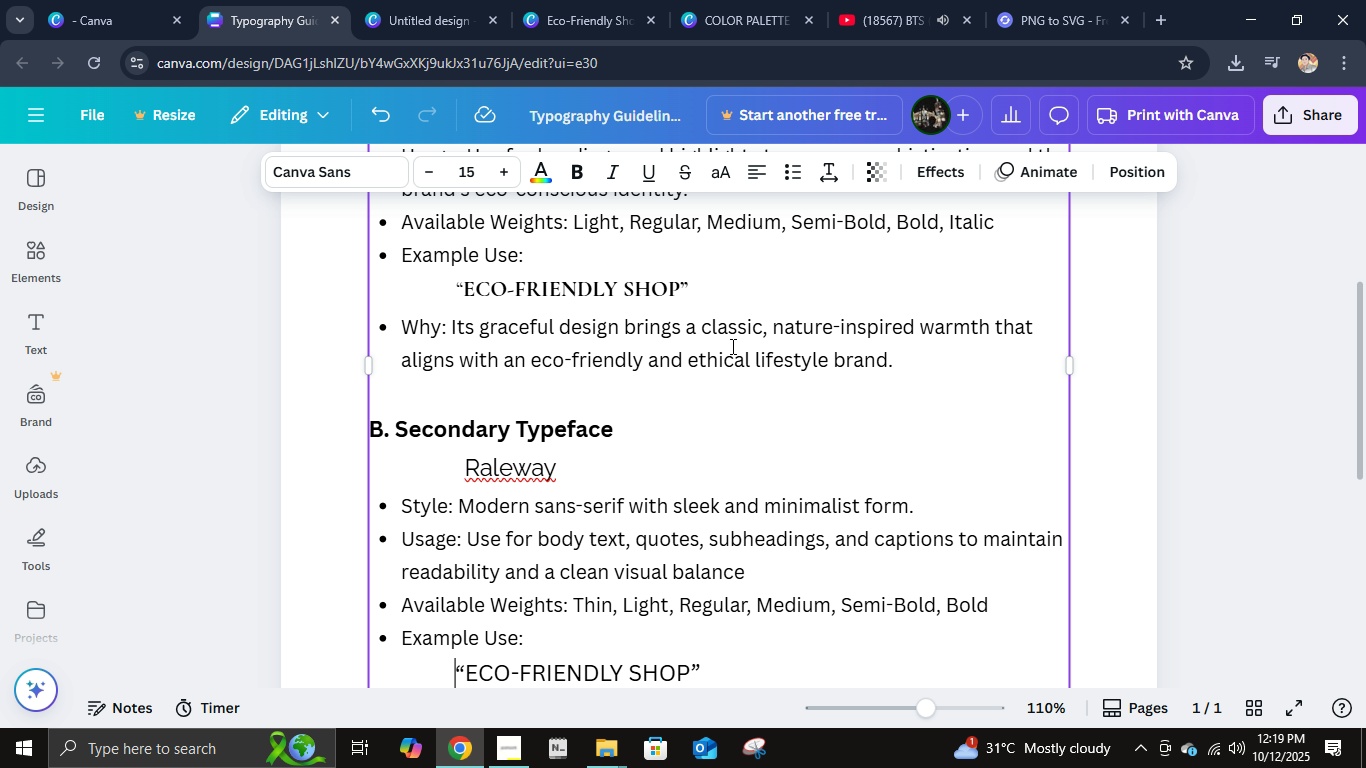 
key(Space)
 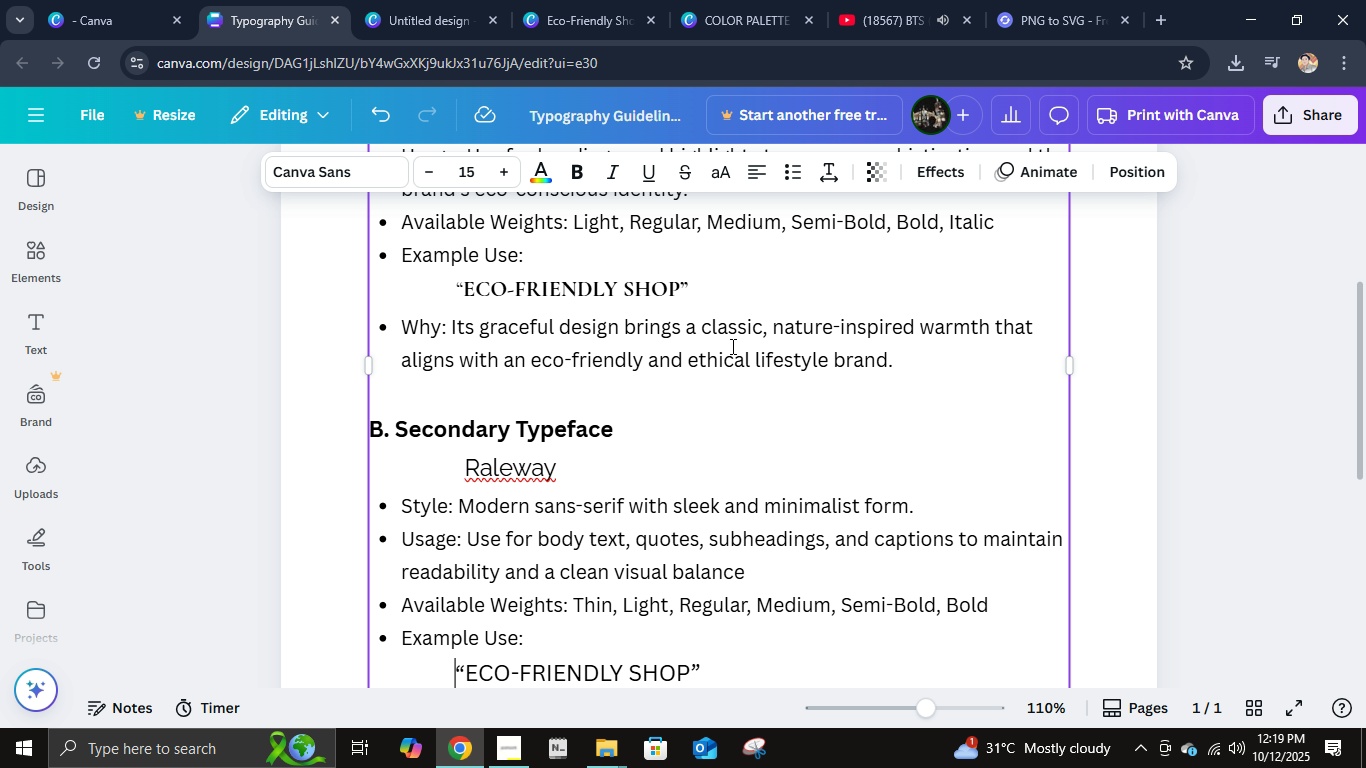 
scroll: coordinate [731, 346], scroll_direction: down, amount: 1.0
 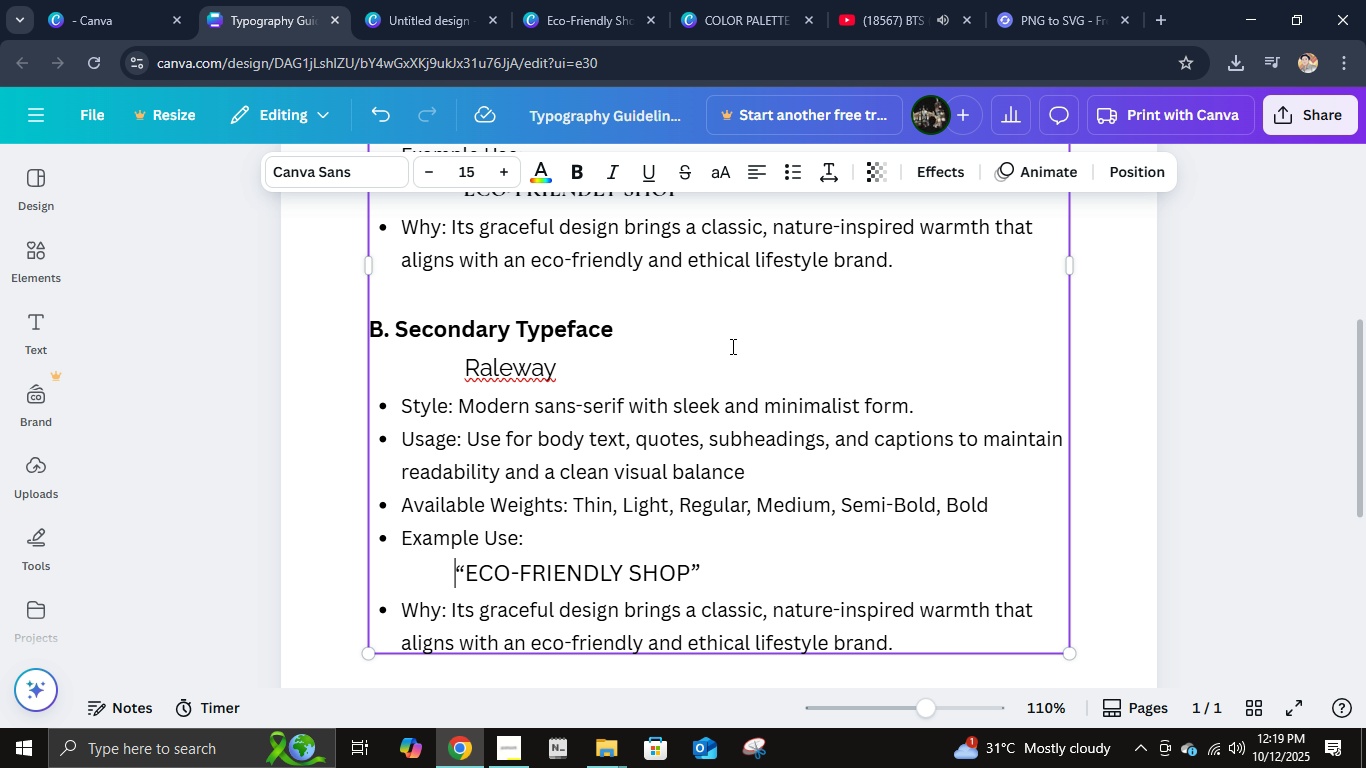 
key(Space)
 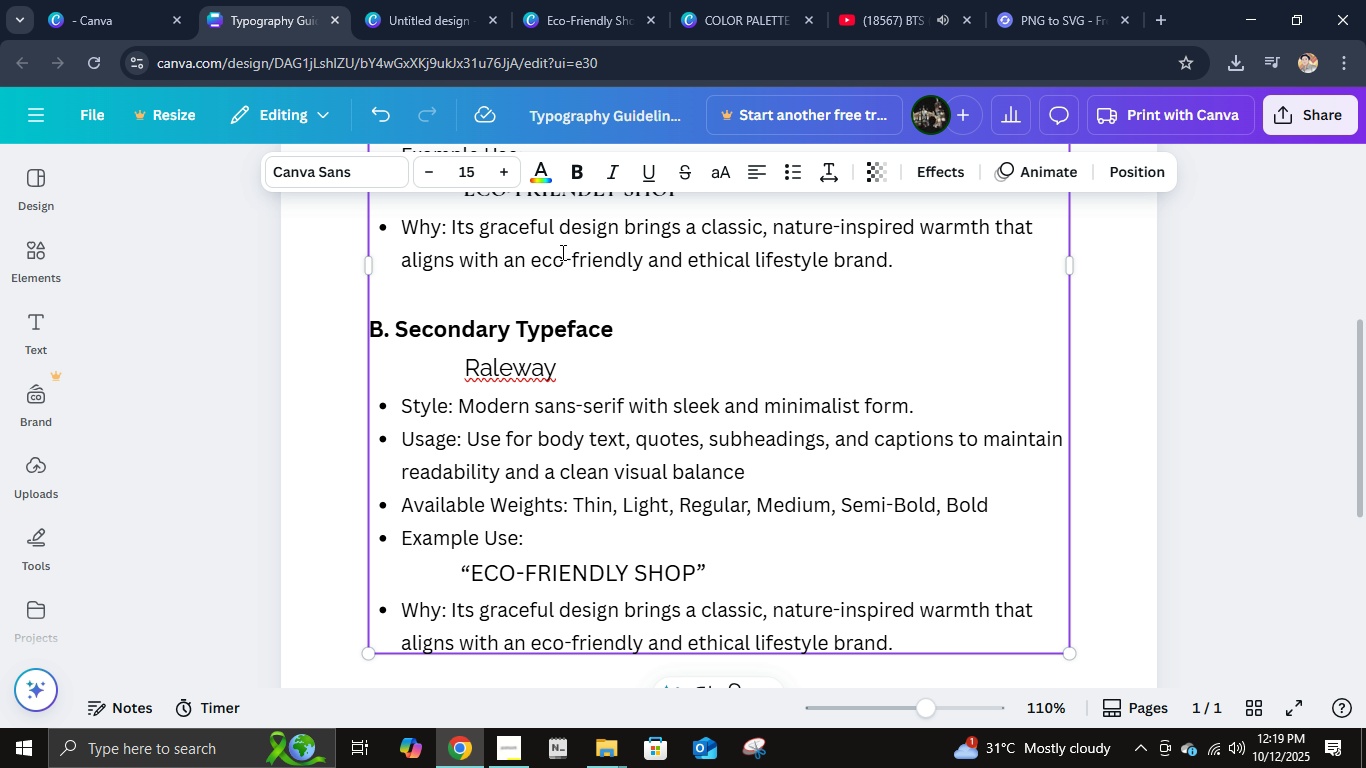 
left_click([438, 33])
 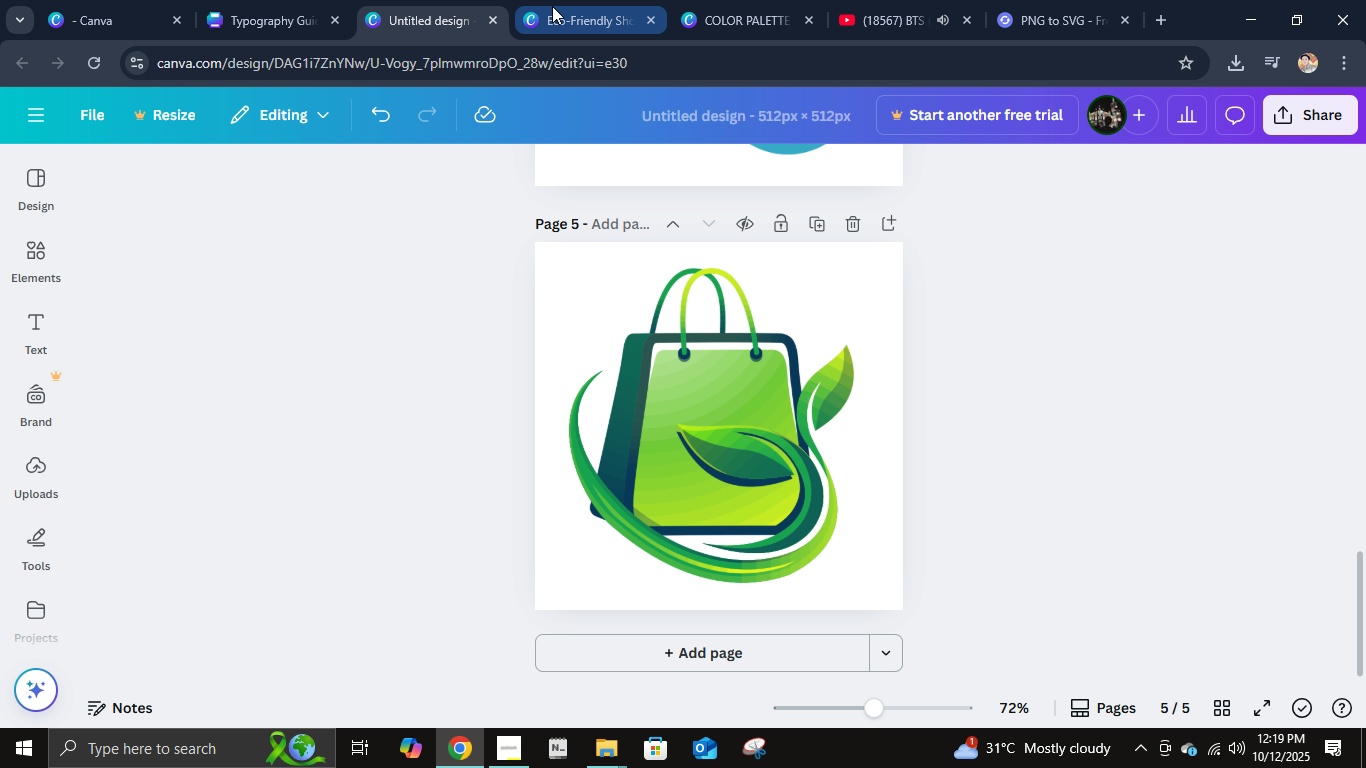 
left_click([552, 6])
 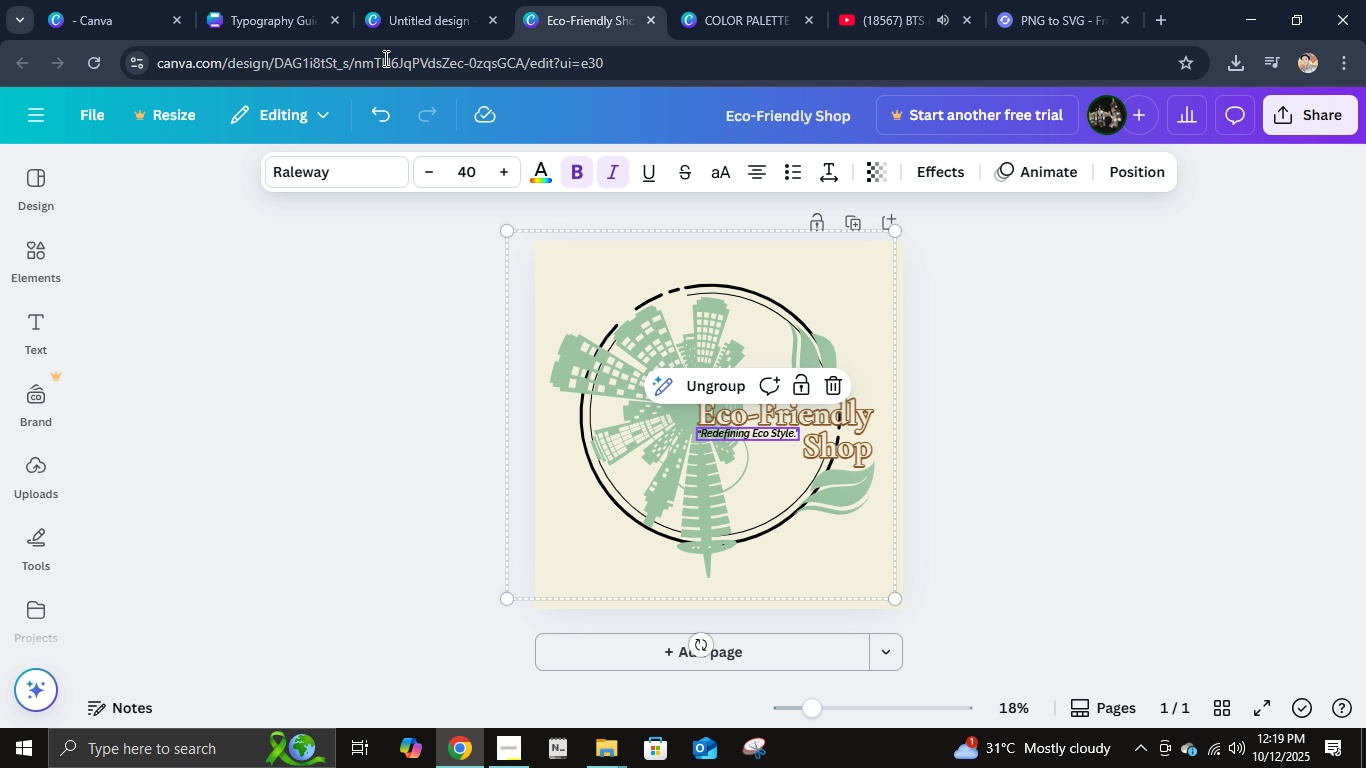 
left_click([276, 14])
 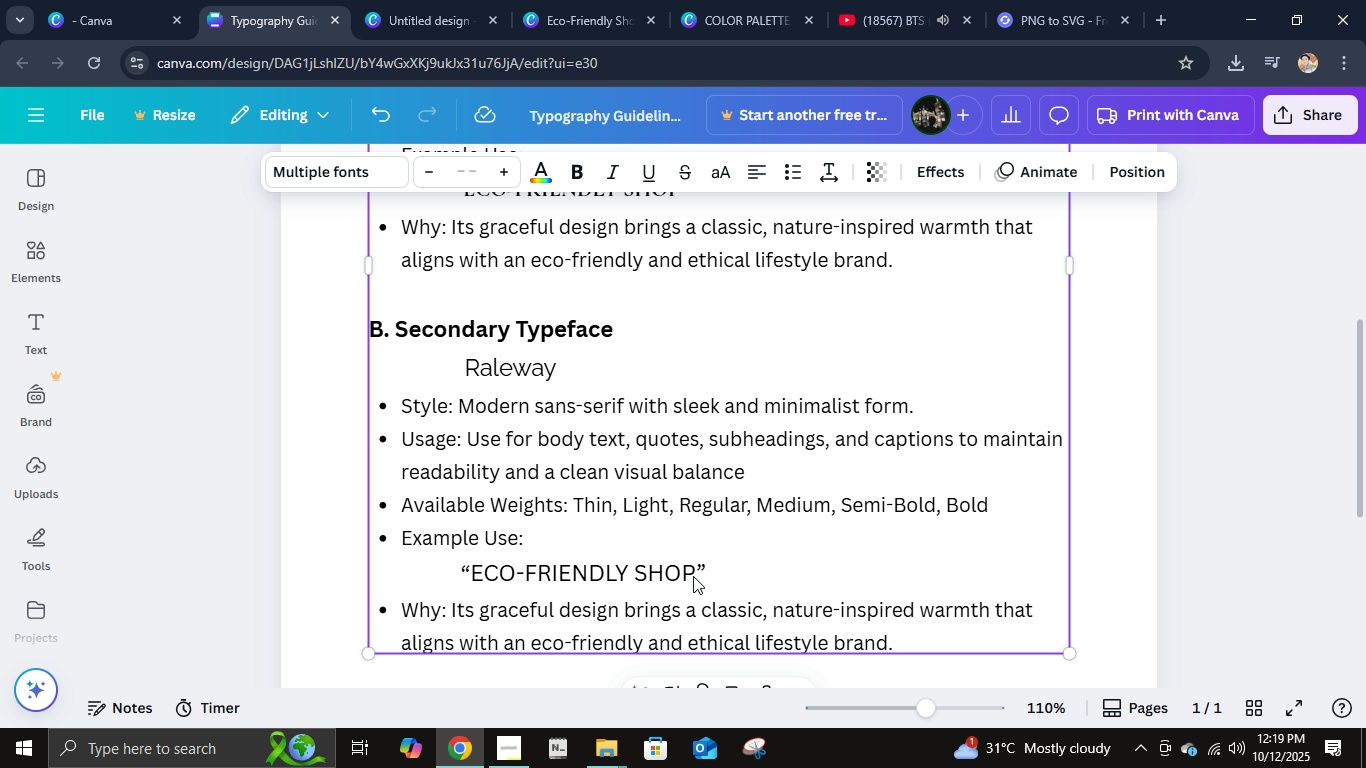 
left_click([697, 573])
 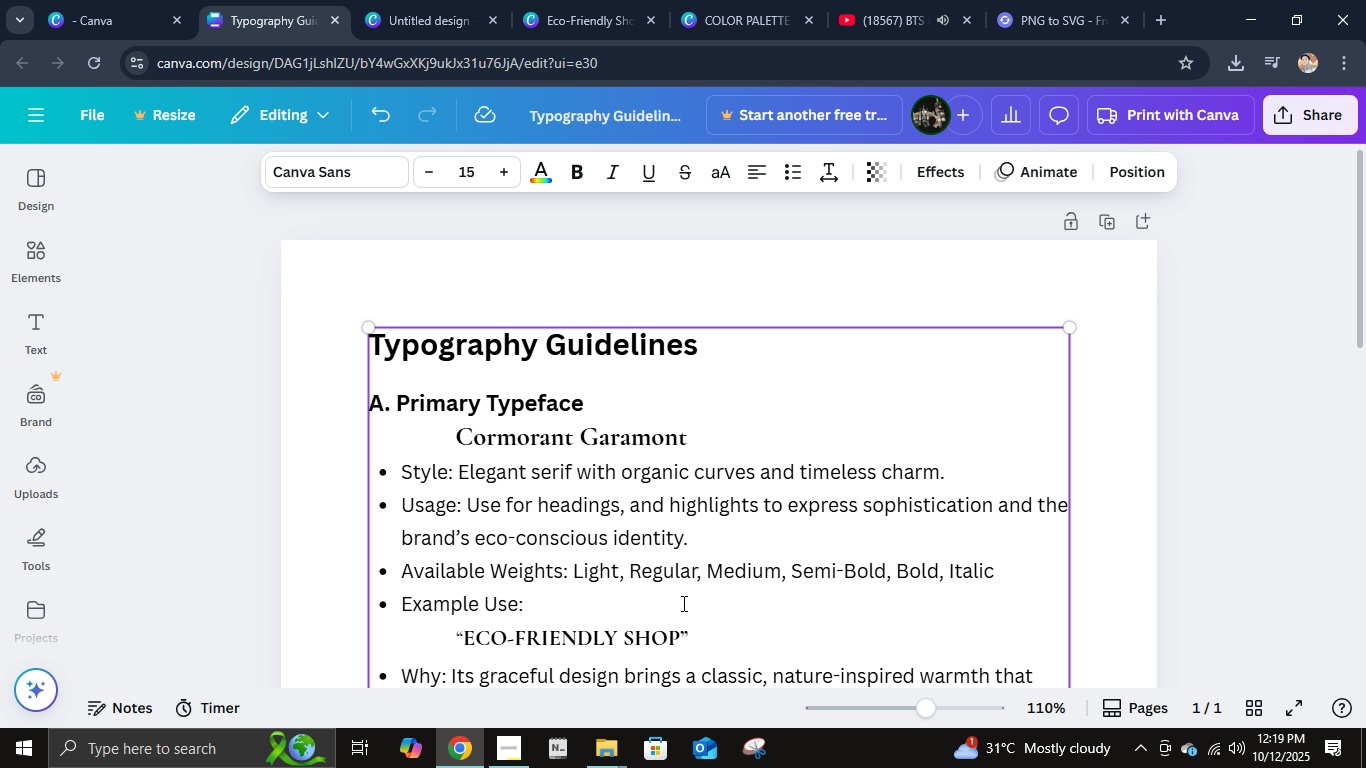 
scroll: coordinate [670, 597], scroll_direction: down, amount: 6.0
 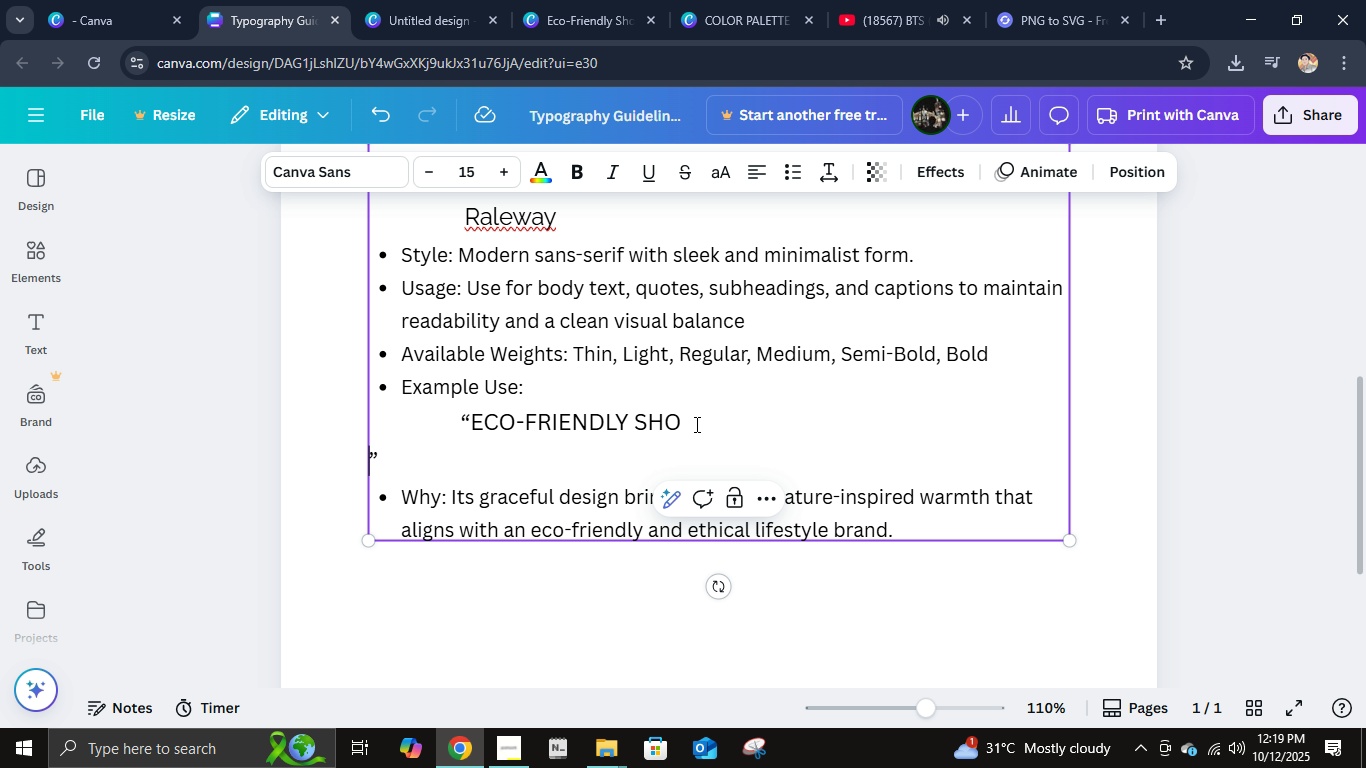 
key(Backspace)
 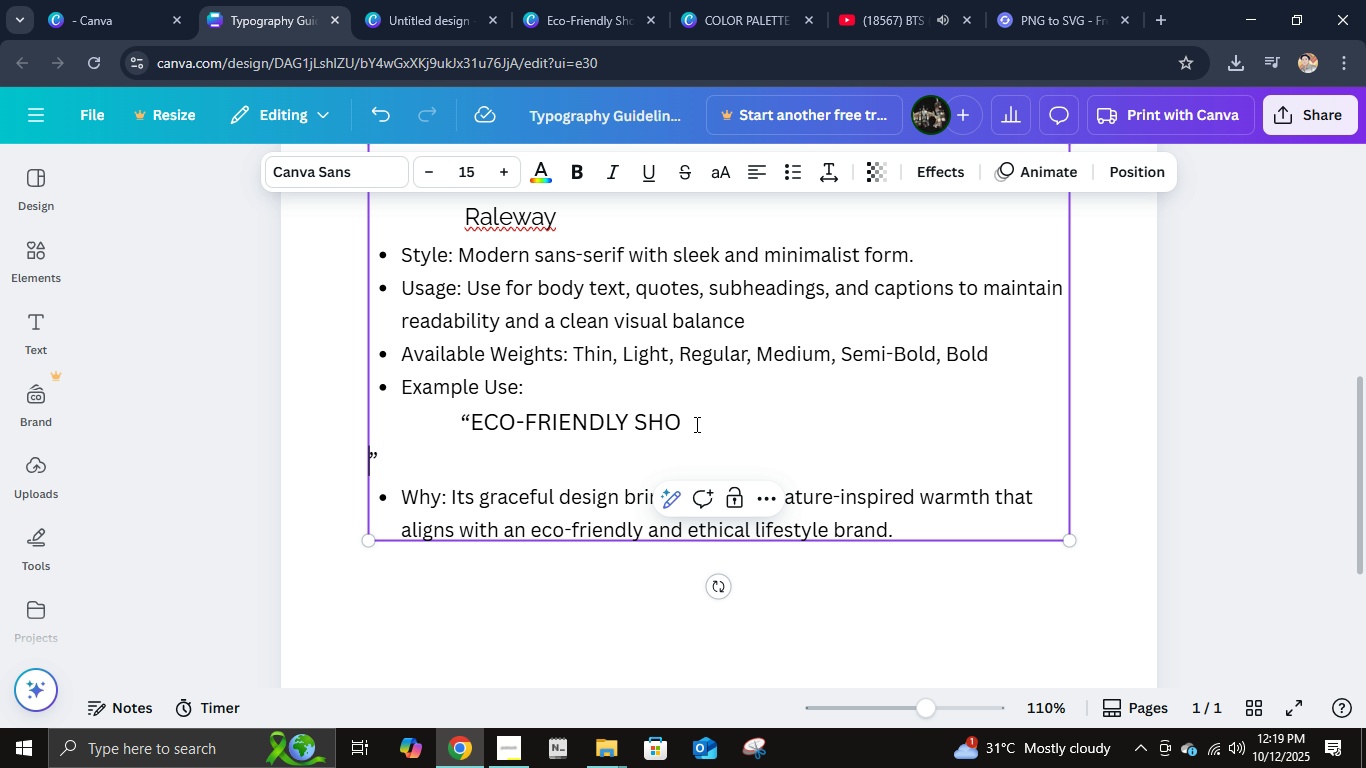 
key(Enter)
 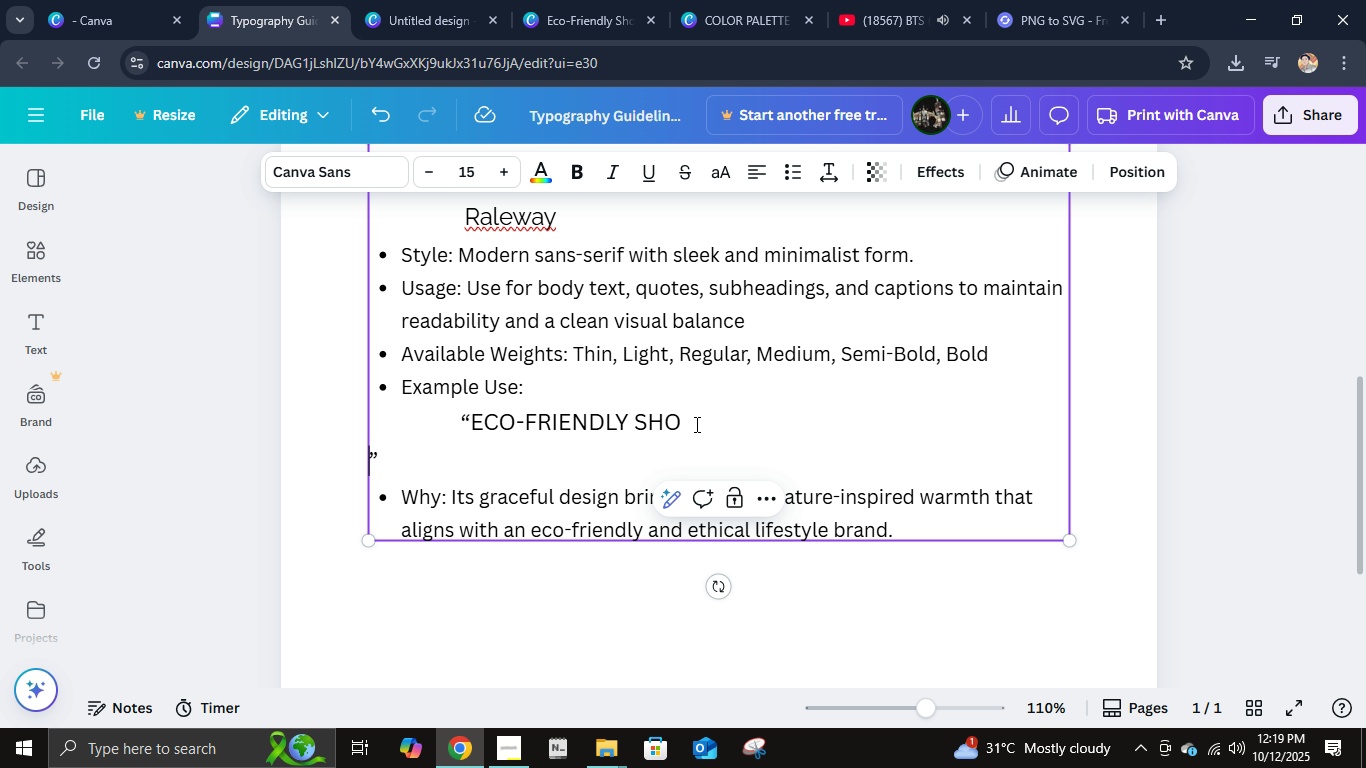 
key(Backspace)
key(Backspace)
key(Backspace)
key(Backspace)
key(Backspace)
key(Backspace)
key(Backspace)
key(Backspace)
key(Backspace)
key(Backspace)
key(Backspace)
key(Backspace)
key(Backspace)
key(Backspace)
key(Backspace)
key(Backspace)
key(Backspace)
type(R)
key(Backspace)
type(Redi)
key(Backspace)
type(efining Eco Style.)
 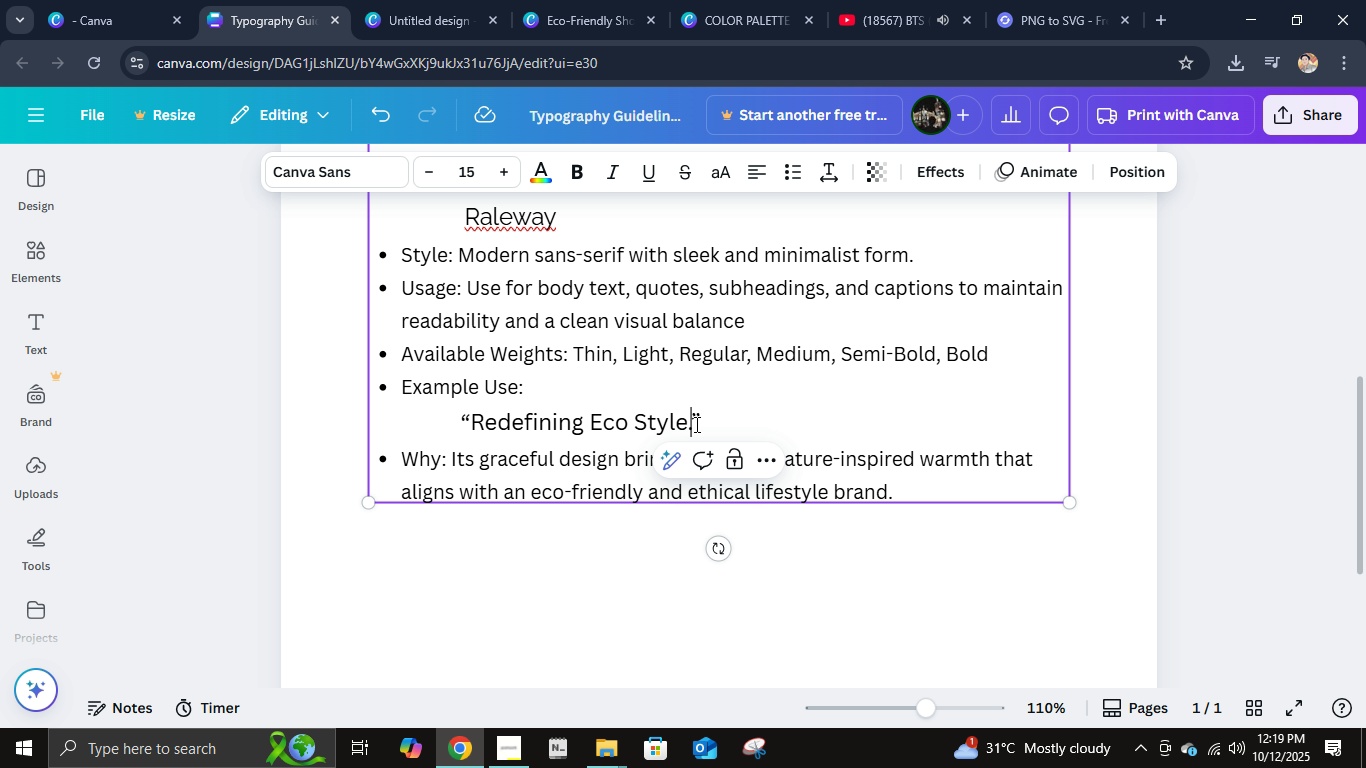 
hold_key(key=CapsLock, duration=0.42)
 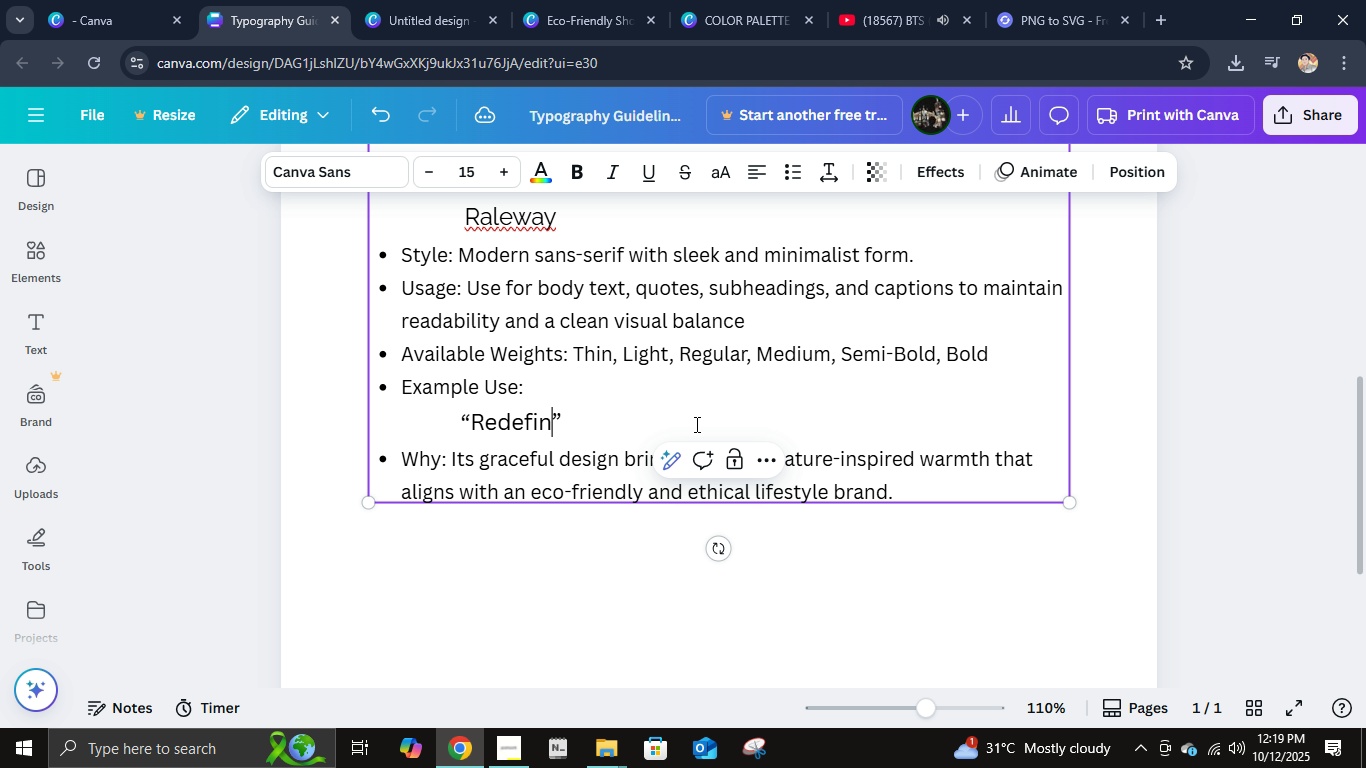 
hold_key(key=ArrowLeft, duration=0.94)
 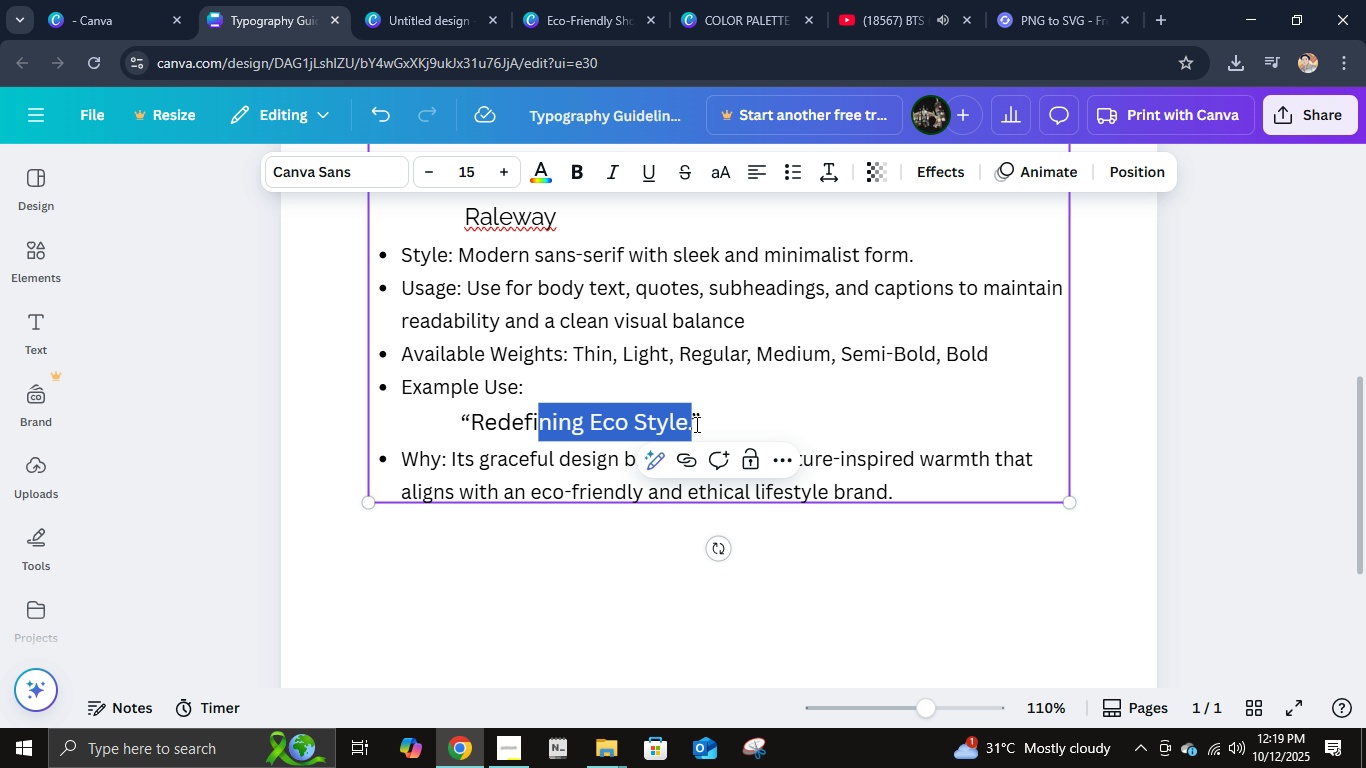 
key(Shift+ArrowLeft)
 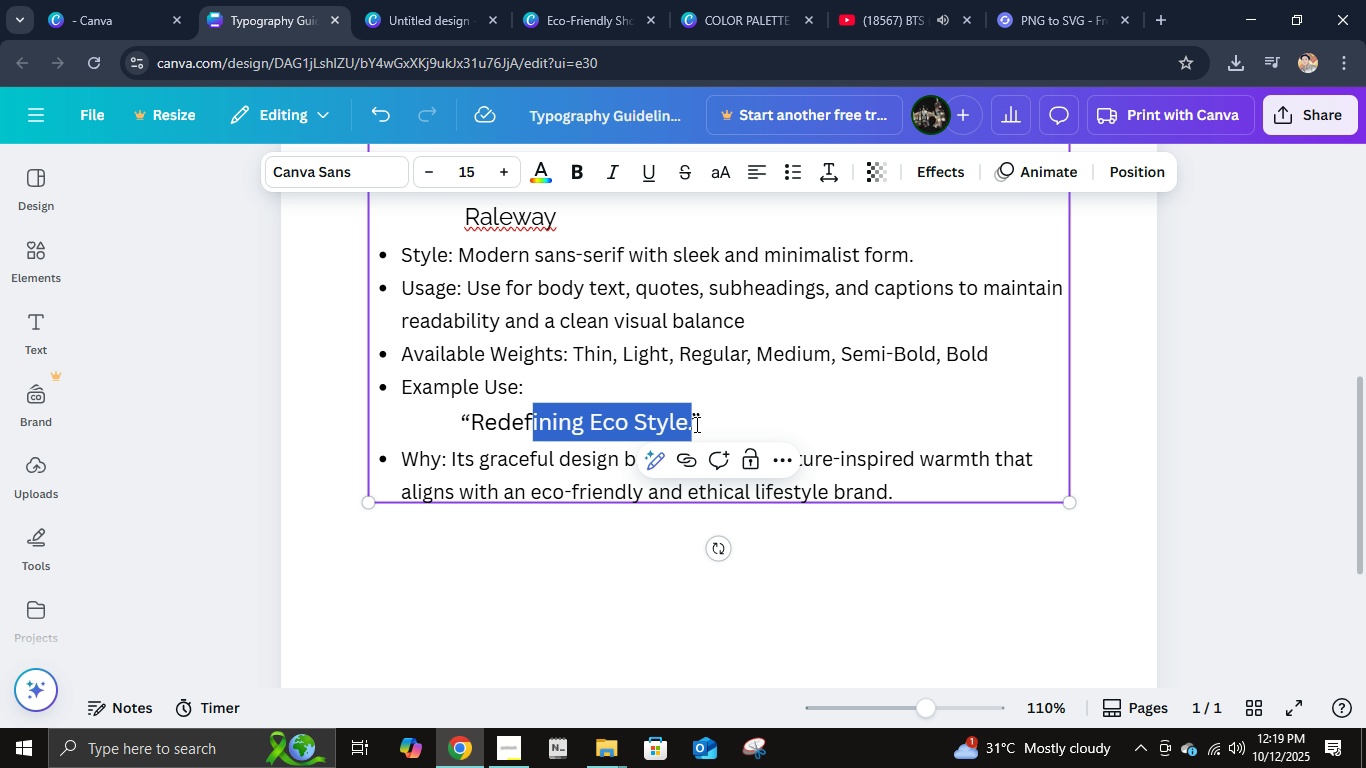 
key(Shift+ArrowLeft)
 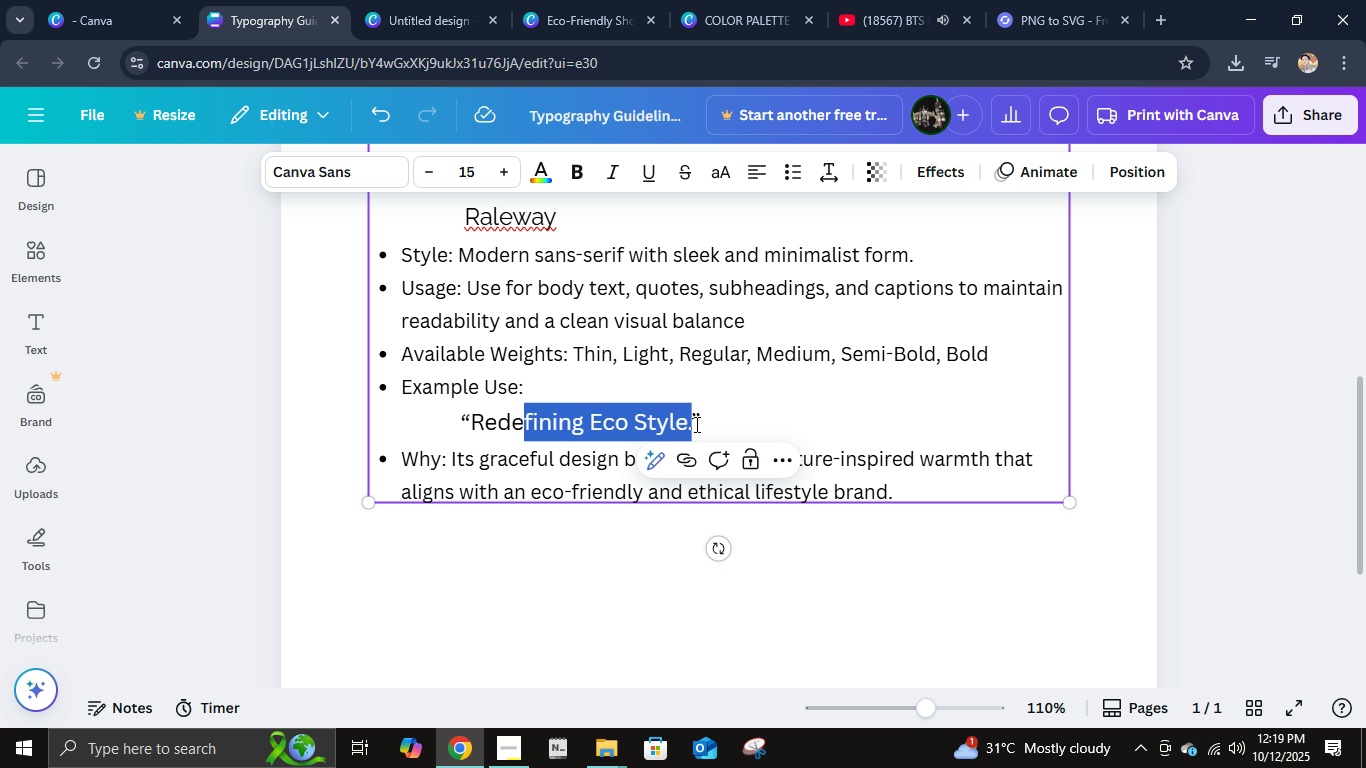 
key(Shift+ArrowLeft)
 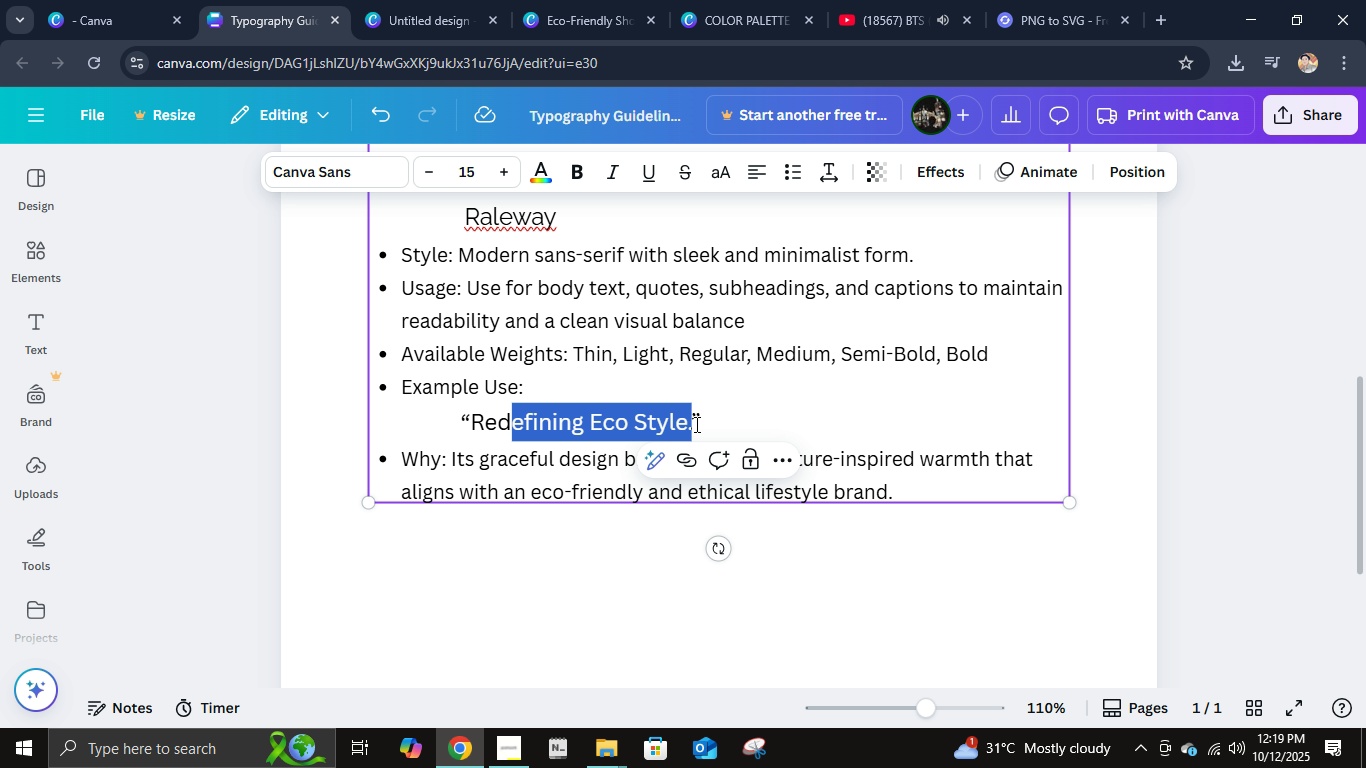 
key(Shift+ArrowLeft)
 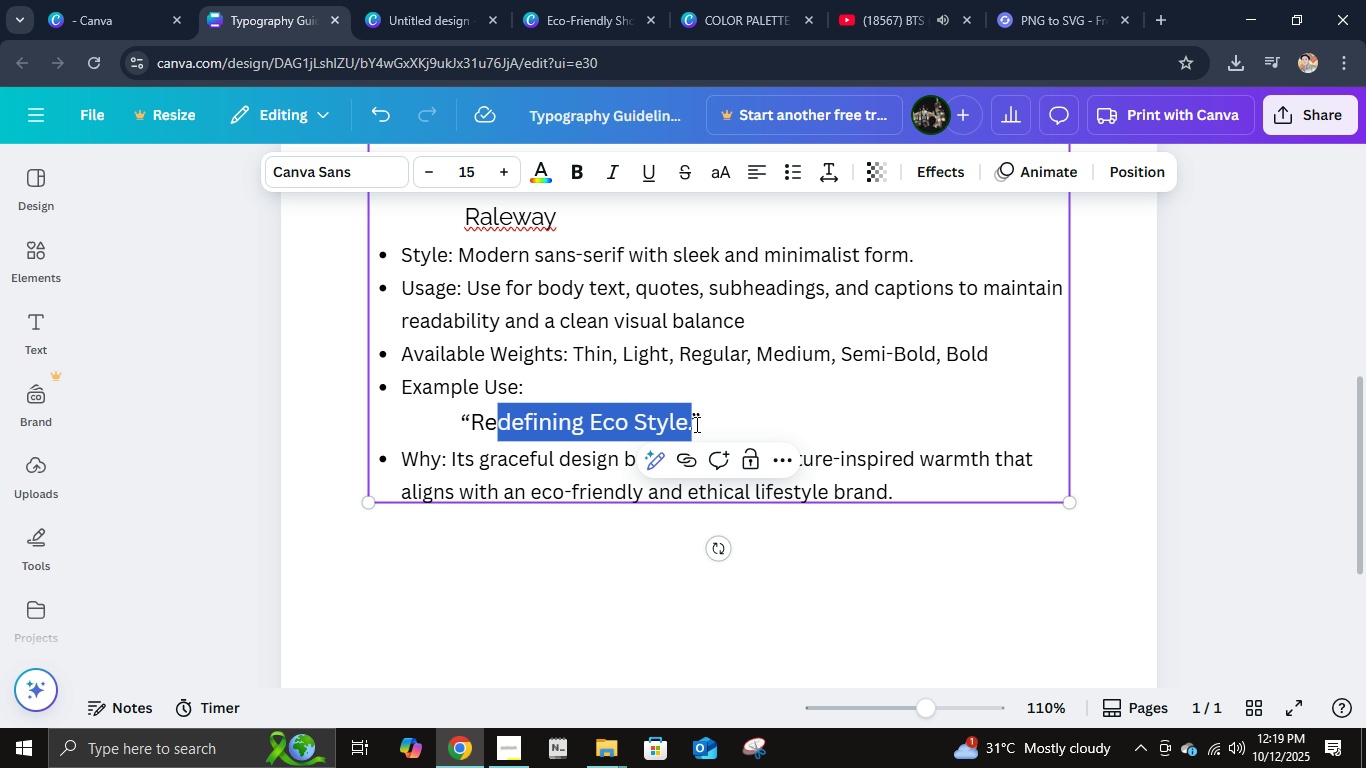 
key(Shift+ArrowLeft)
 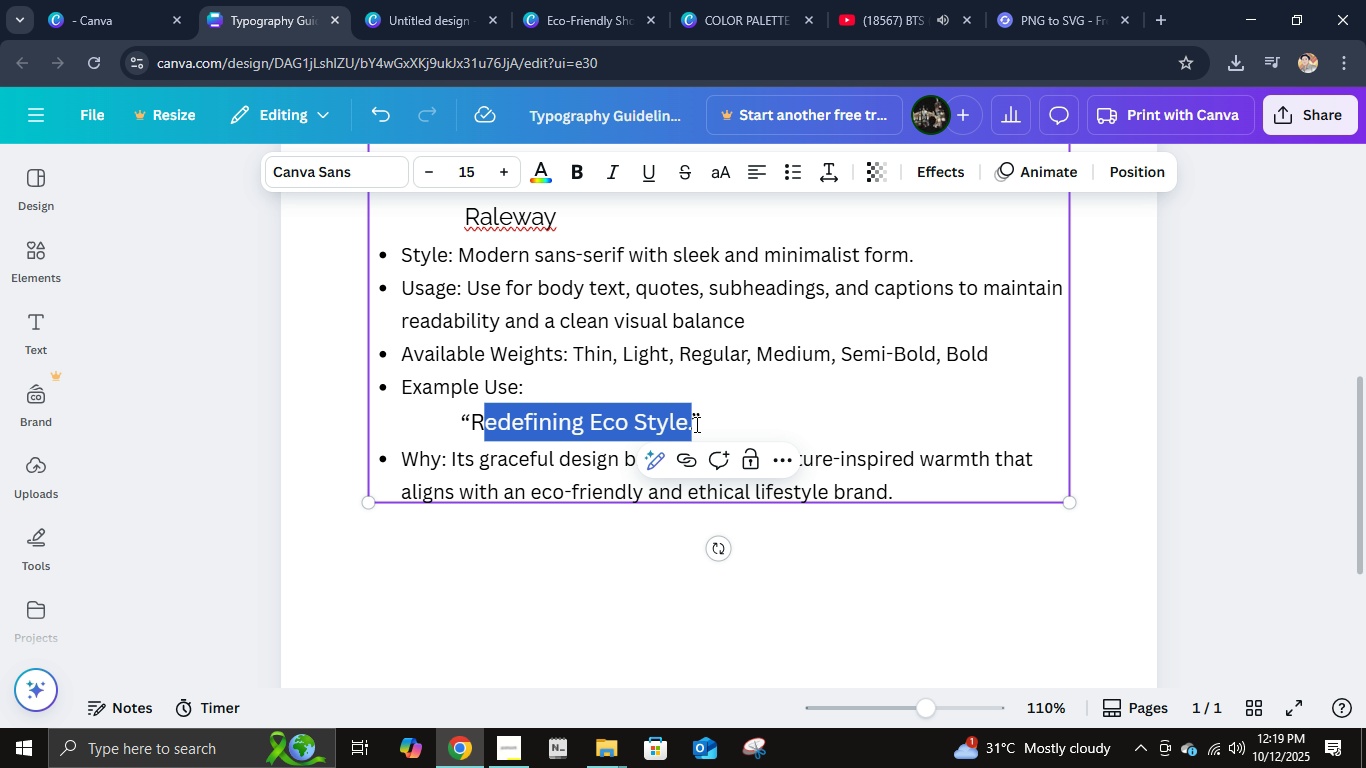 
key(Shift+ArrowLeft)
 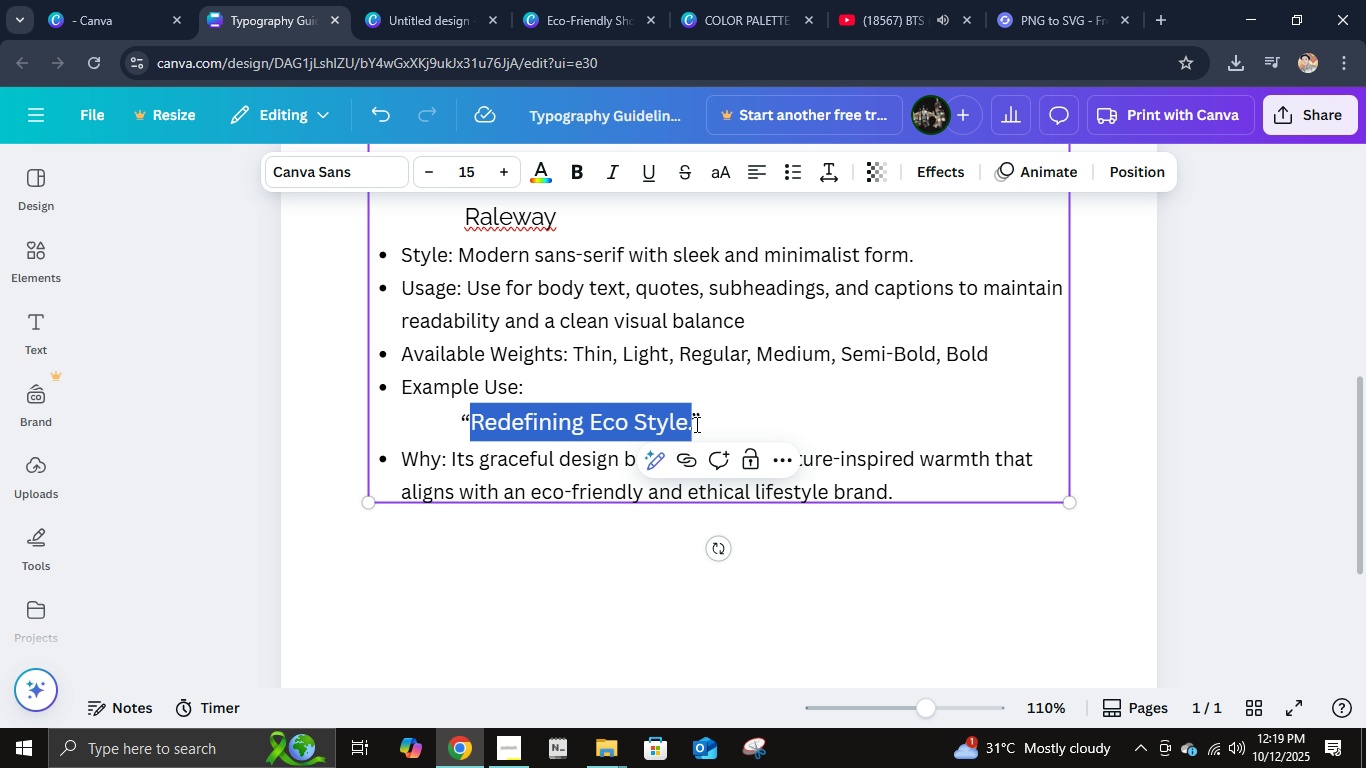 
key(Shift+ArrowLeft)
 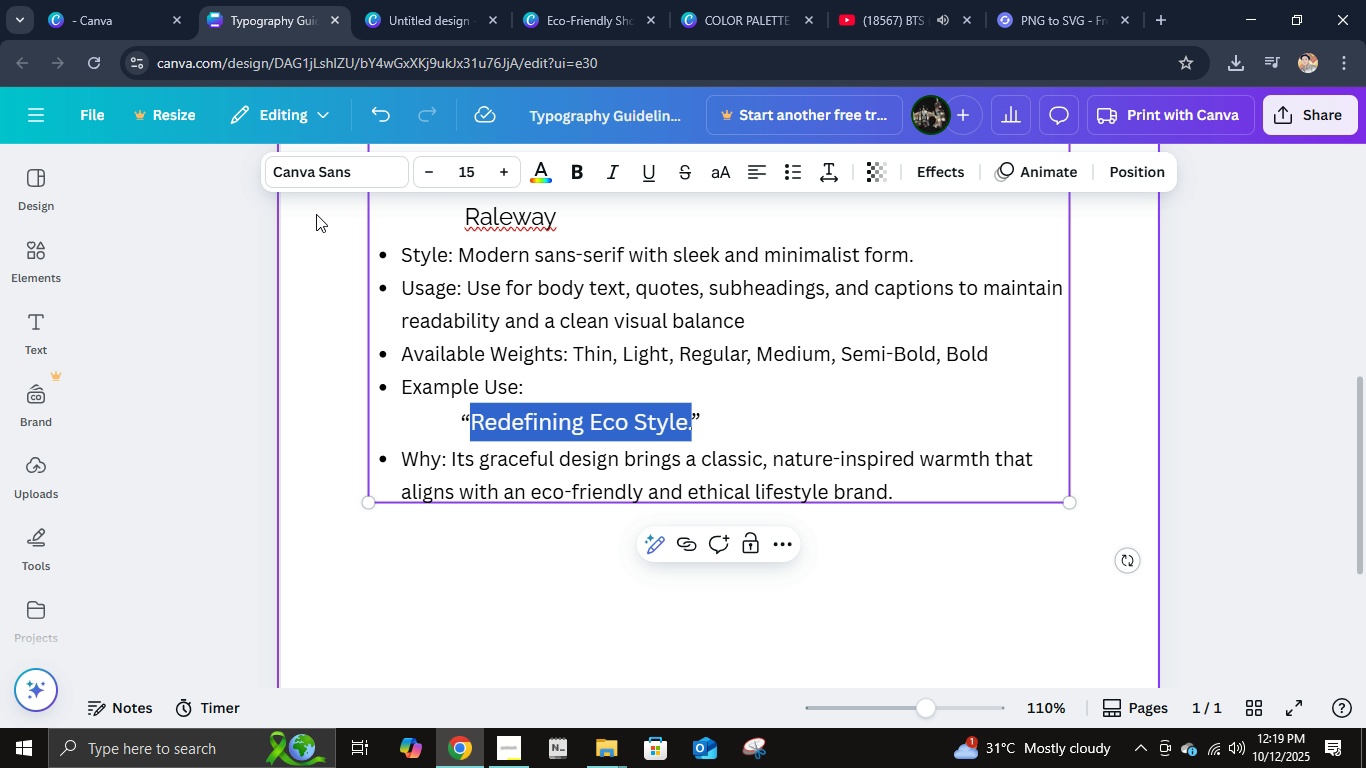 
double_click([318, 174])
 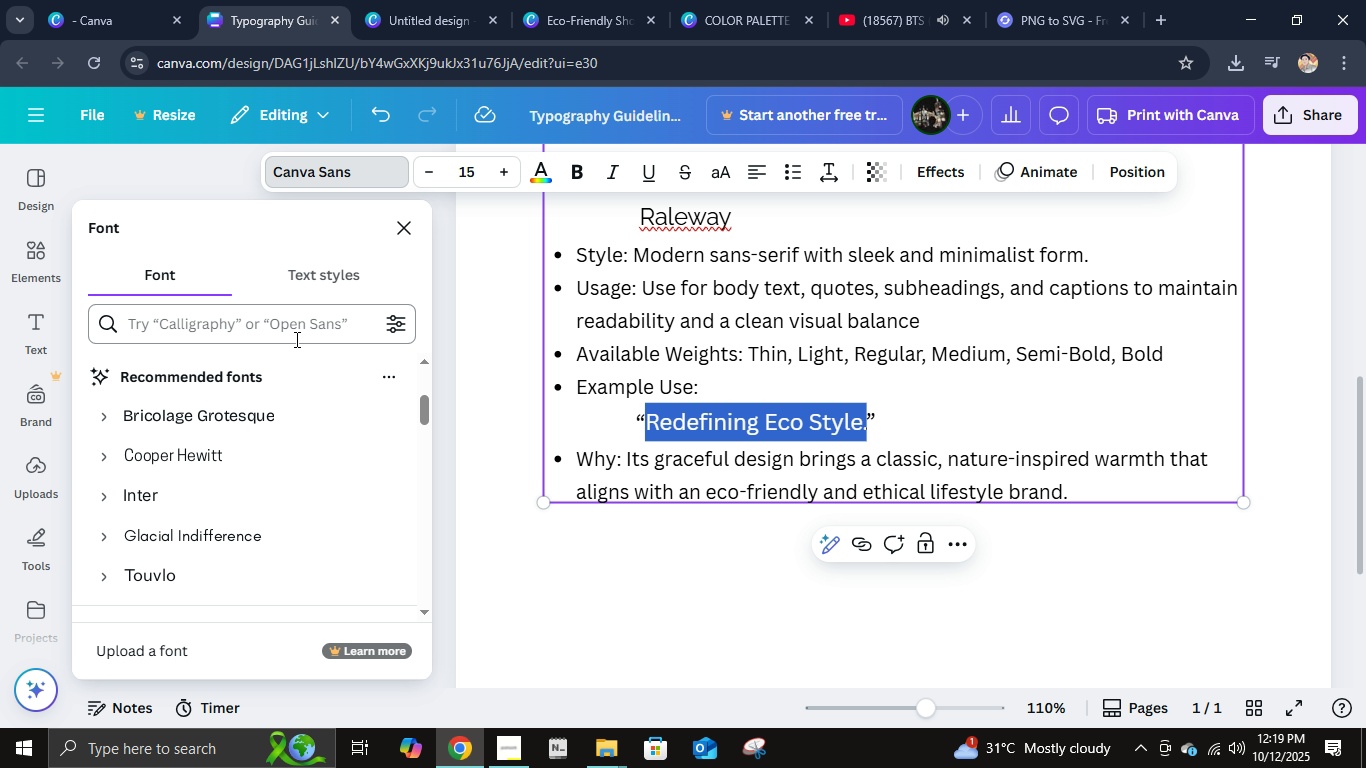 
scroll: coordinate [262, 449], scroll_direction: down, amount: 3.0
 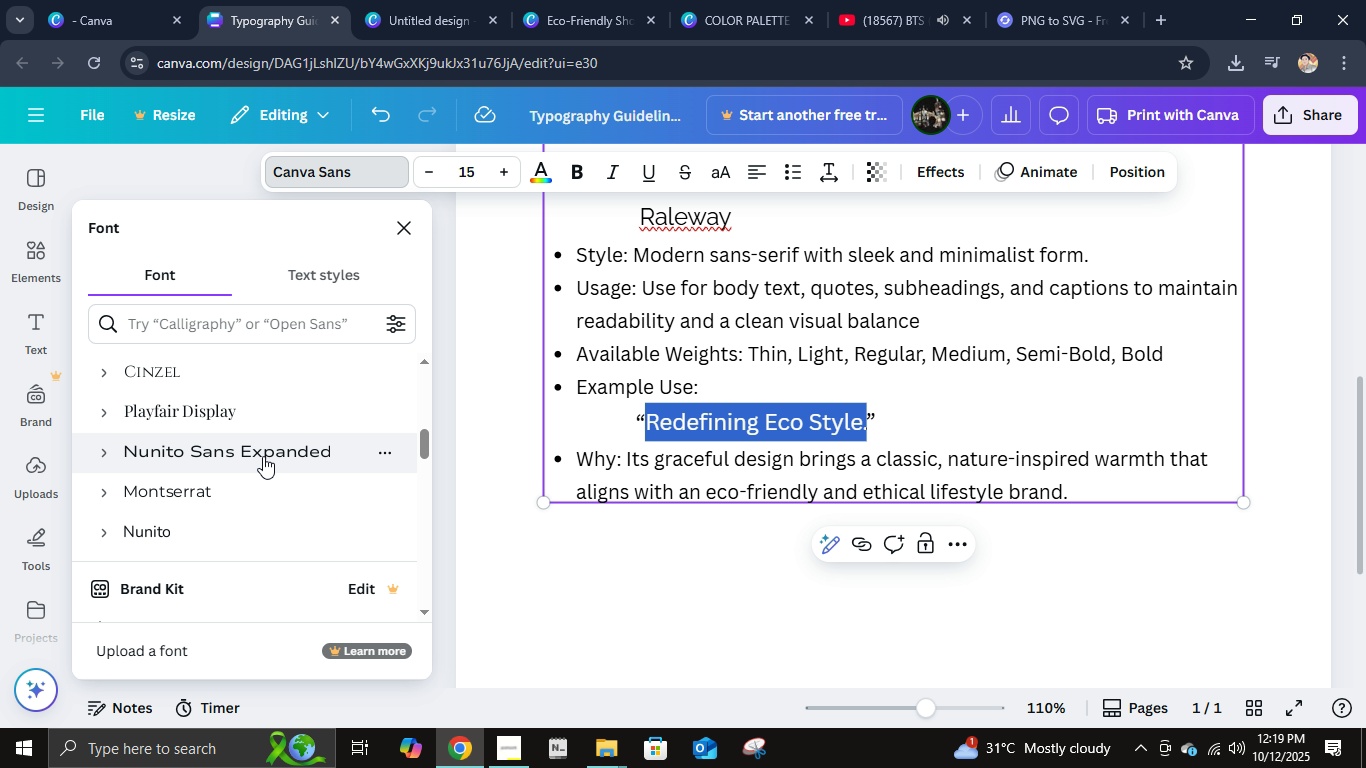 
scroll: coordinate [263, 456], scroll_direction: up, amount: 1.0
 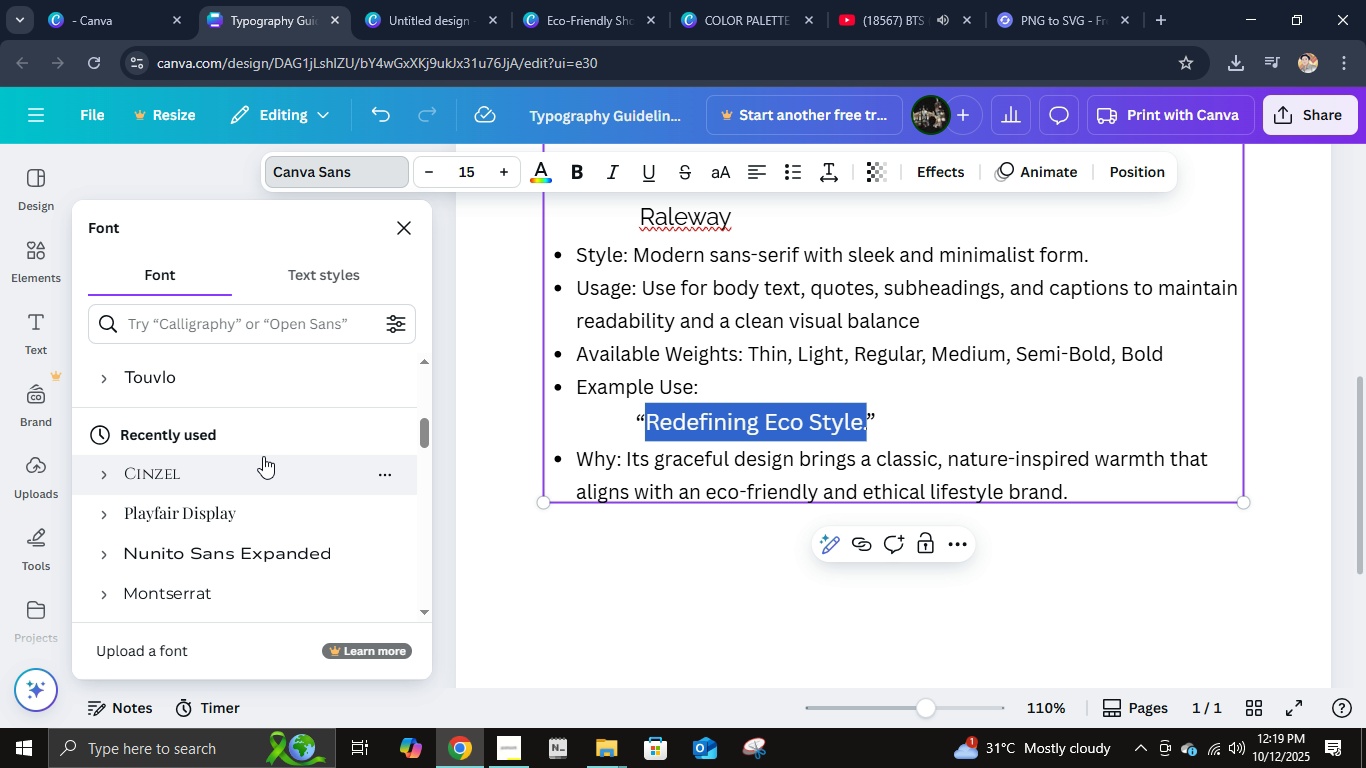 
scroll: coordinate [263, 456], scroll_direction: down, amount: 3.0
 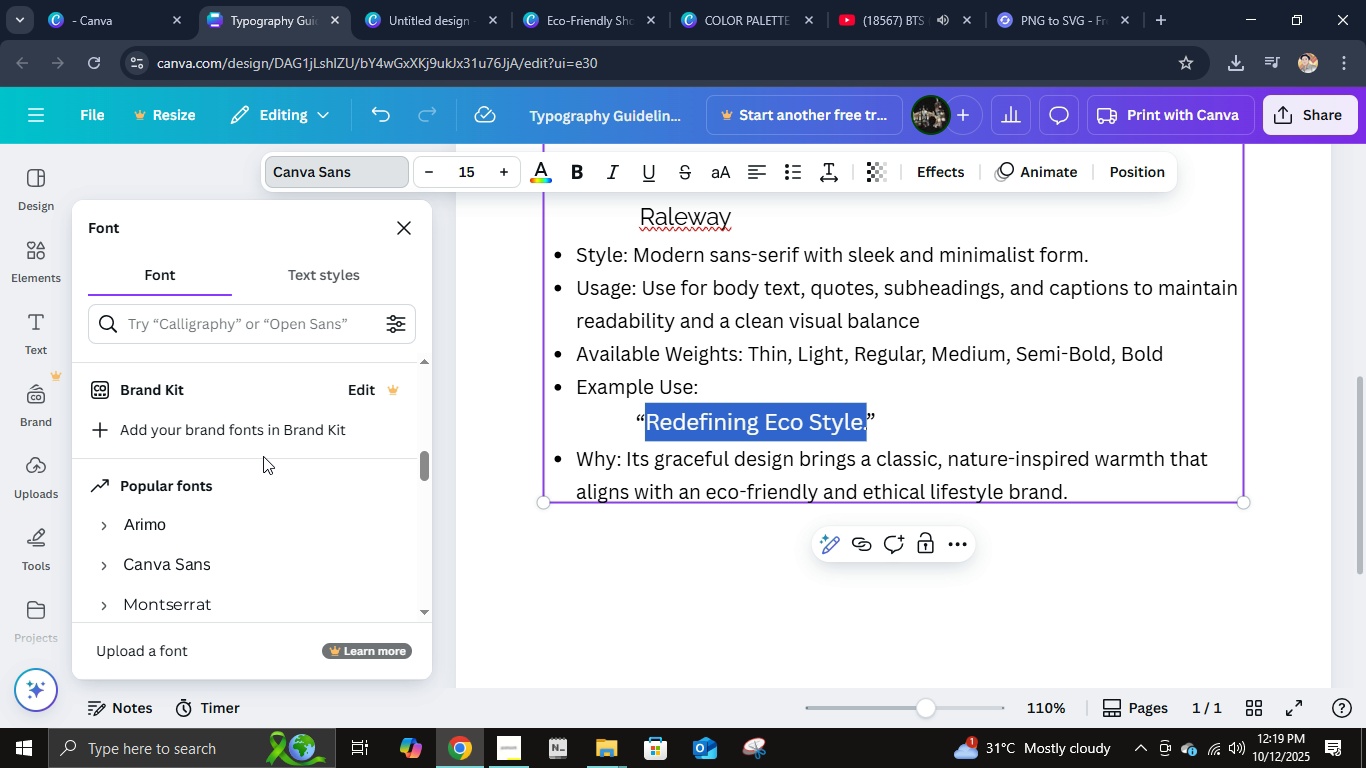 
scroll: coordinate [276, 412], scroll_direction: up, amount: 4.0
 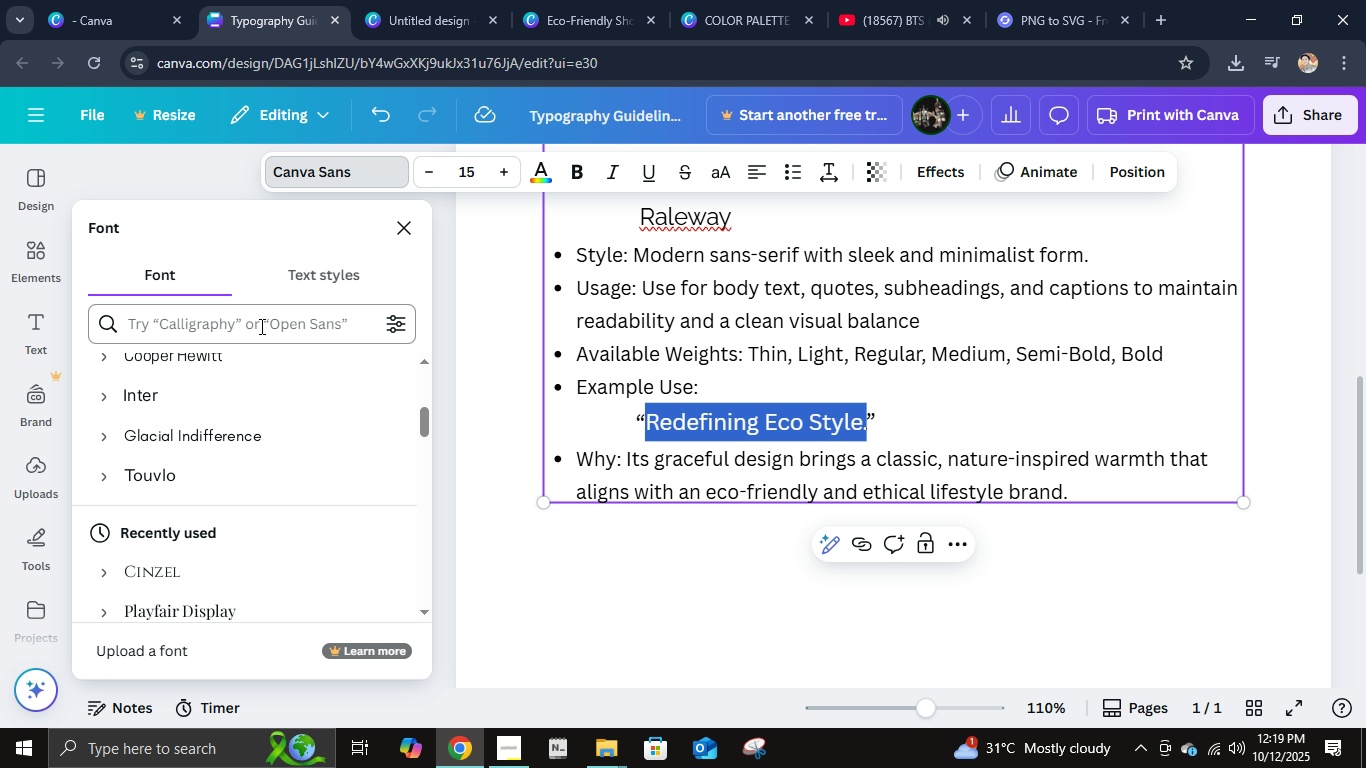 
double_click([260, 326])
 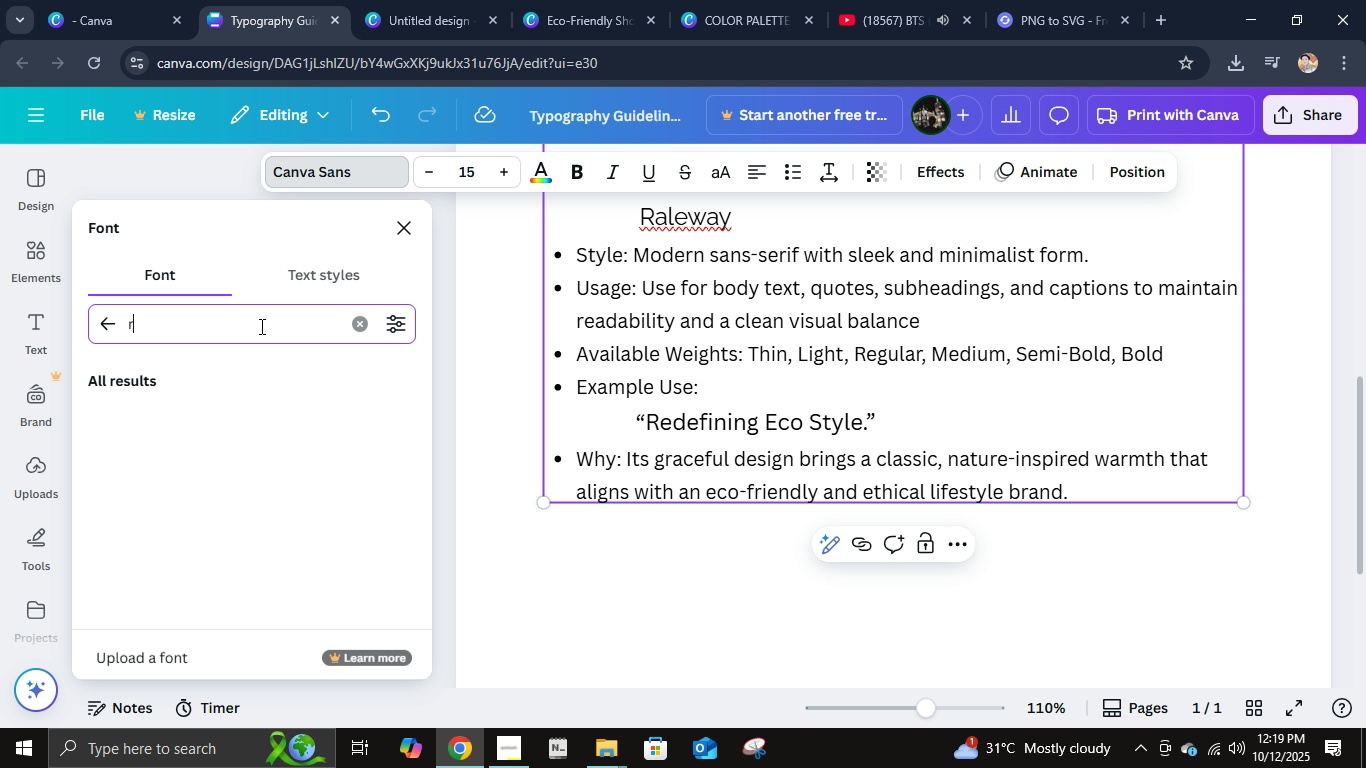 
type(RE)
key(Backspace)
type(ALEWA)
 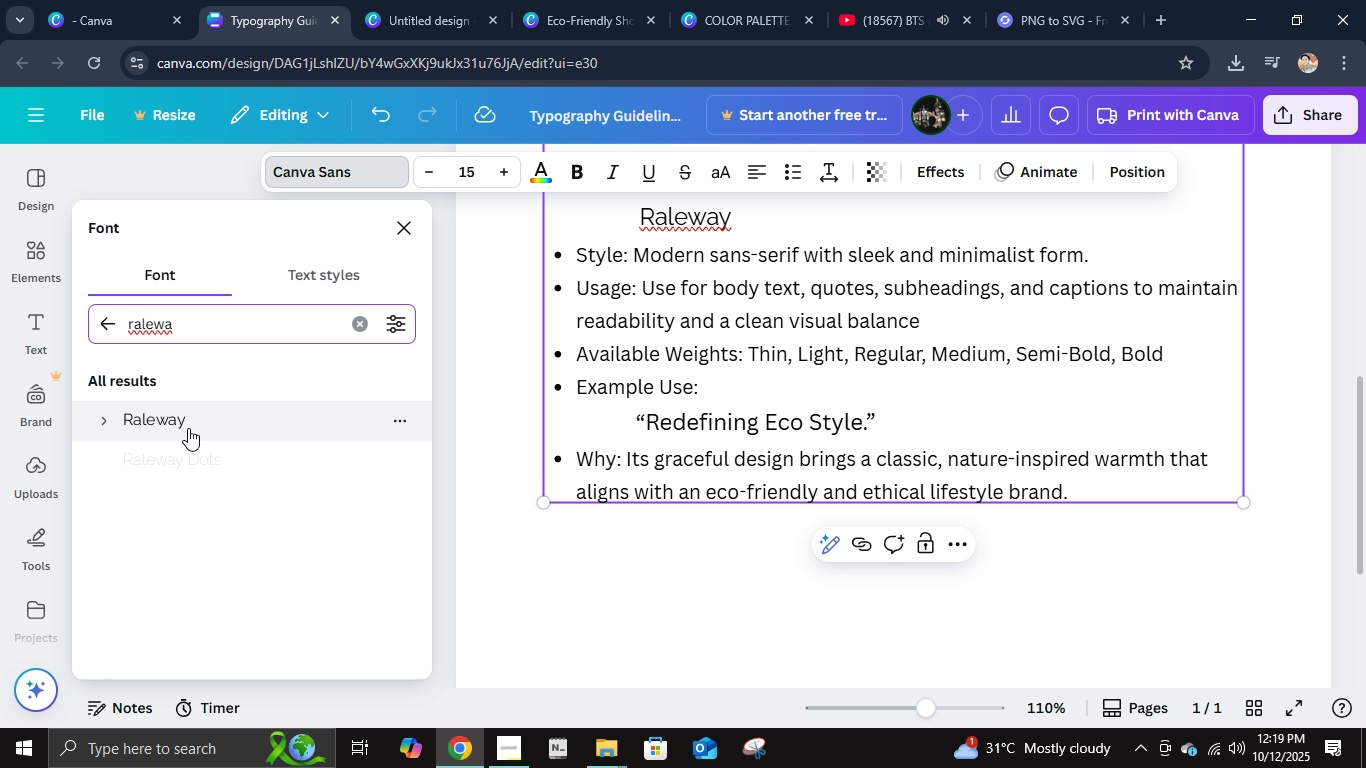 
left_click([188, 428])
 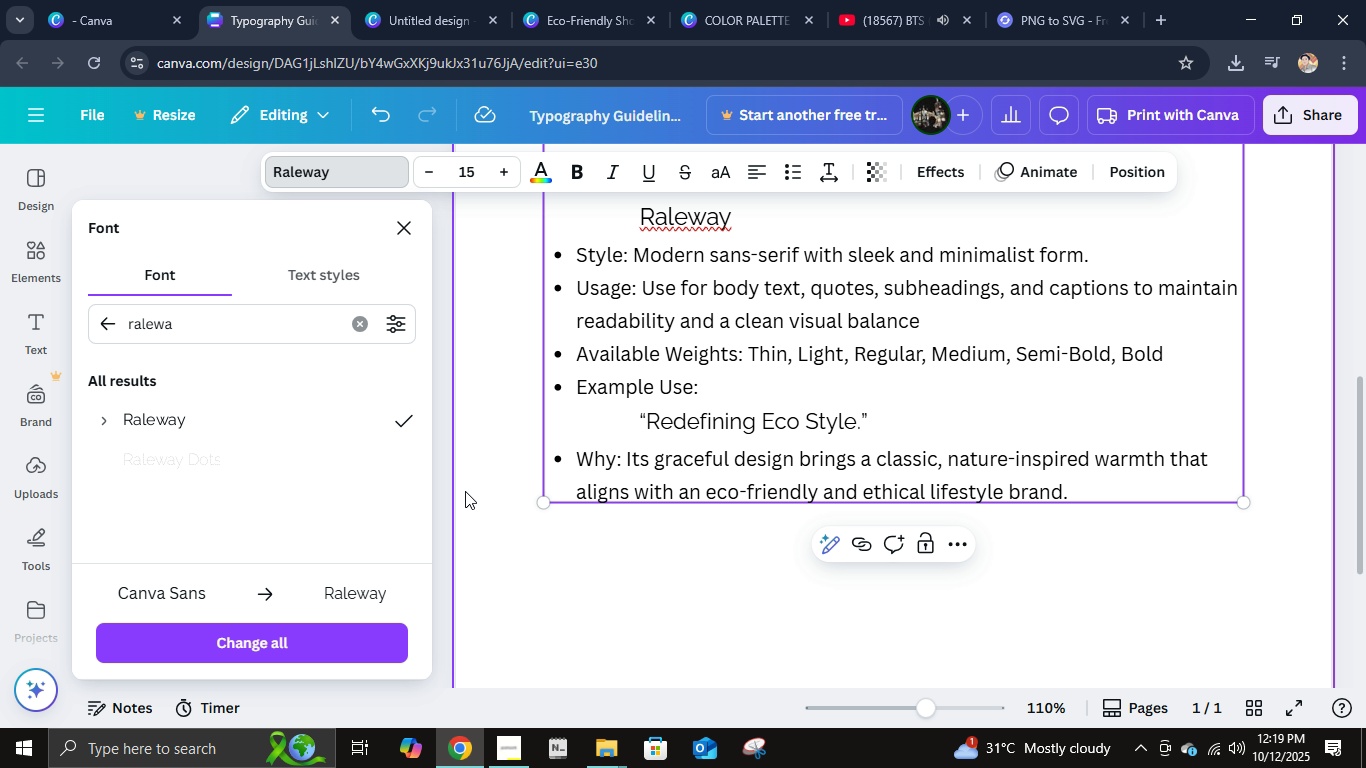 
left_click([491, 654])
 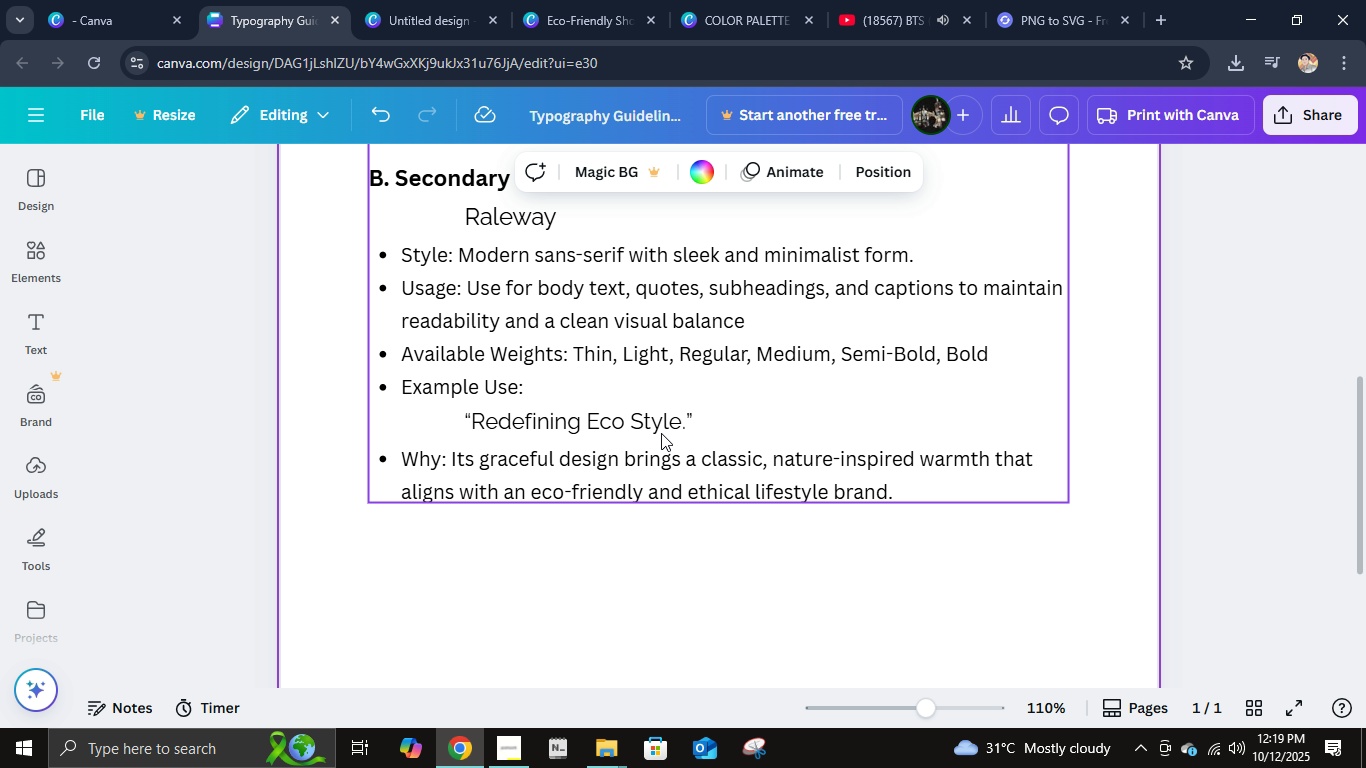 
left_click([695, 418])
 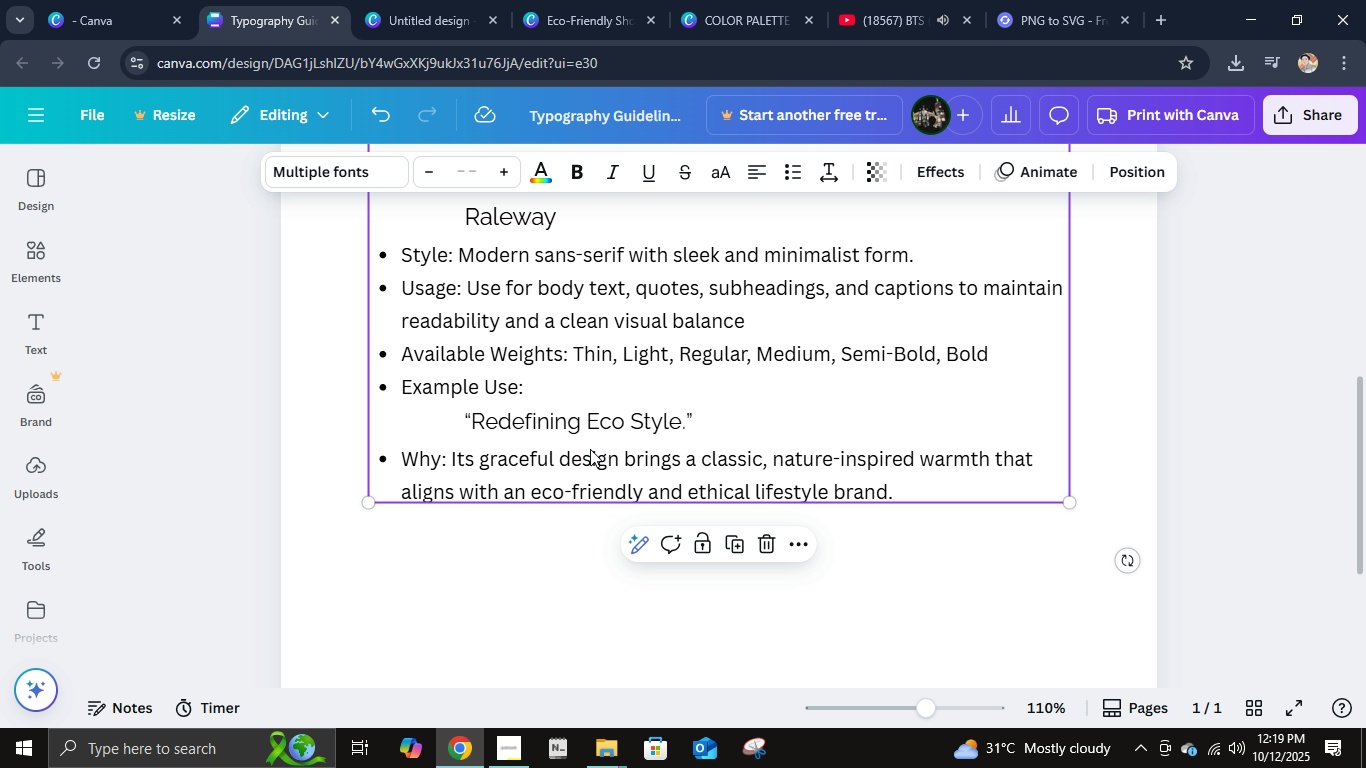 
left_click([590, 460])
 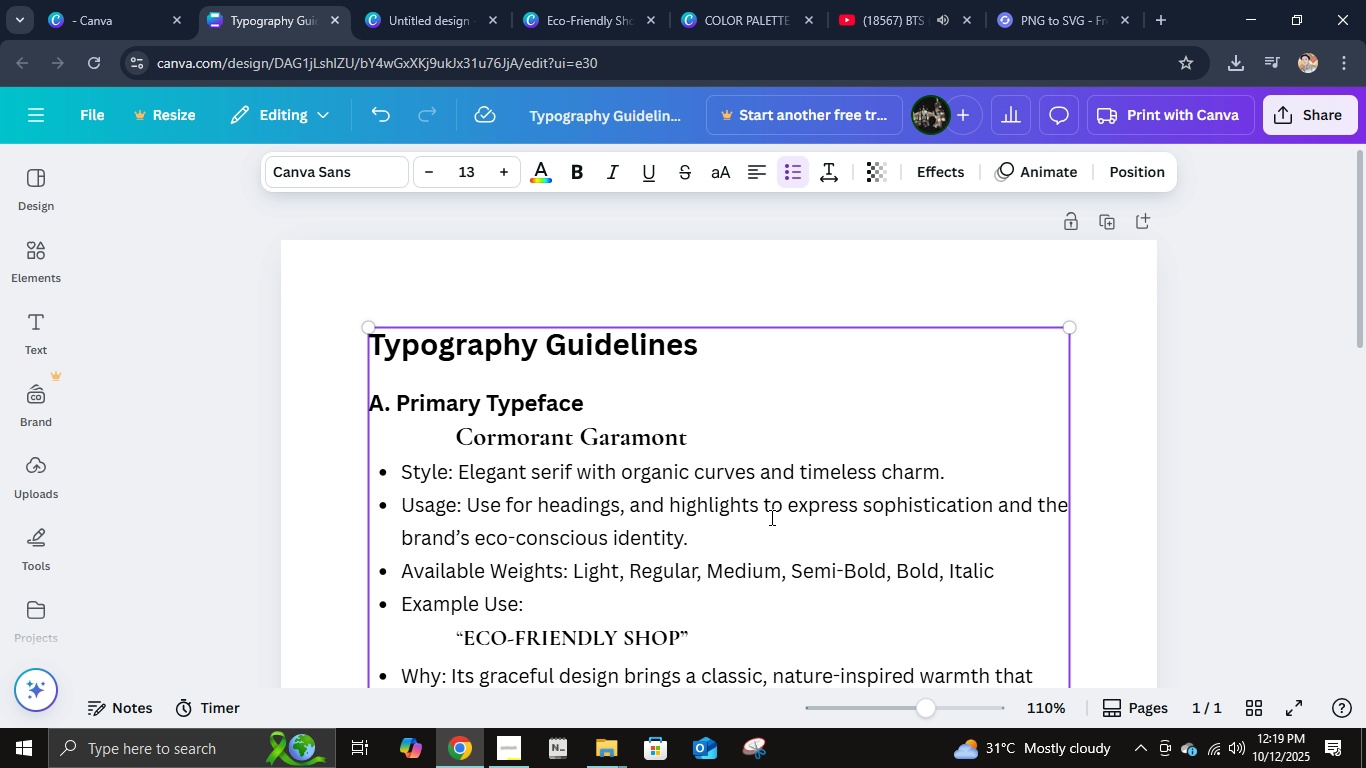 
scroll: coordinate [858, 517], scroll_direction: down, amount: 9.0
 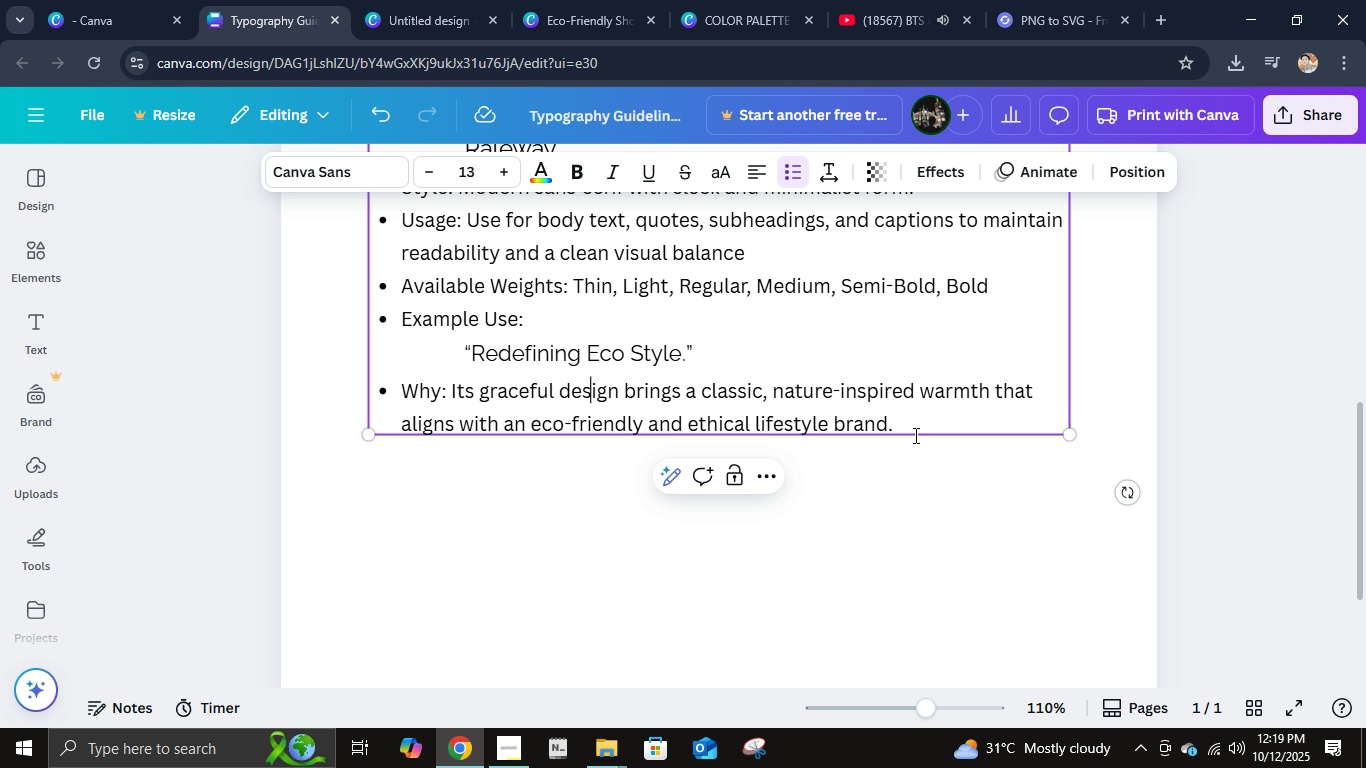 
double_click([914, 429])
 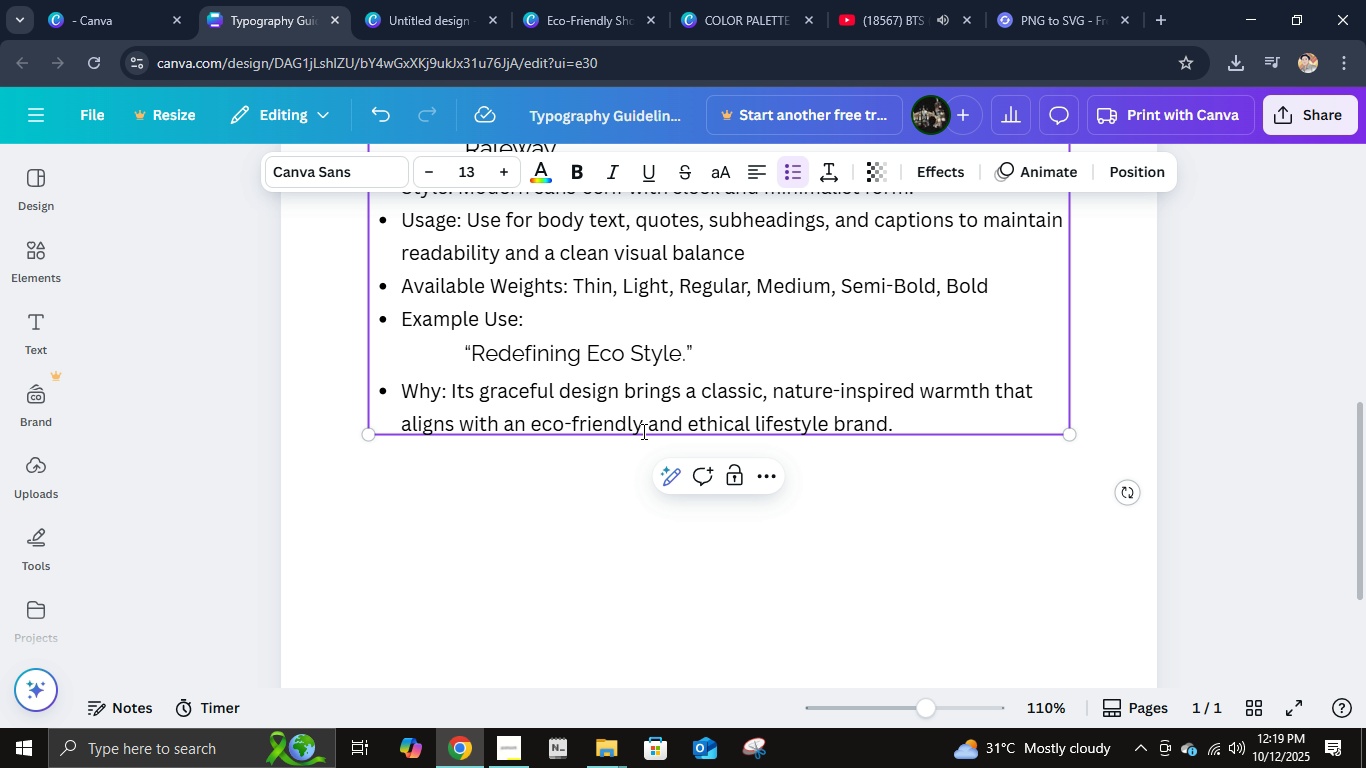 
hold_key(key=ShiftLeft, duration=1.53)
left_click([449, 389])
 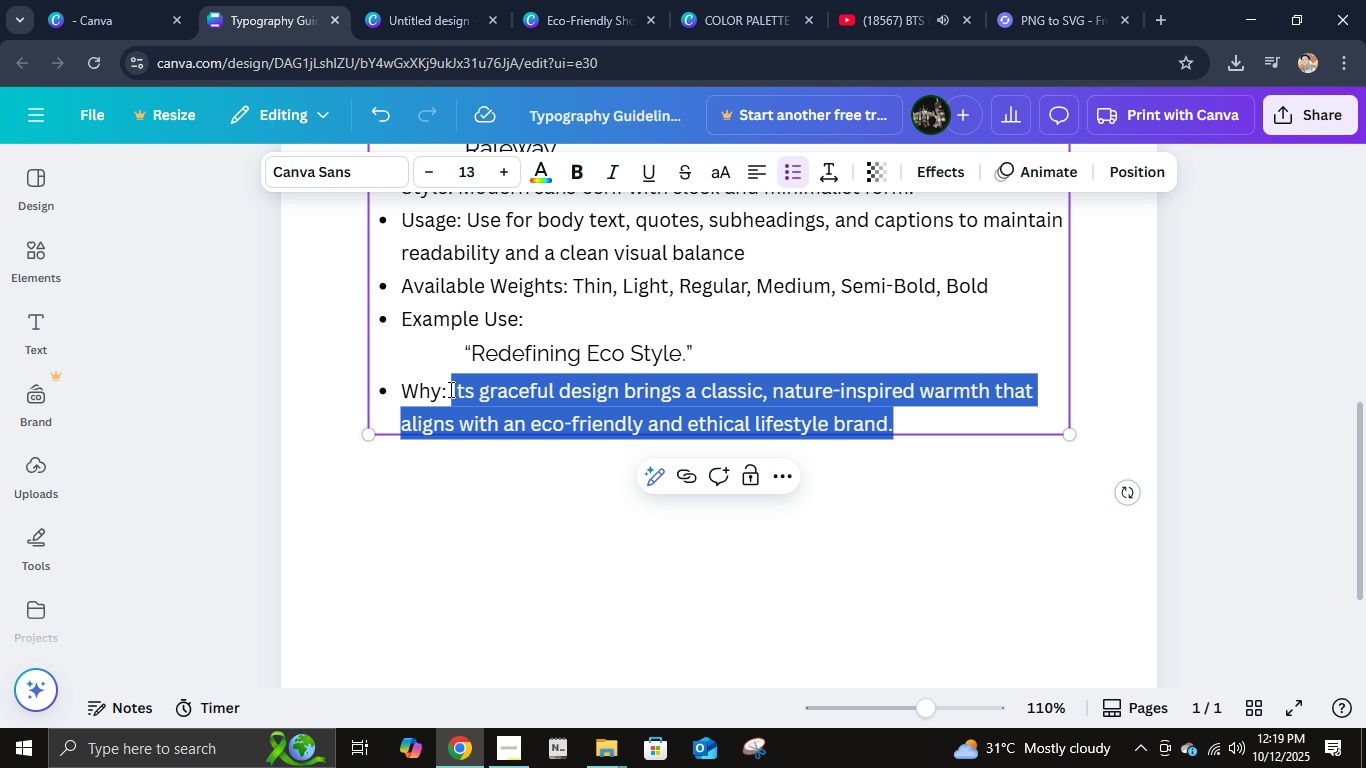 
double_click([449, 389])
 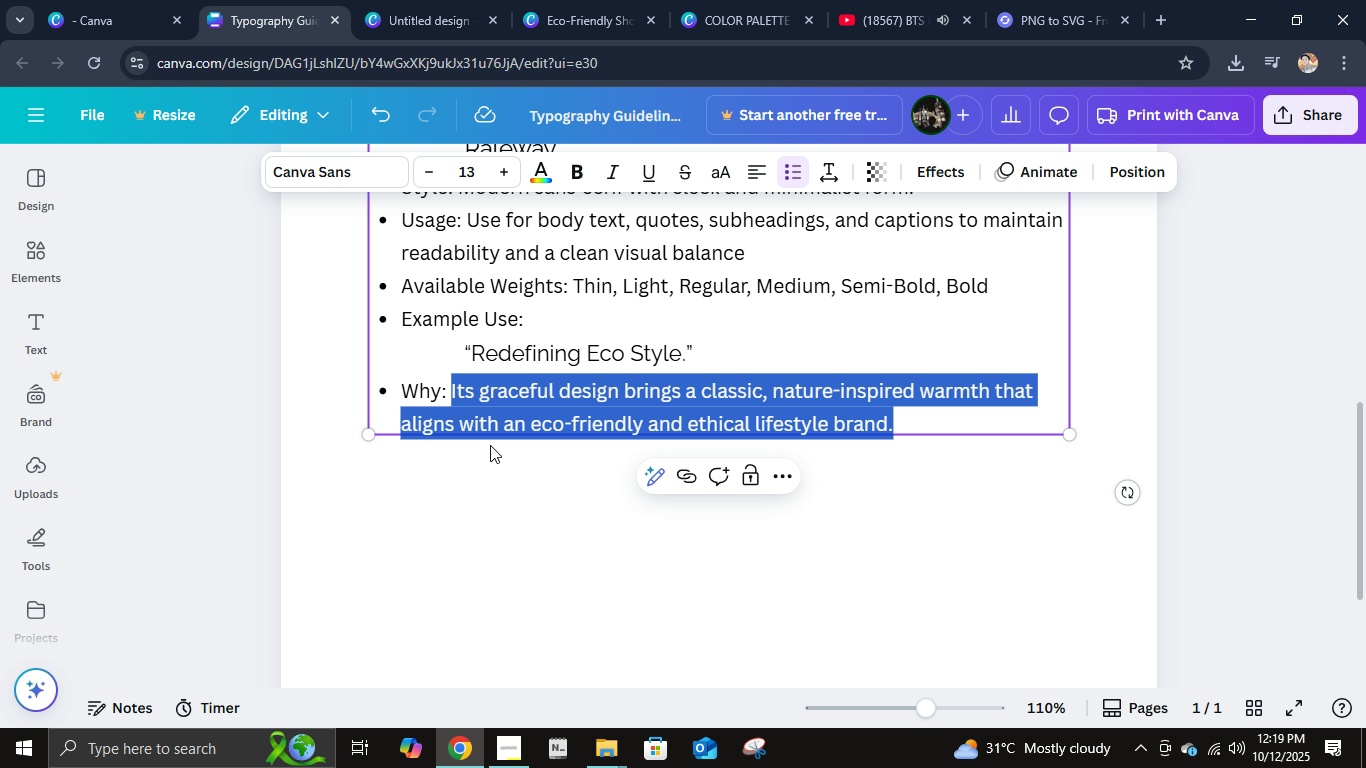 
type(Rale w)
key(Backspace)
key(Backspace)
type(wat)
key(Backspace)
type(y adds a crip)
key(Backspace)
type(sps, contemporary touch that complements Cormorant Garamong)
key(Backspace)
type(d's organic stl)
key(Backspace)
type(yle, creating har)
 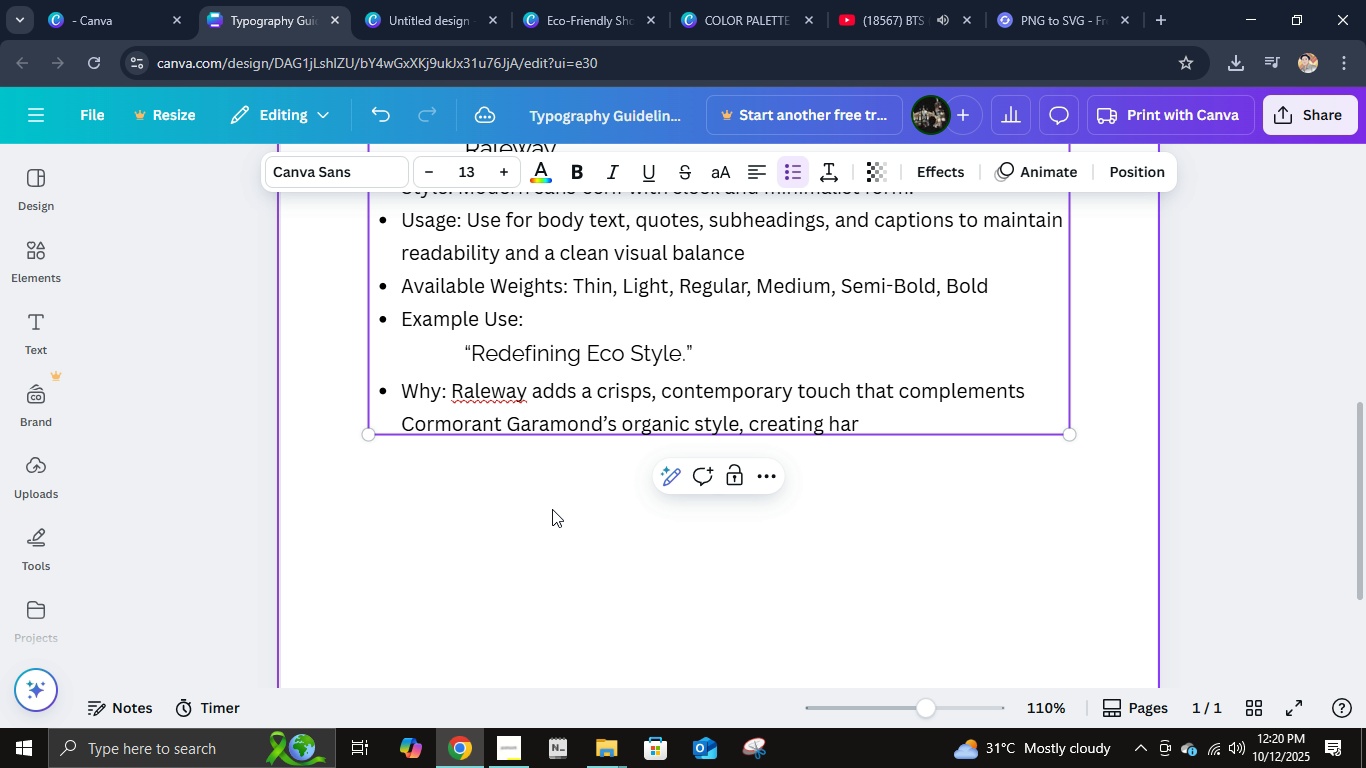 
wait(8.07)
 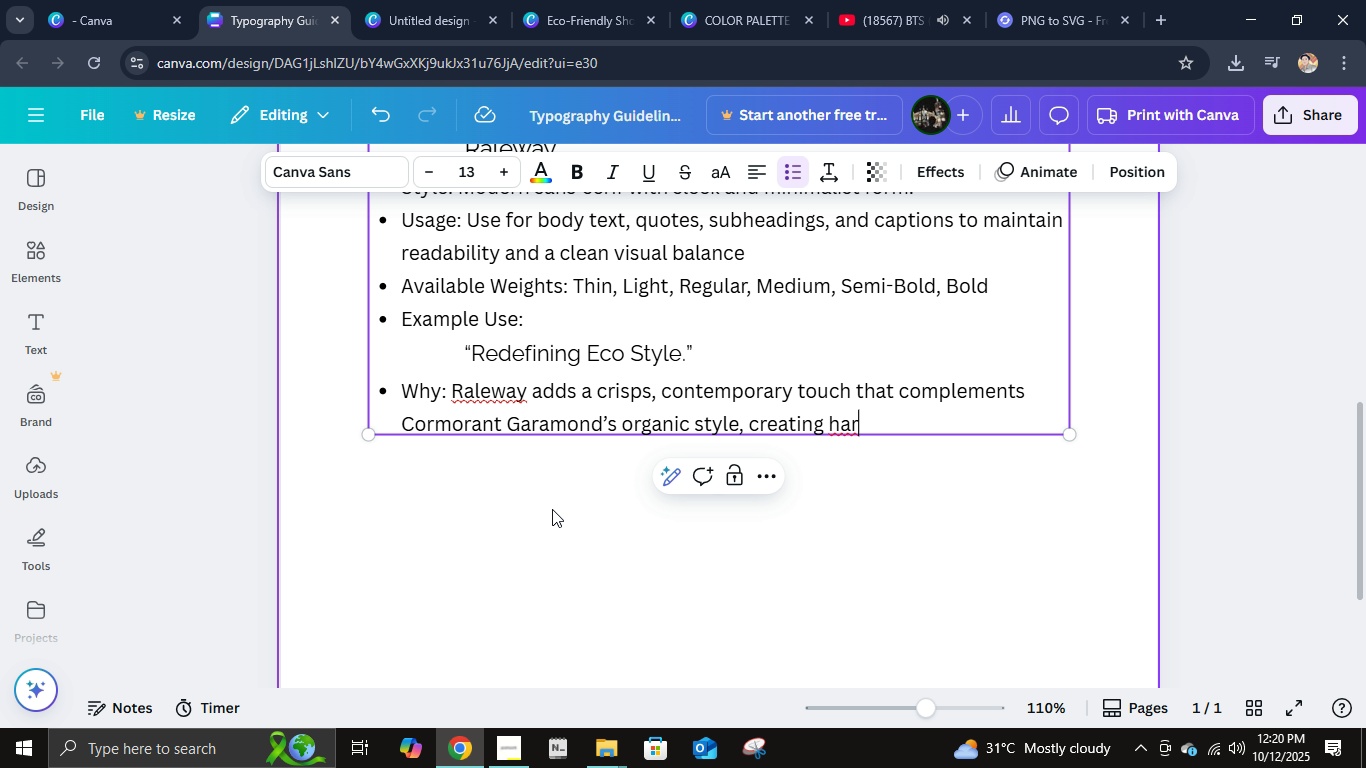 
type(mony ber)
key(Backspace)
type(tween classic and modern aesthetics.)
 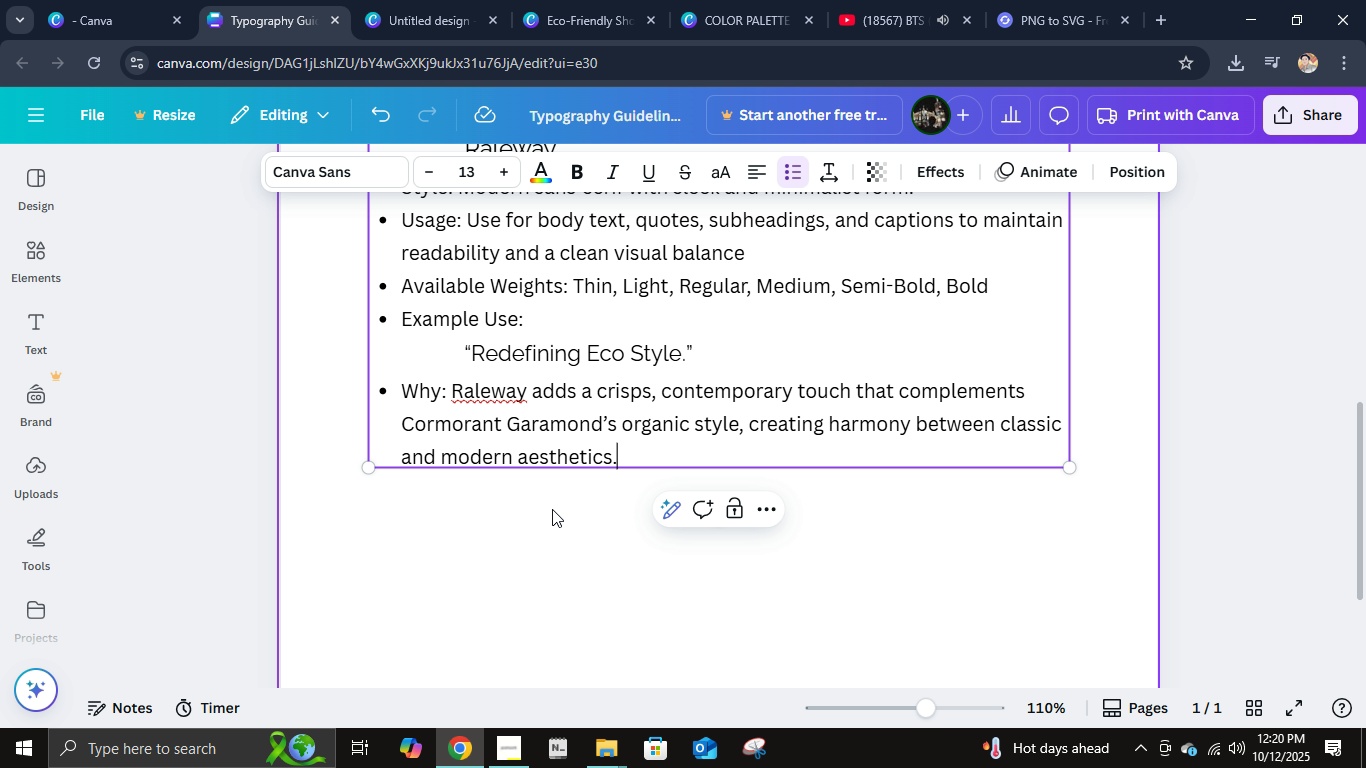 
scroll: coordinate [554, 509], scroll_direction: down, amount: 3.0
 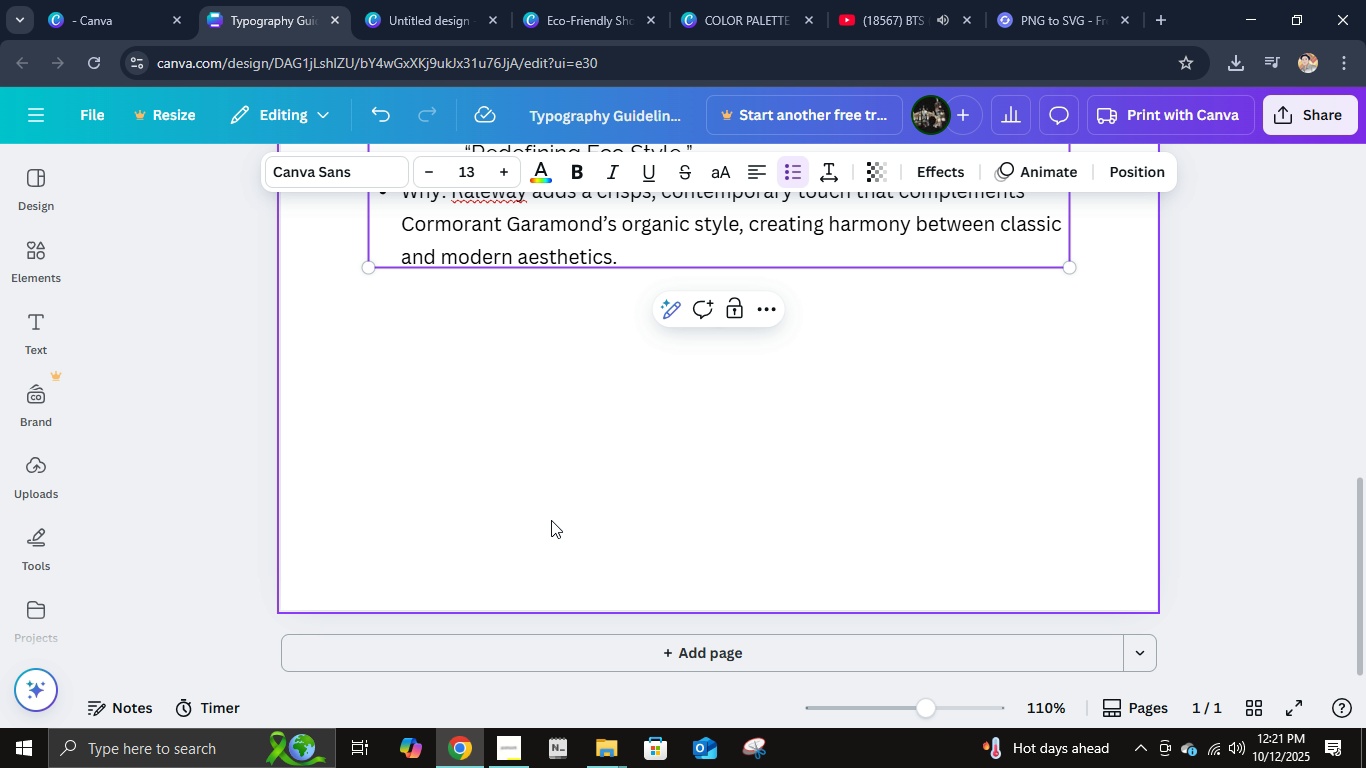 
wait(6.49)
 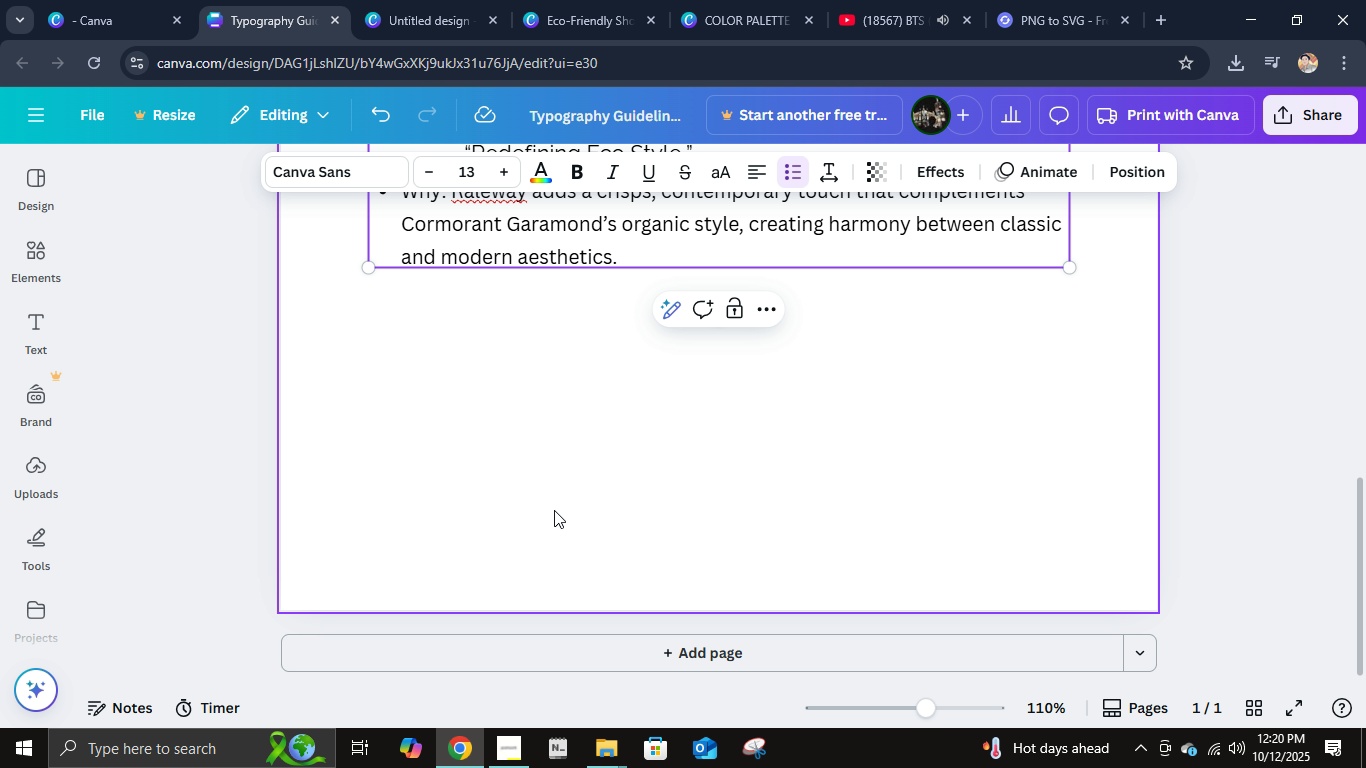 
scroll: coordinate [569, 494], scroll_direction: up, amount: 9.0
 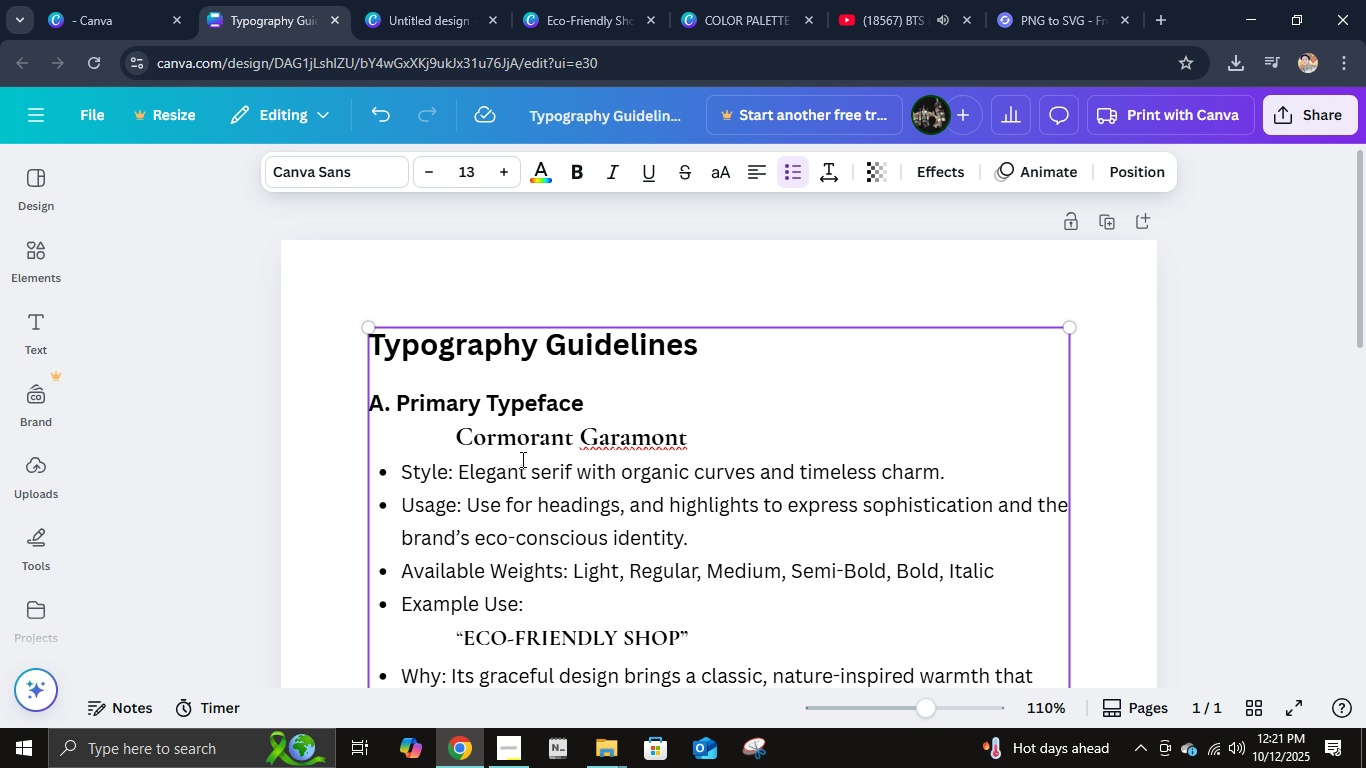 
scroll: coordinate [1365, 552], scroll_direction: down, amount: 10.0
 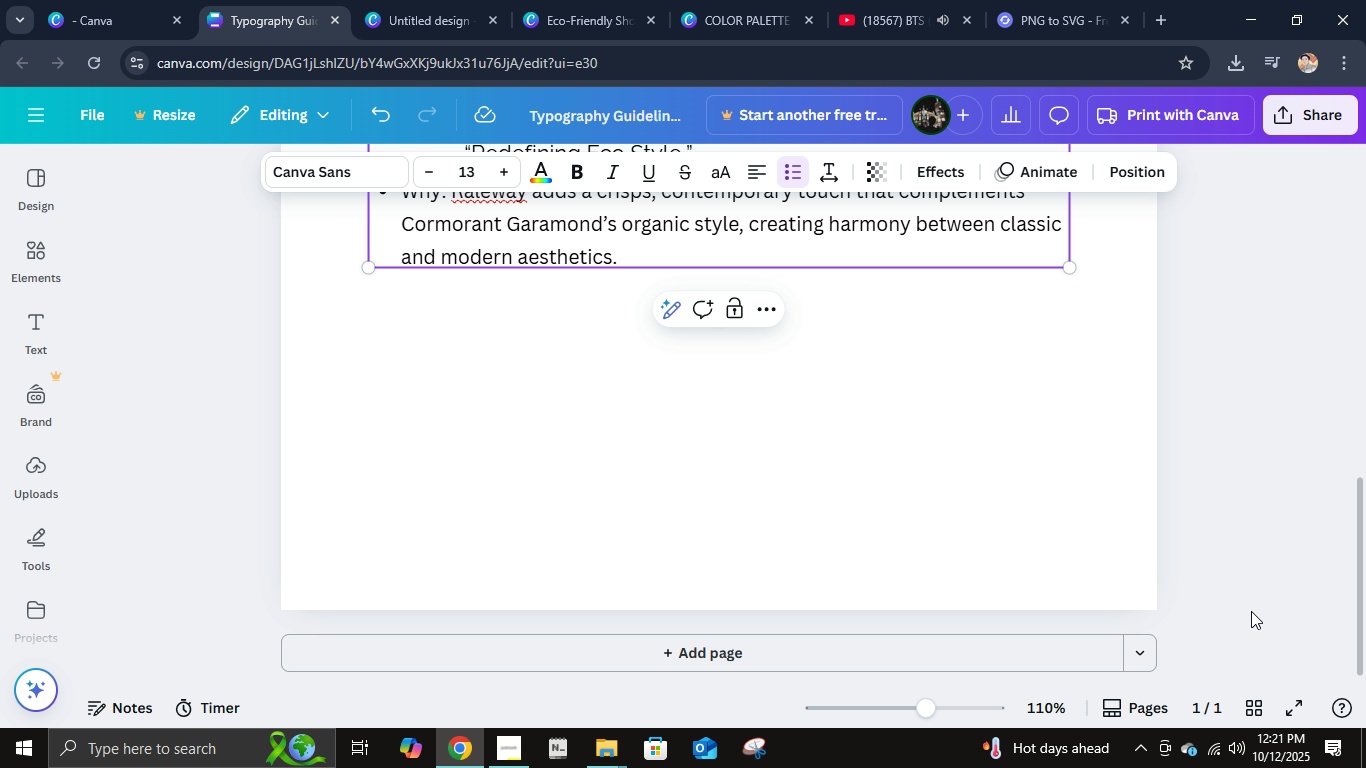 
scroll: coordinate [1249, 608], scroll_direction: up, amount: 5.0
 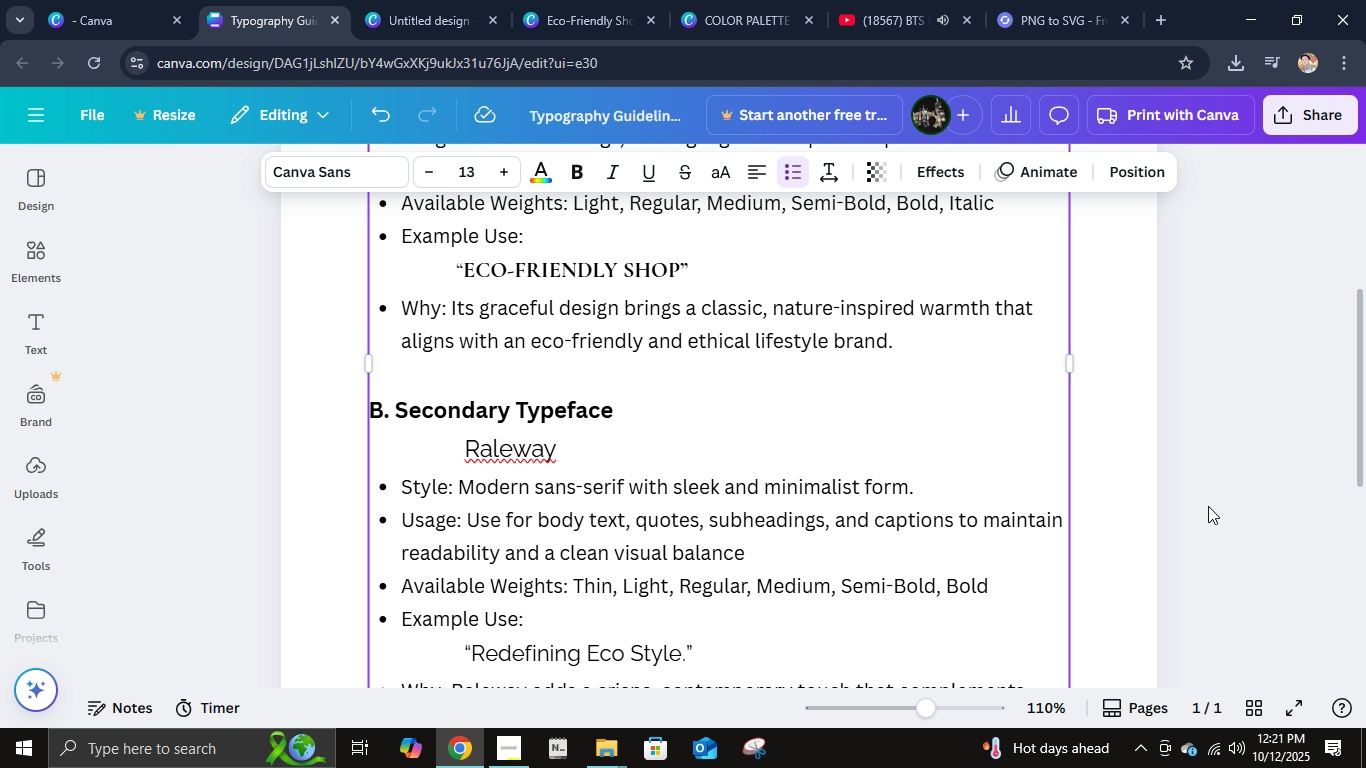 
scroll: coordinate [1243, 552], scroll_direction: down, amount: 4.0
 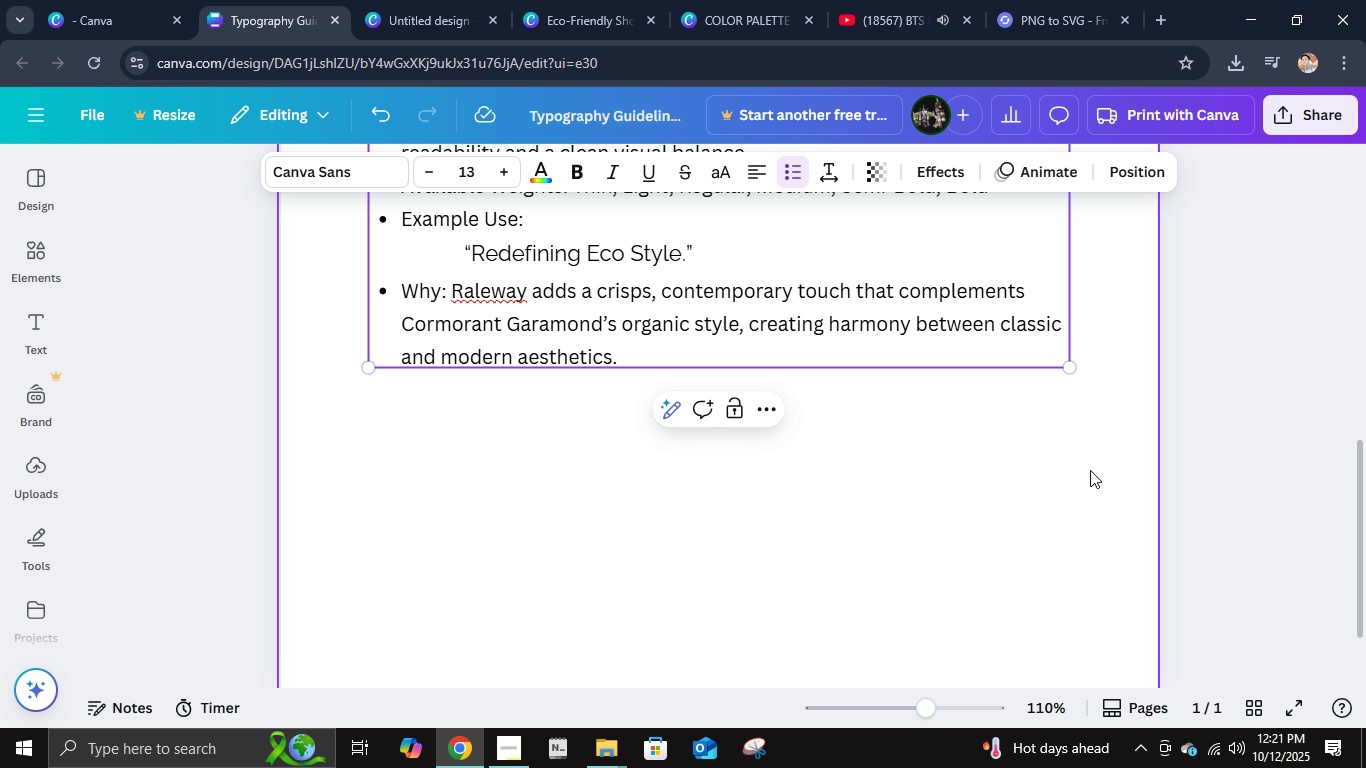 
left_click([1090, 470])
 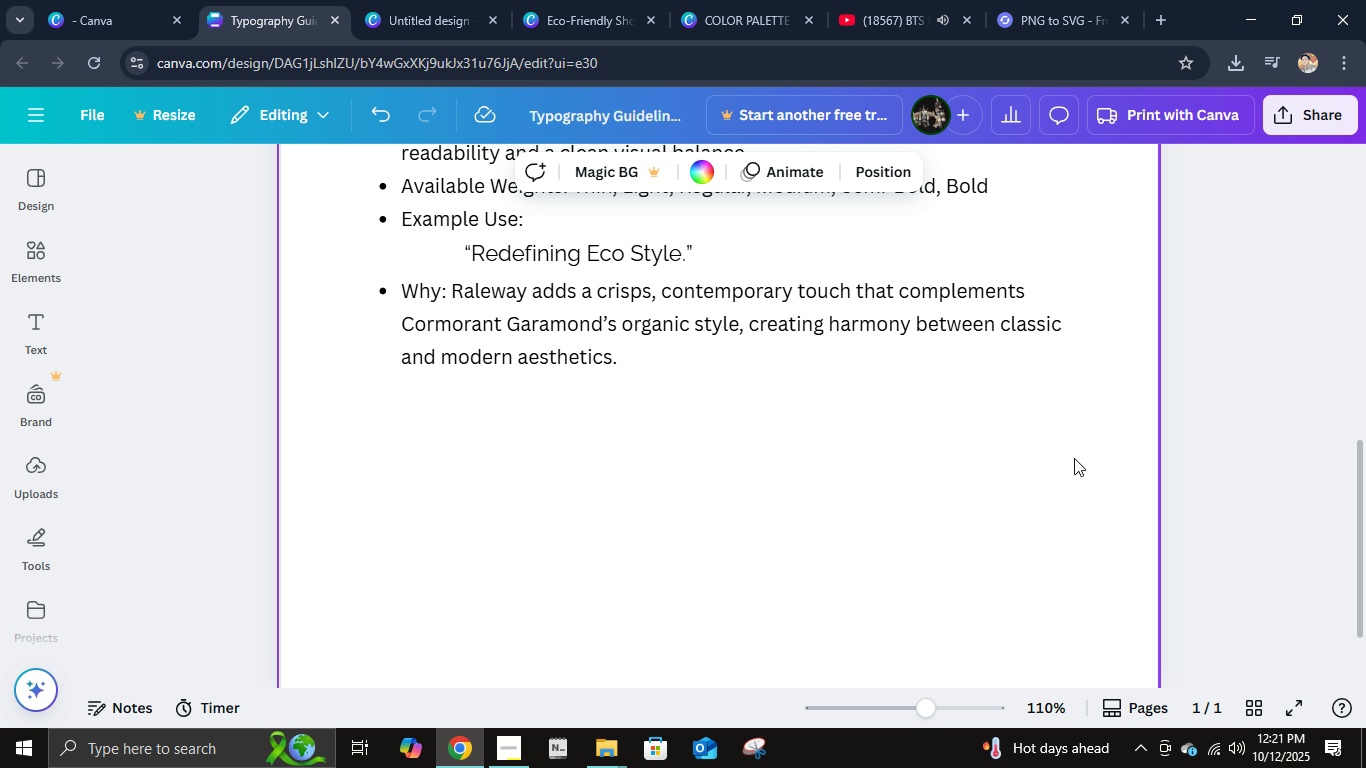 
scroll: coordinate [1070, 457], scroll_direction: down, amount: 3.0
 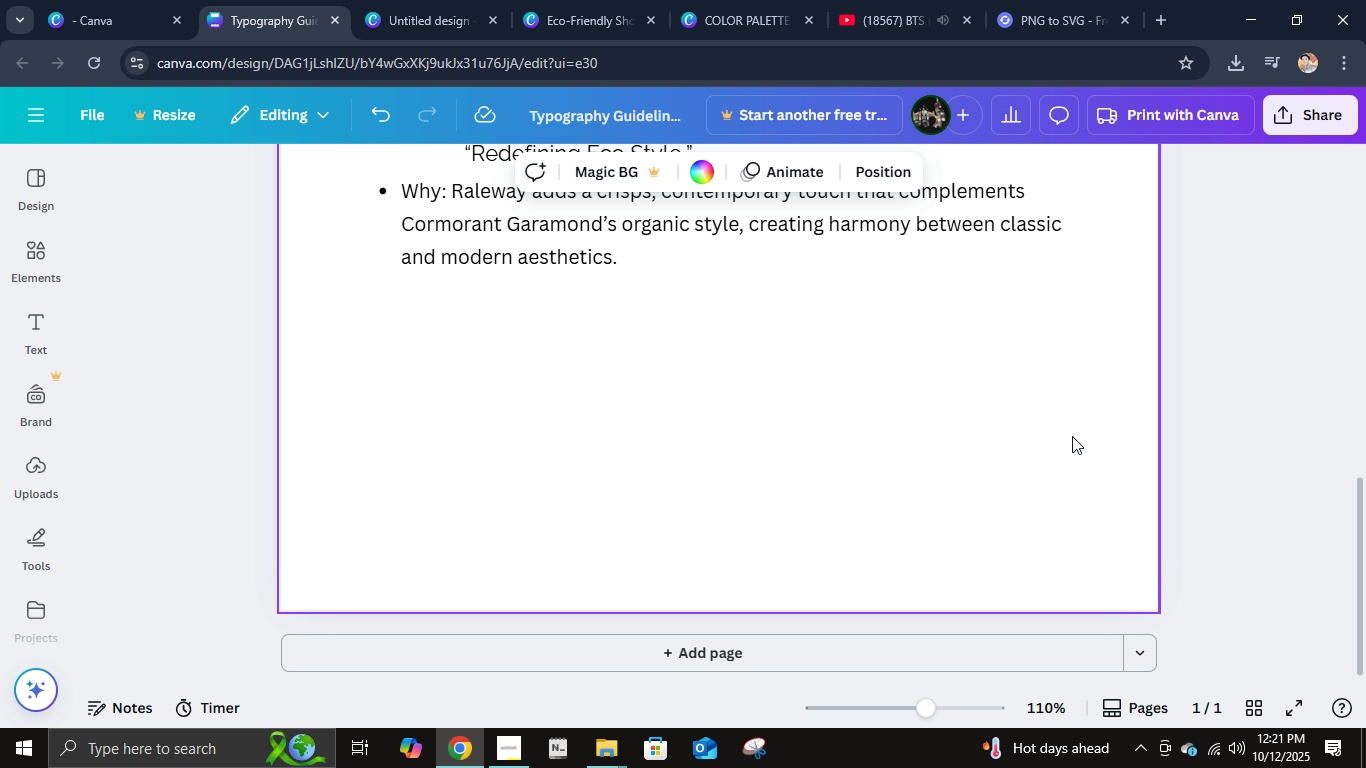 
wait(9.2)
 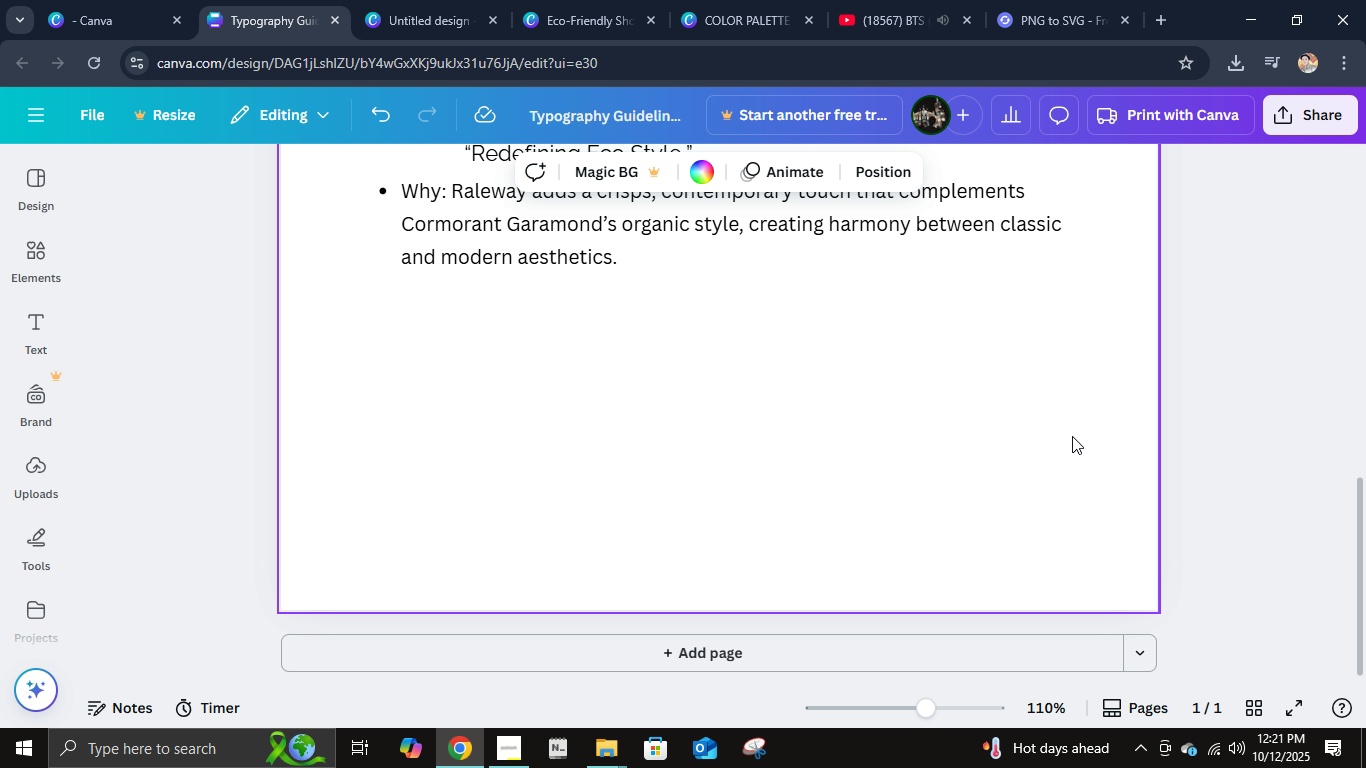 
left_click([547, 17])
 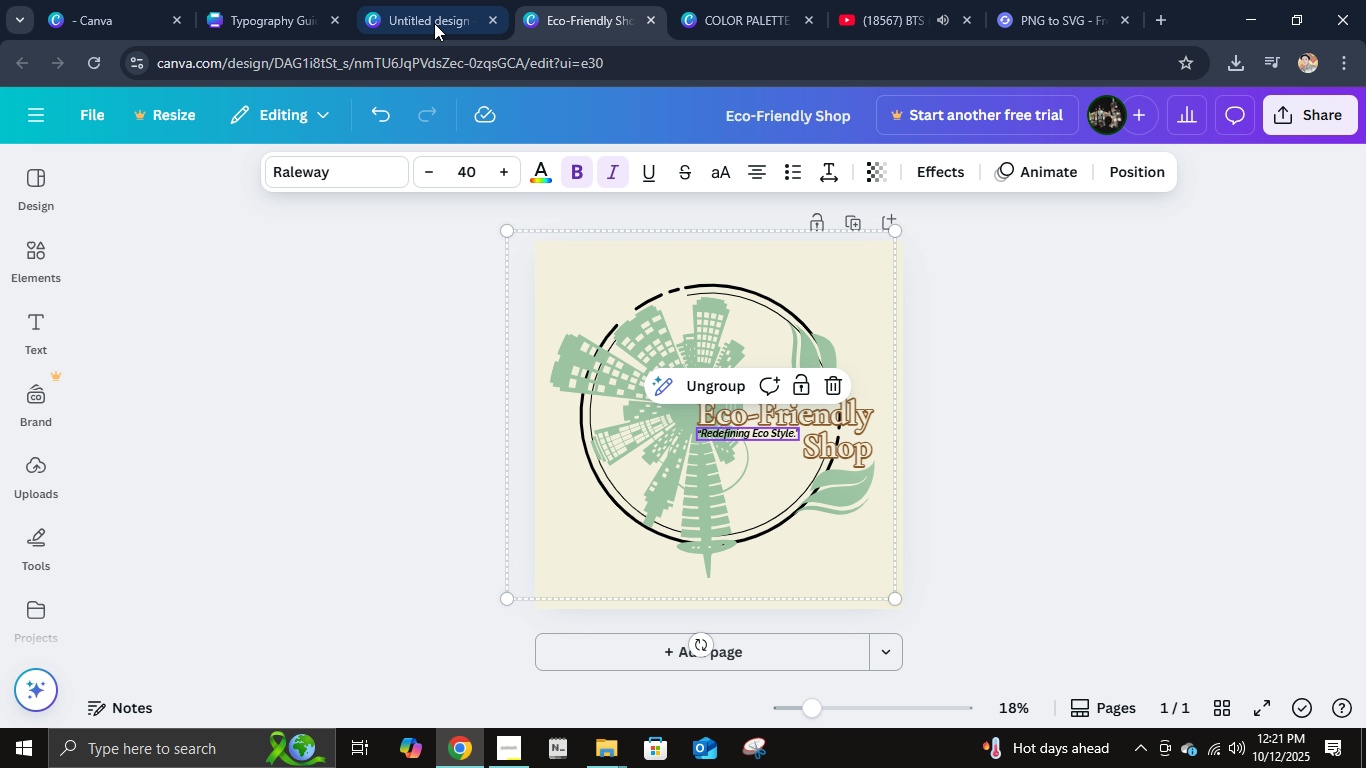 
left_click([434, 23])
 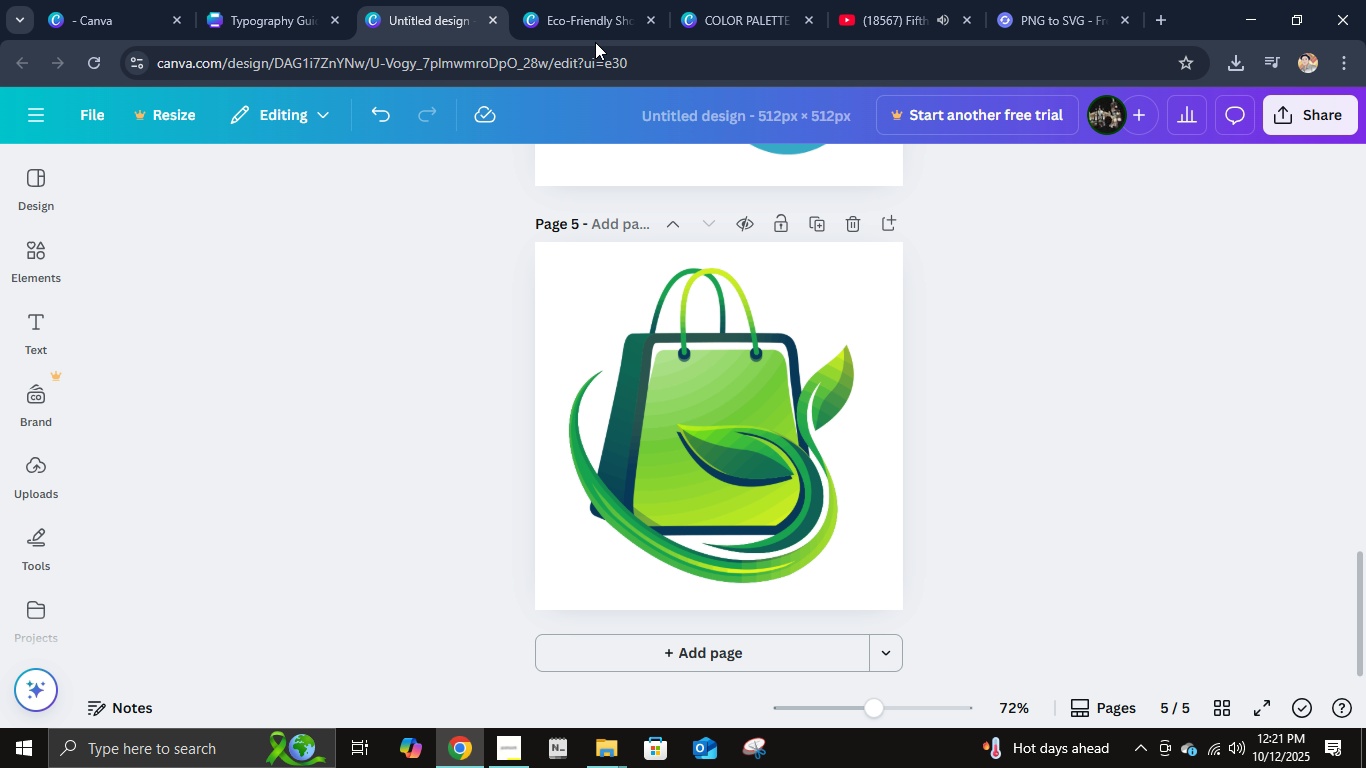 
left_click([598, 22])
 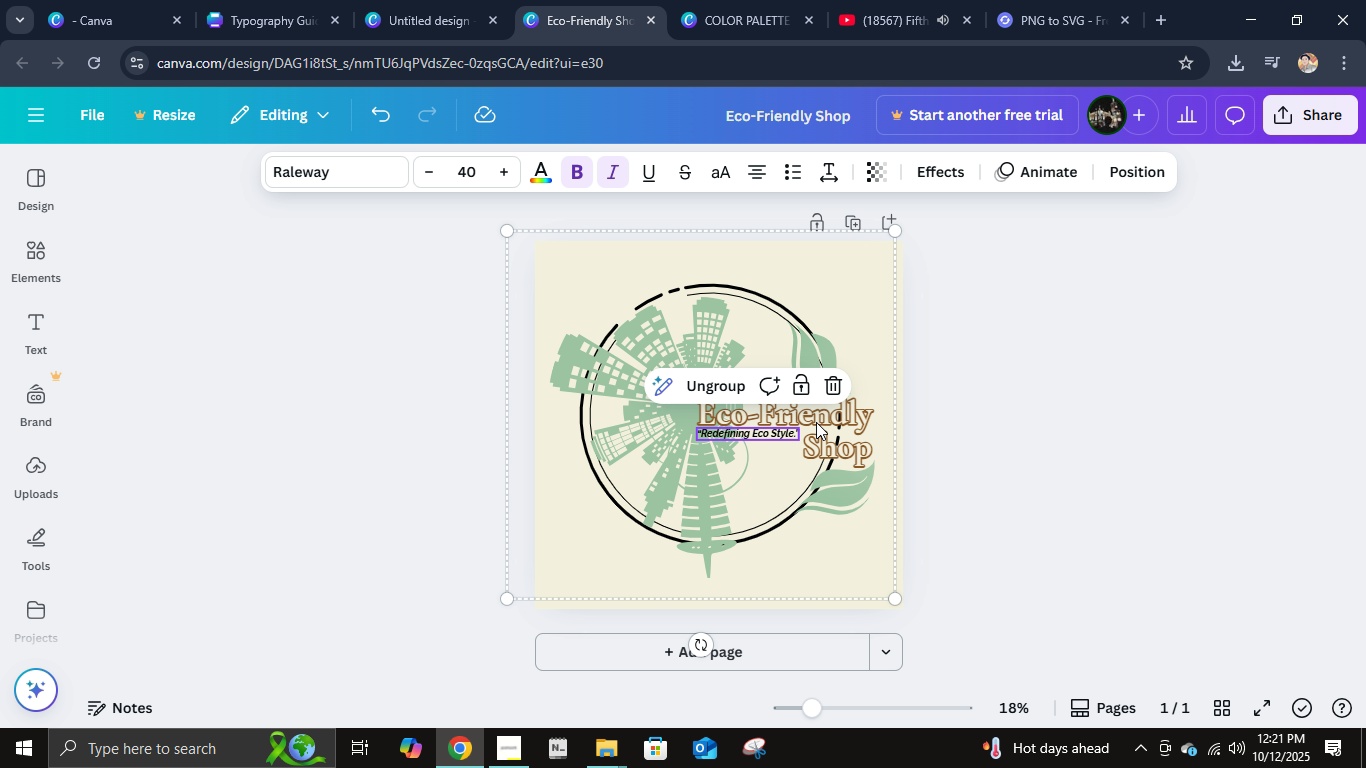 
left_click([816, 422])
 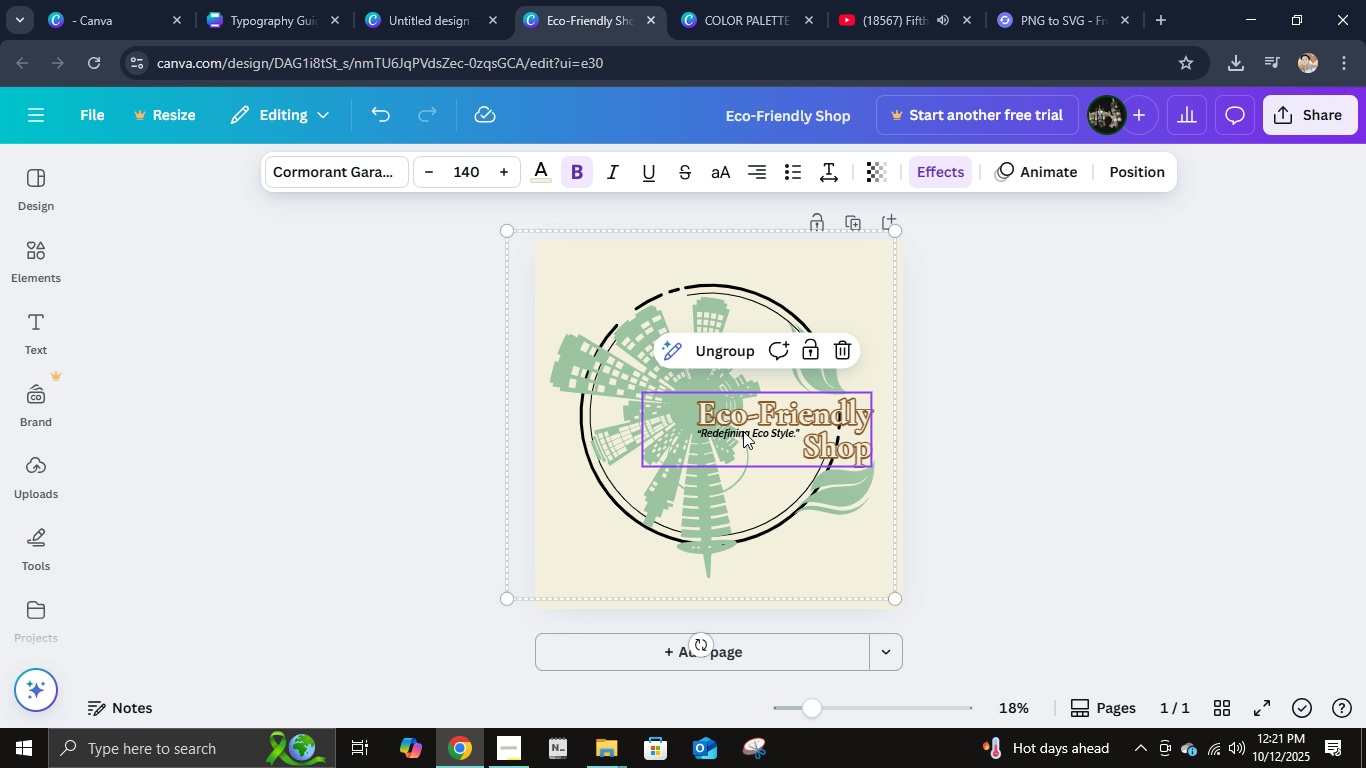 
left_click([743, 431])
 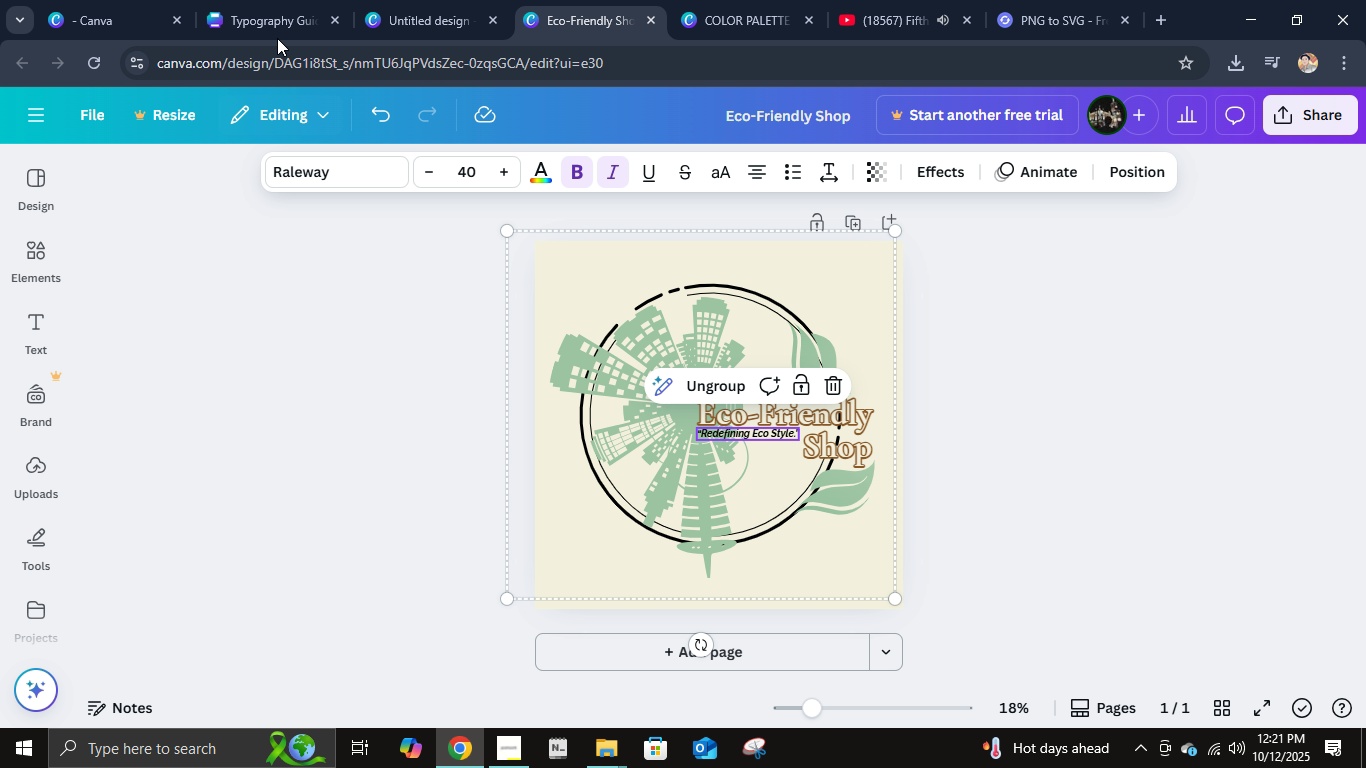 
left_click([219, 0])
 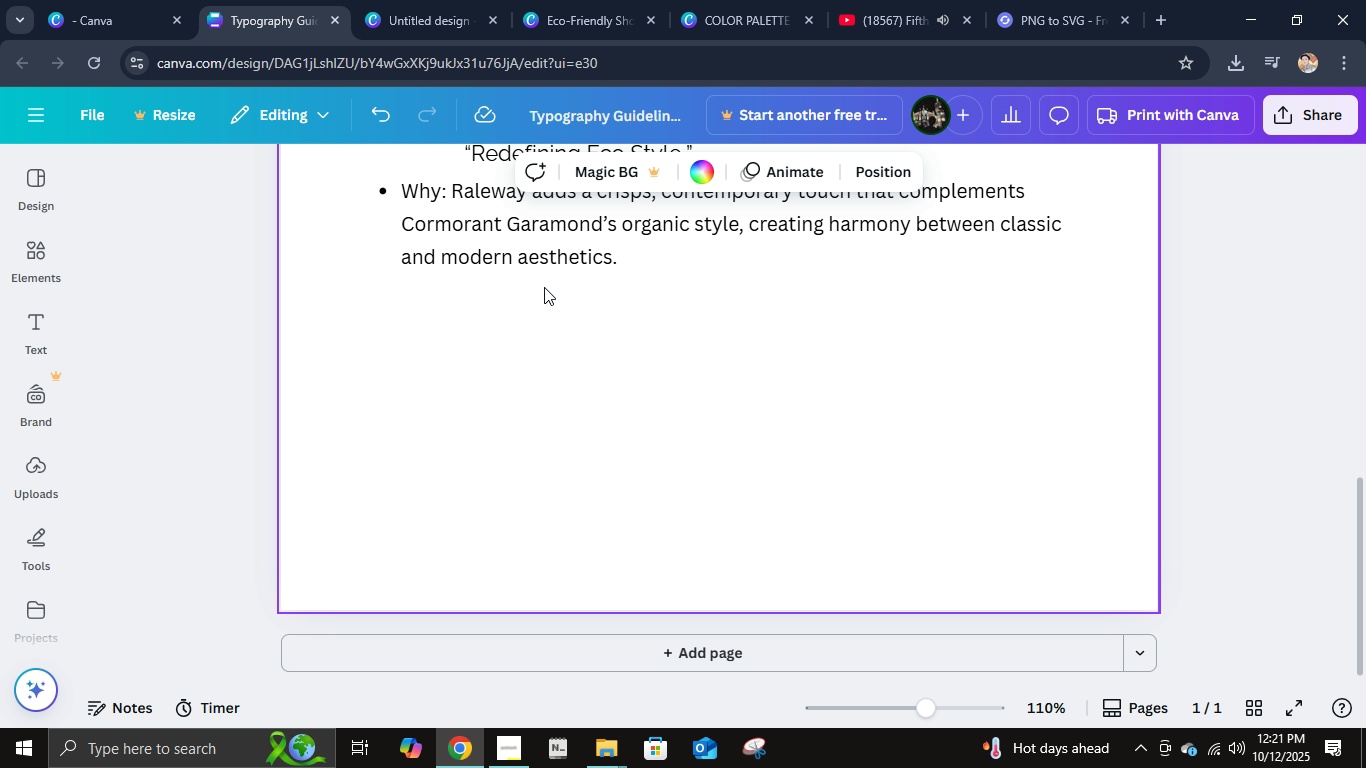 
left_click_drag(start_coordinate=[548, 258], to_coordinate=[553, 259])
 